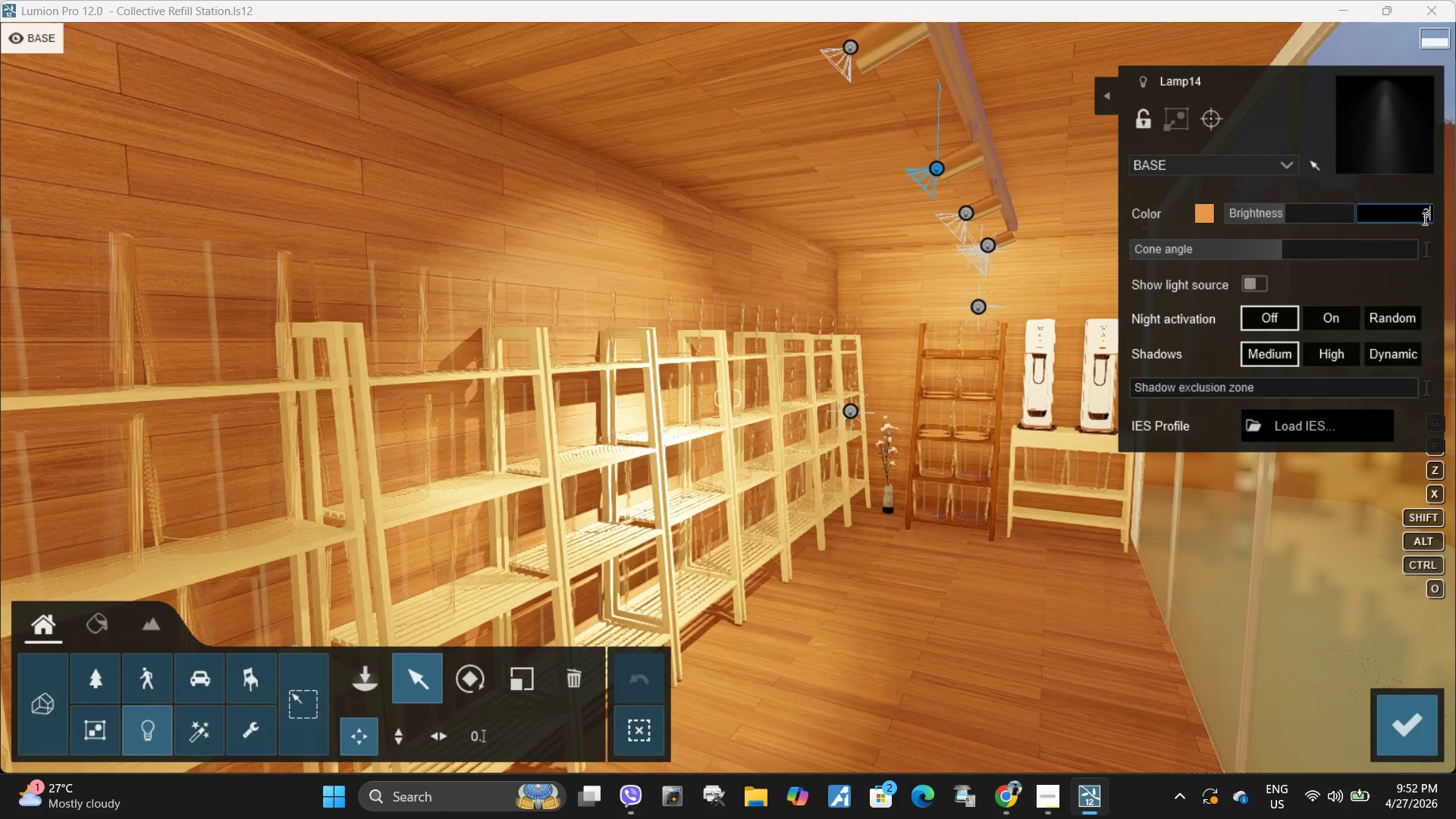 
key(Numpad0)
 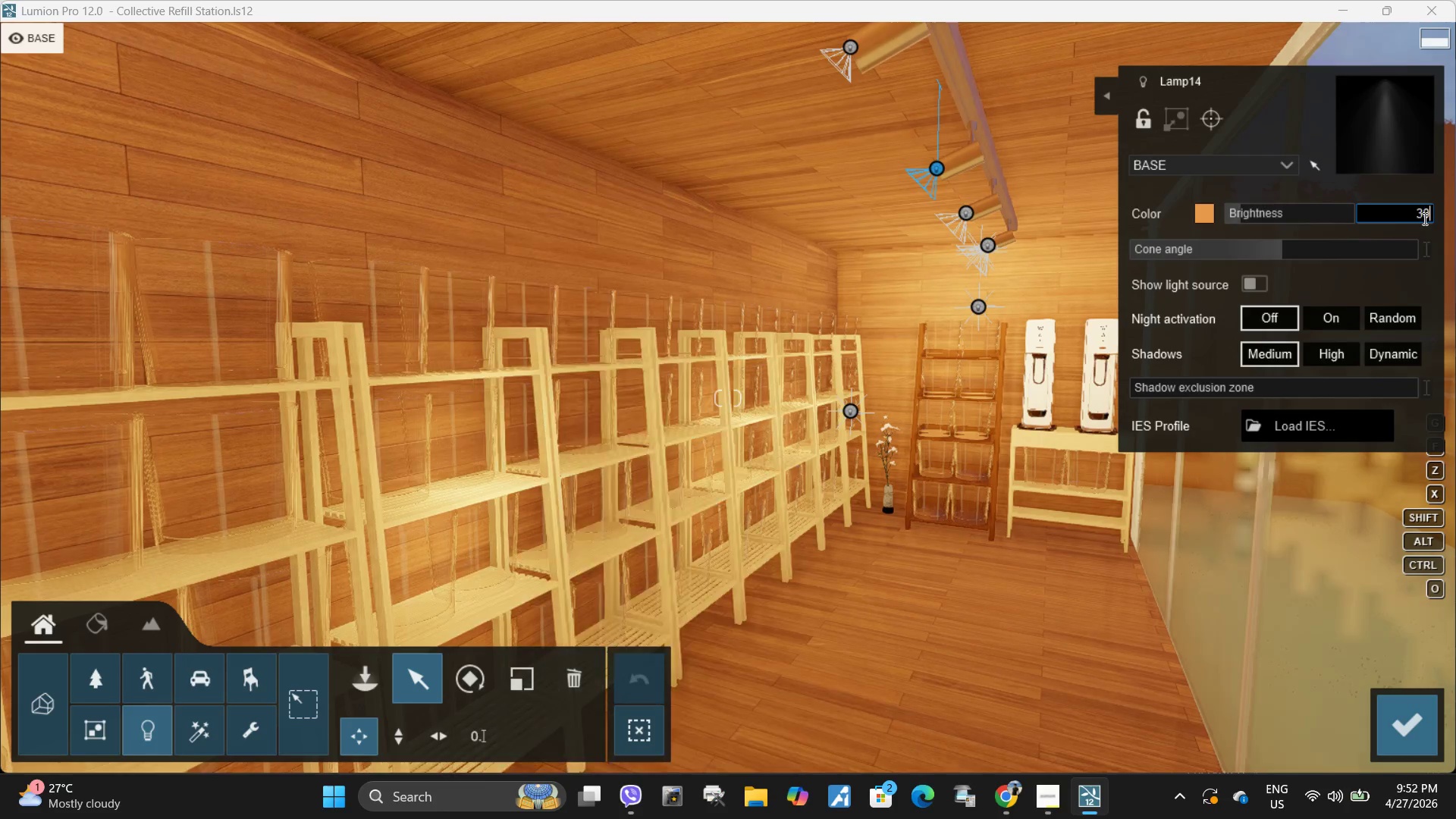 
key(Numpad0)
 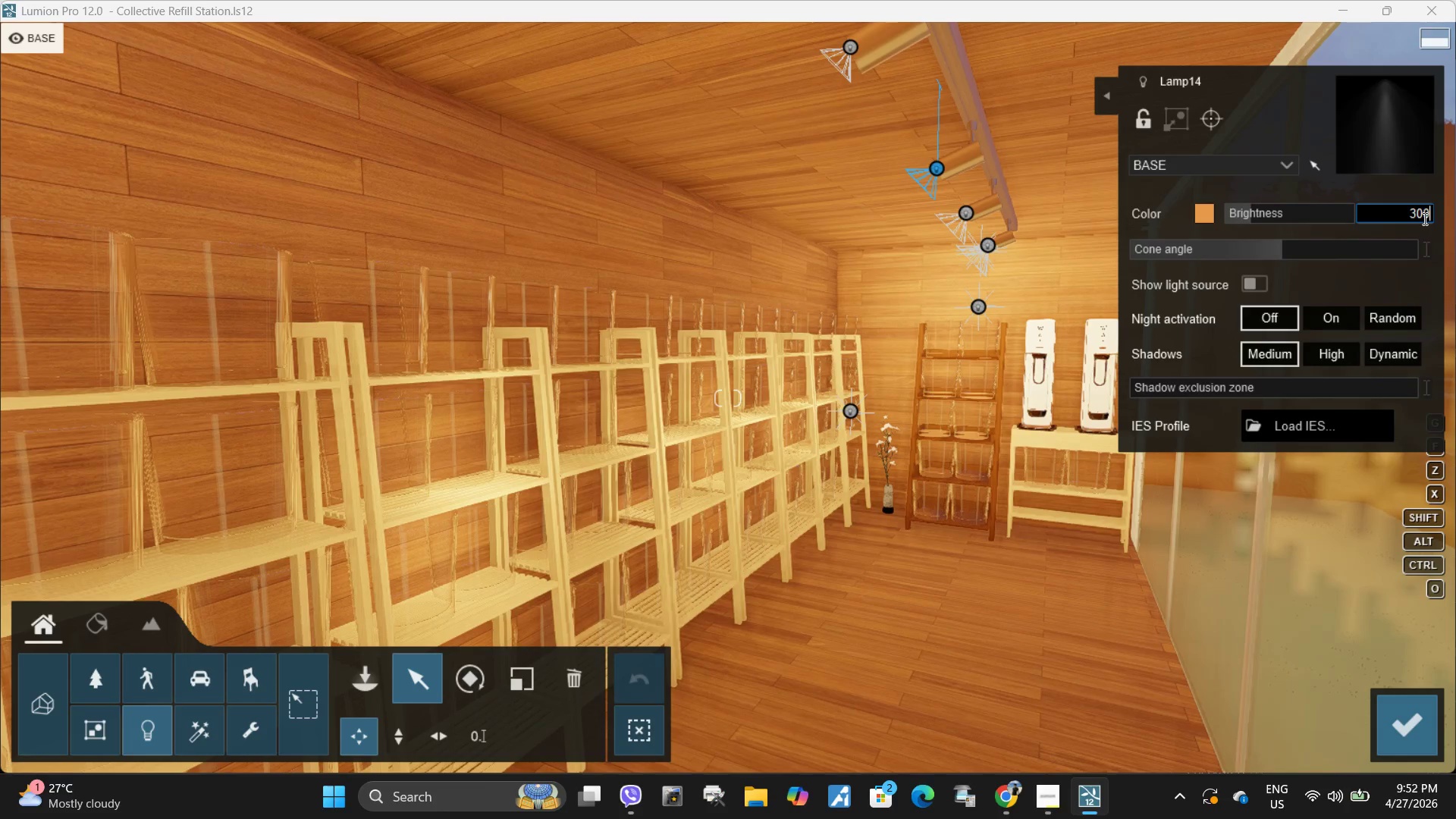 
key(NumpadEnter)
 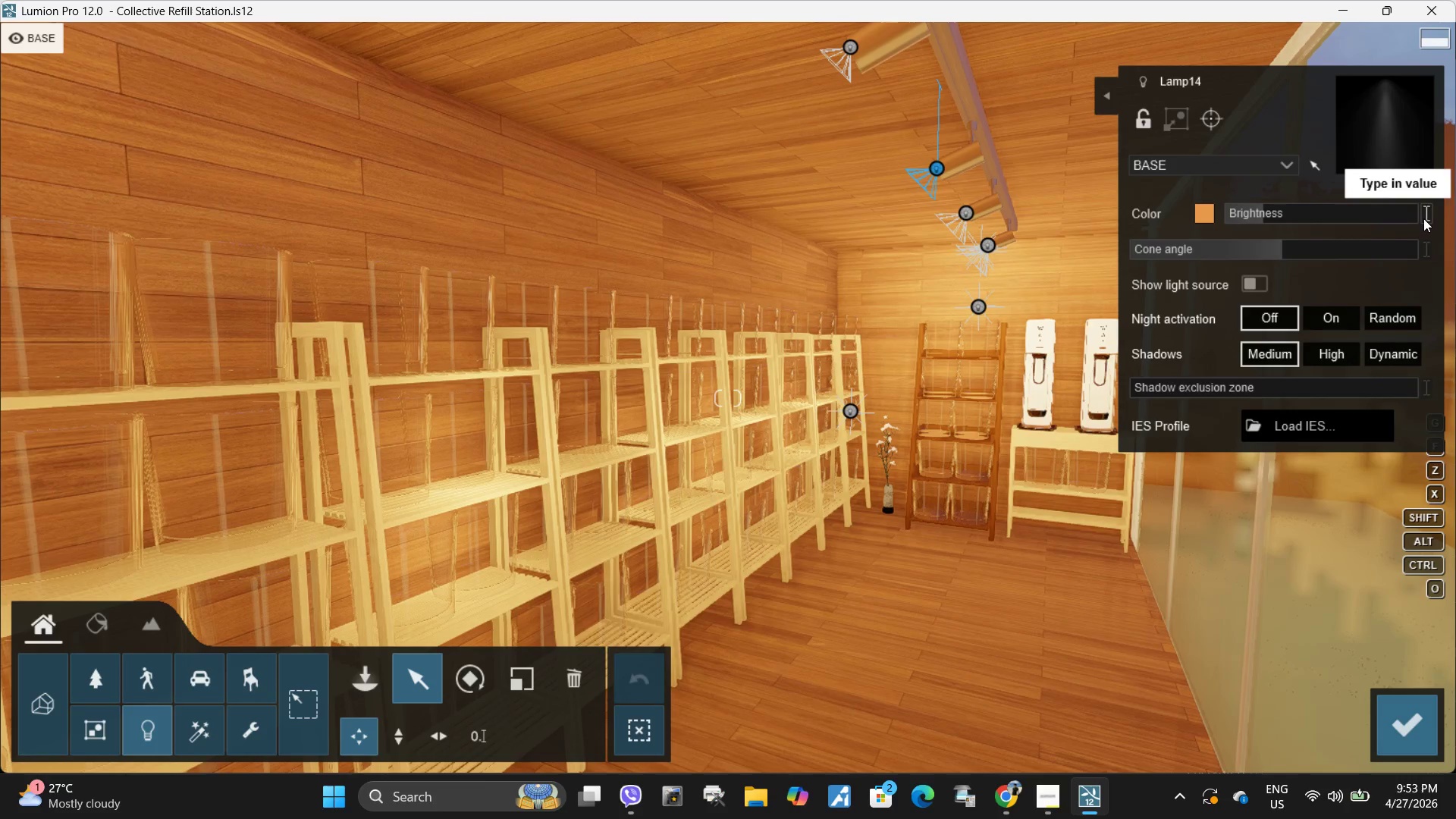 
left_click_drag(start_coordinate=[1423, 218], to_coordinate=[1431, 221])
 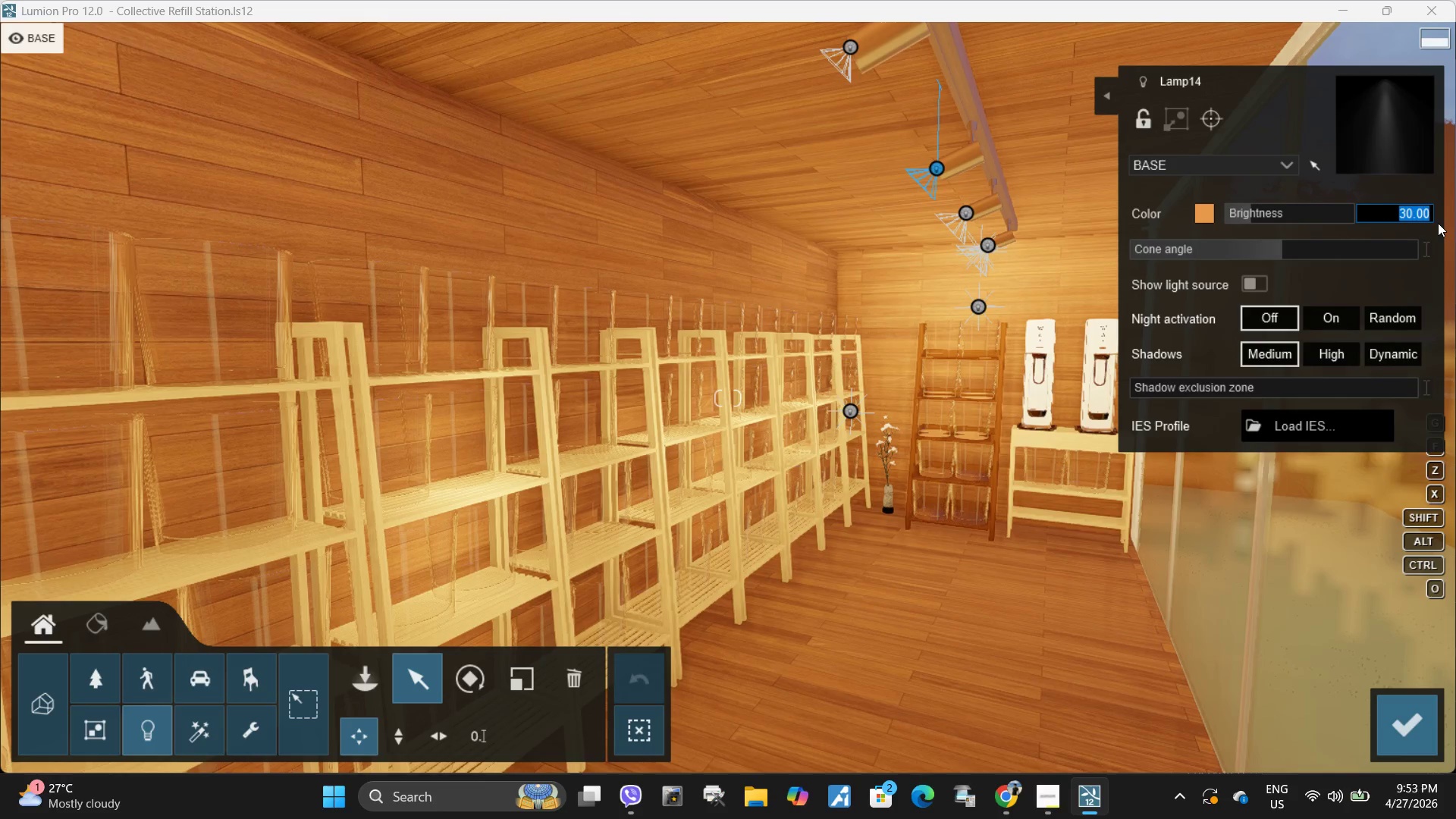 
key(Numpad3)
 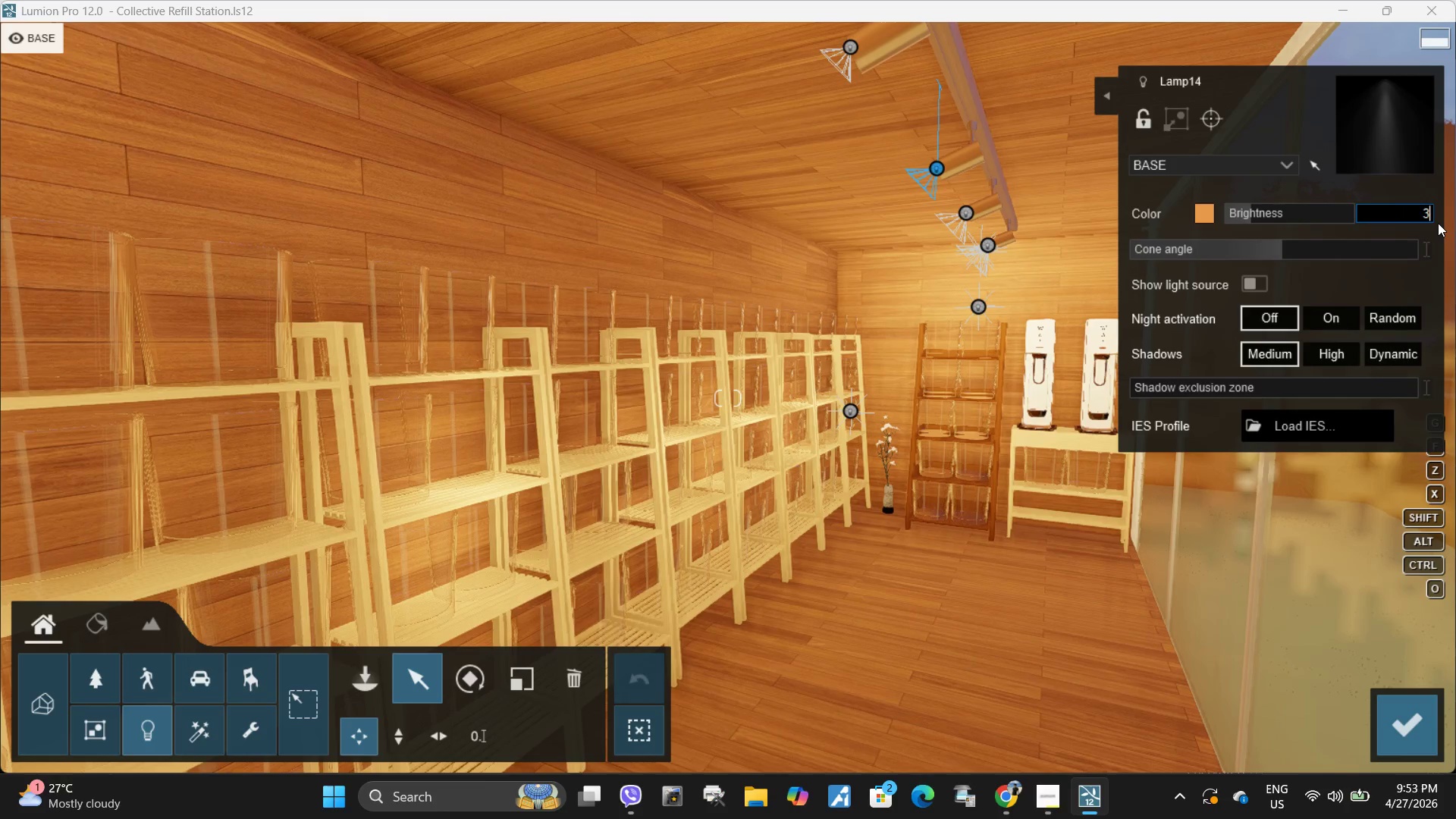 
key(Numpad0)
 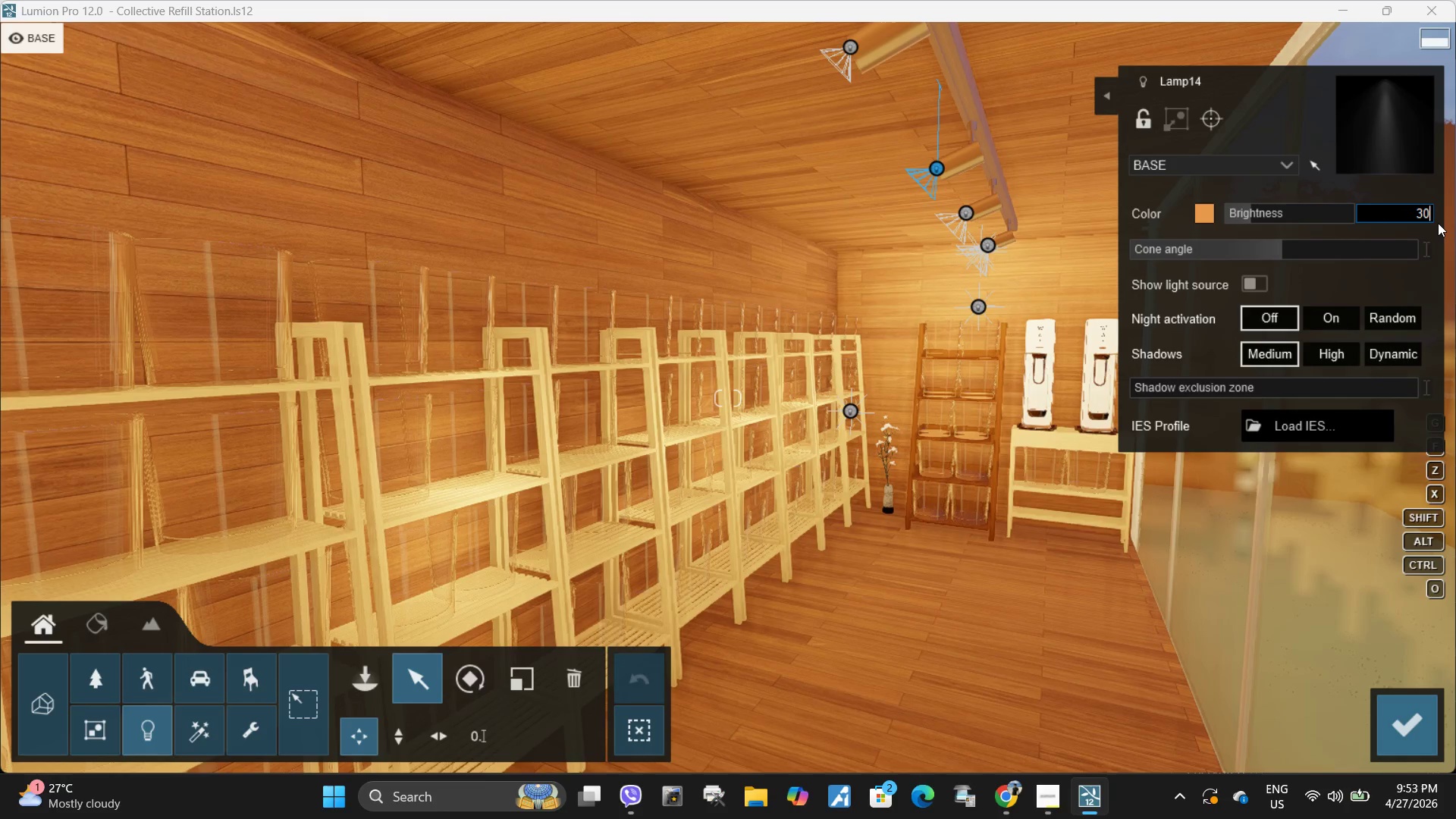 
key(Numpad0)
 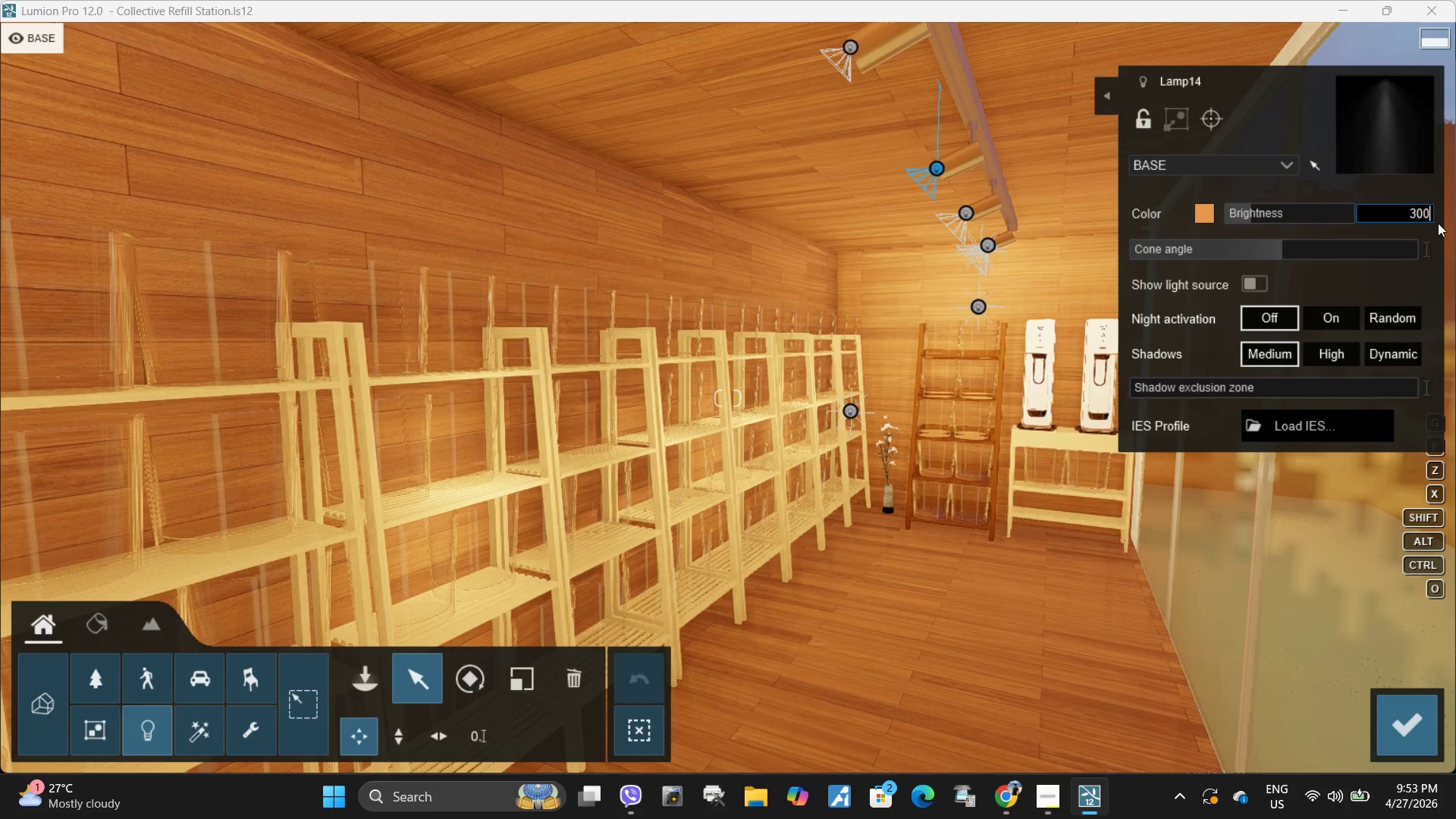 
key(NumpadEnter)
 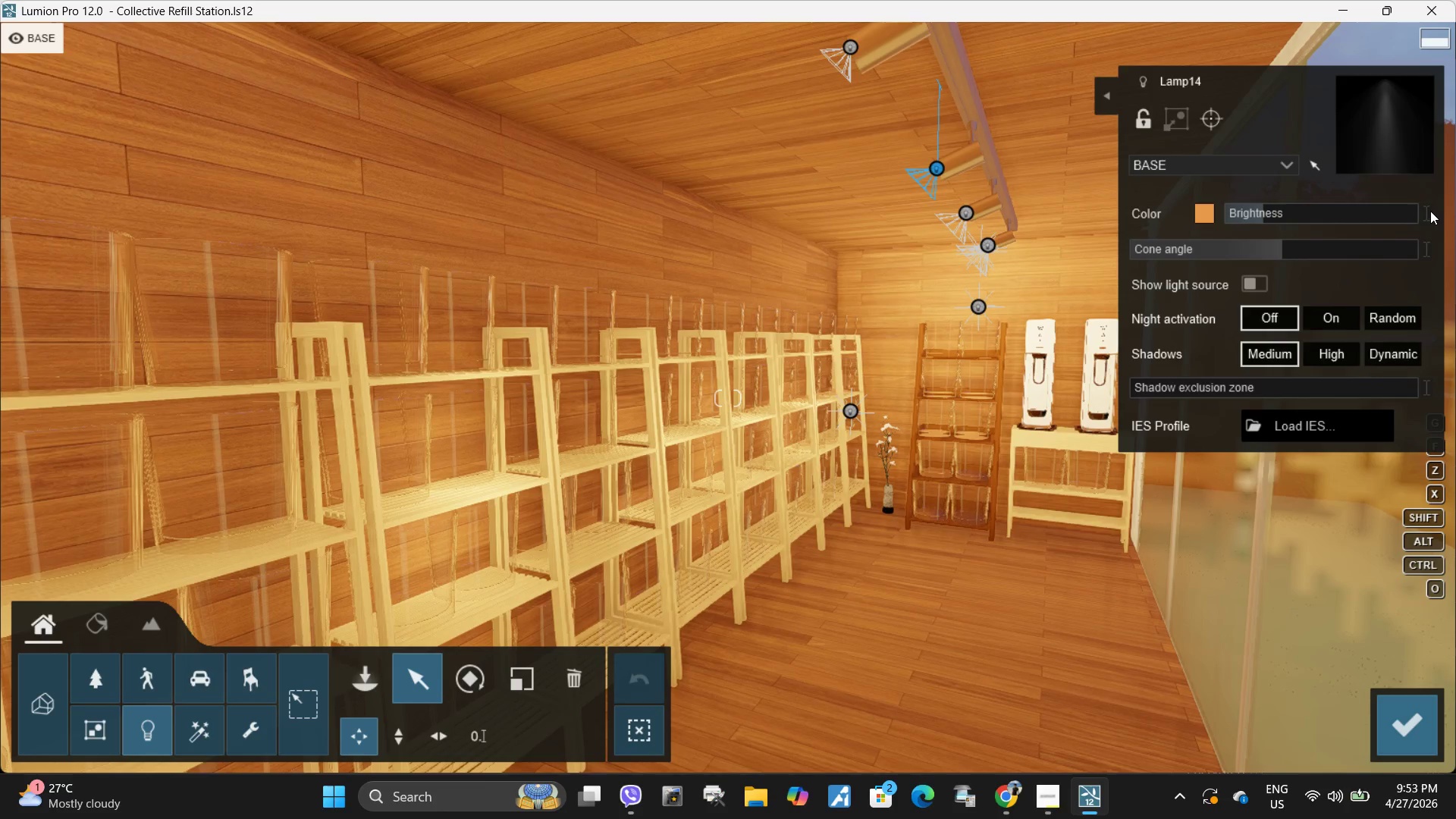 
left_click([1431, 214])
 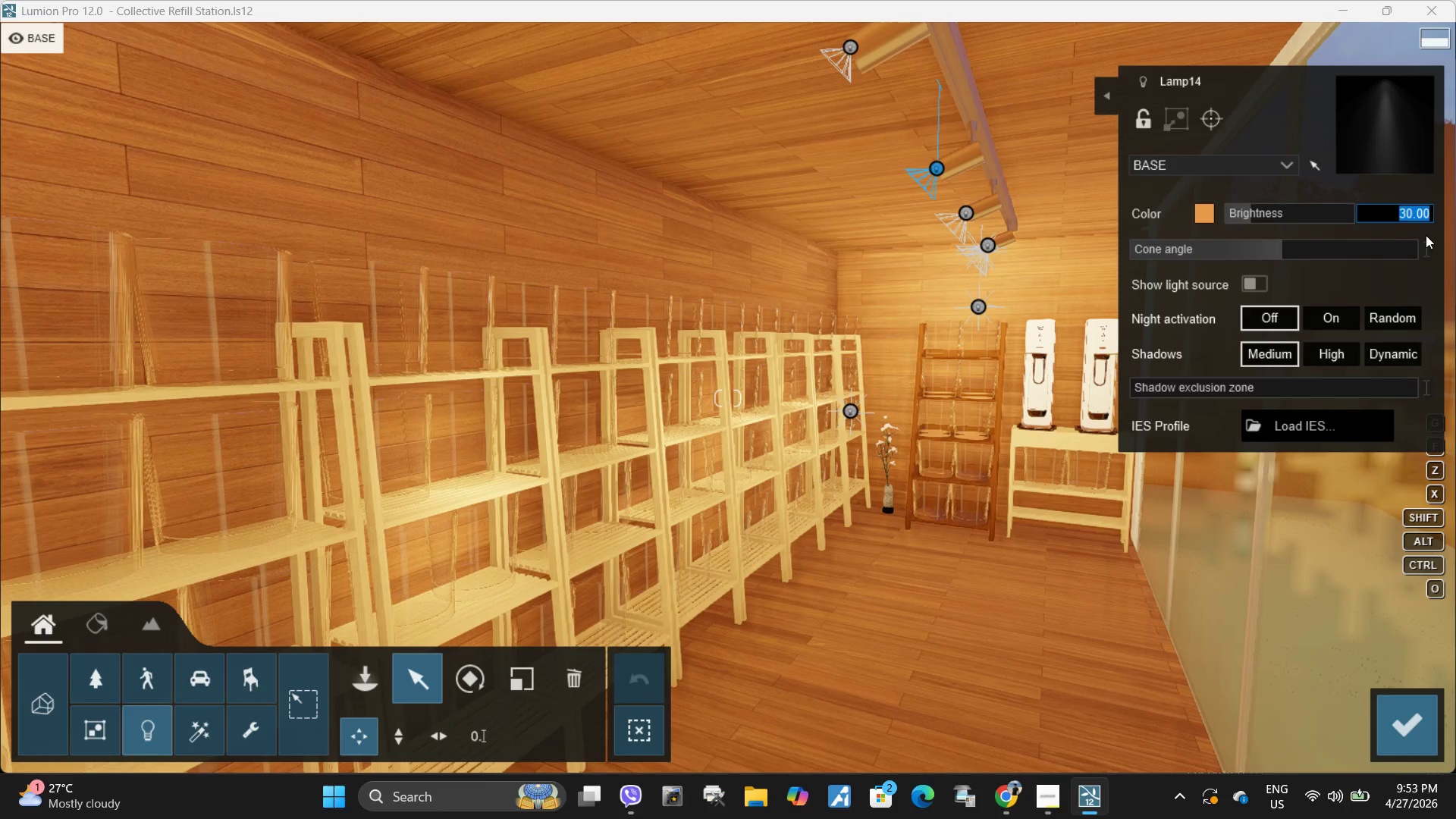 
key(Numpad3)
 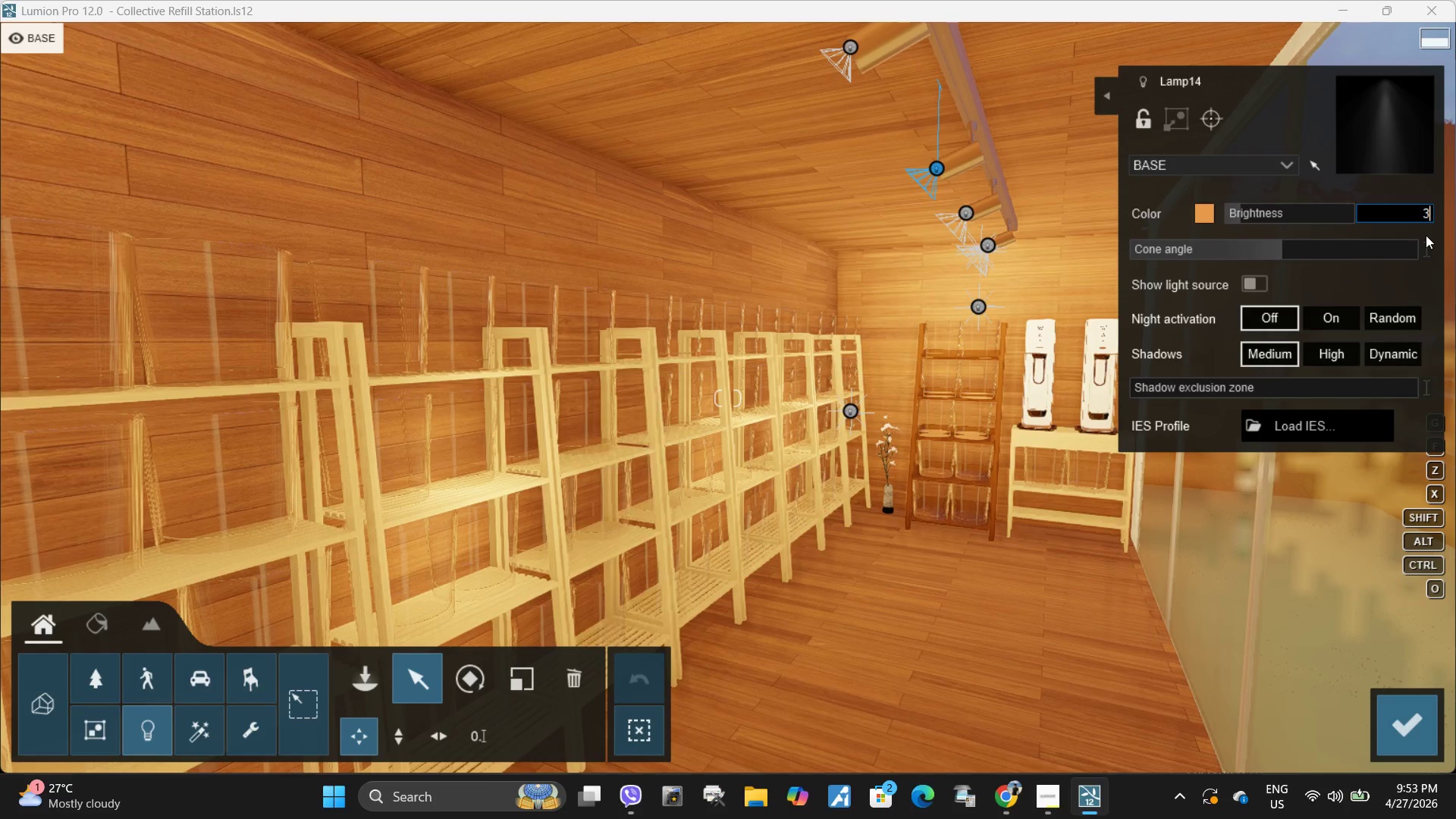 
key(Numpad0)
 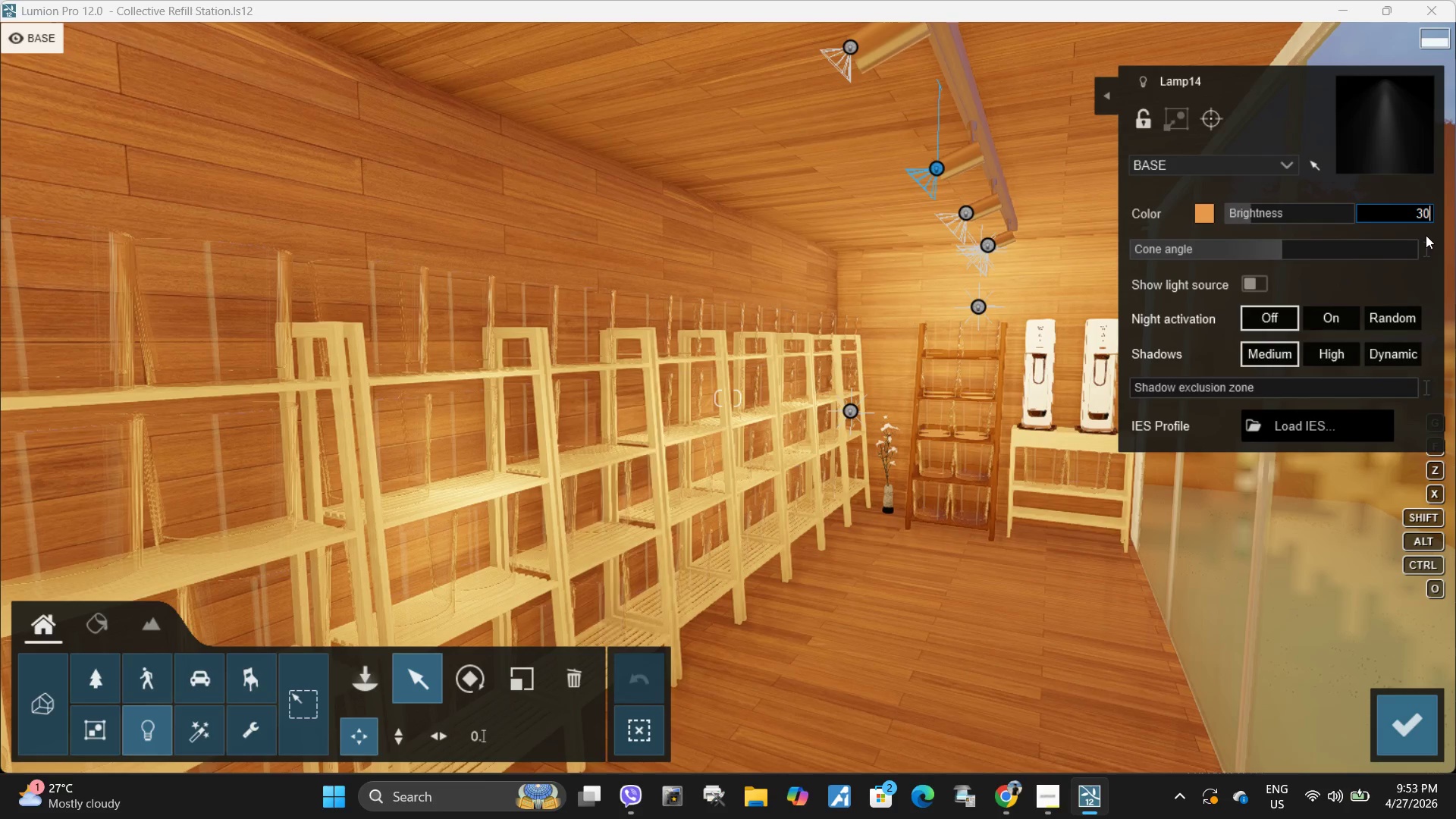 
key(Numpad0)
 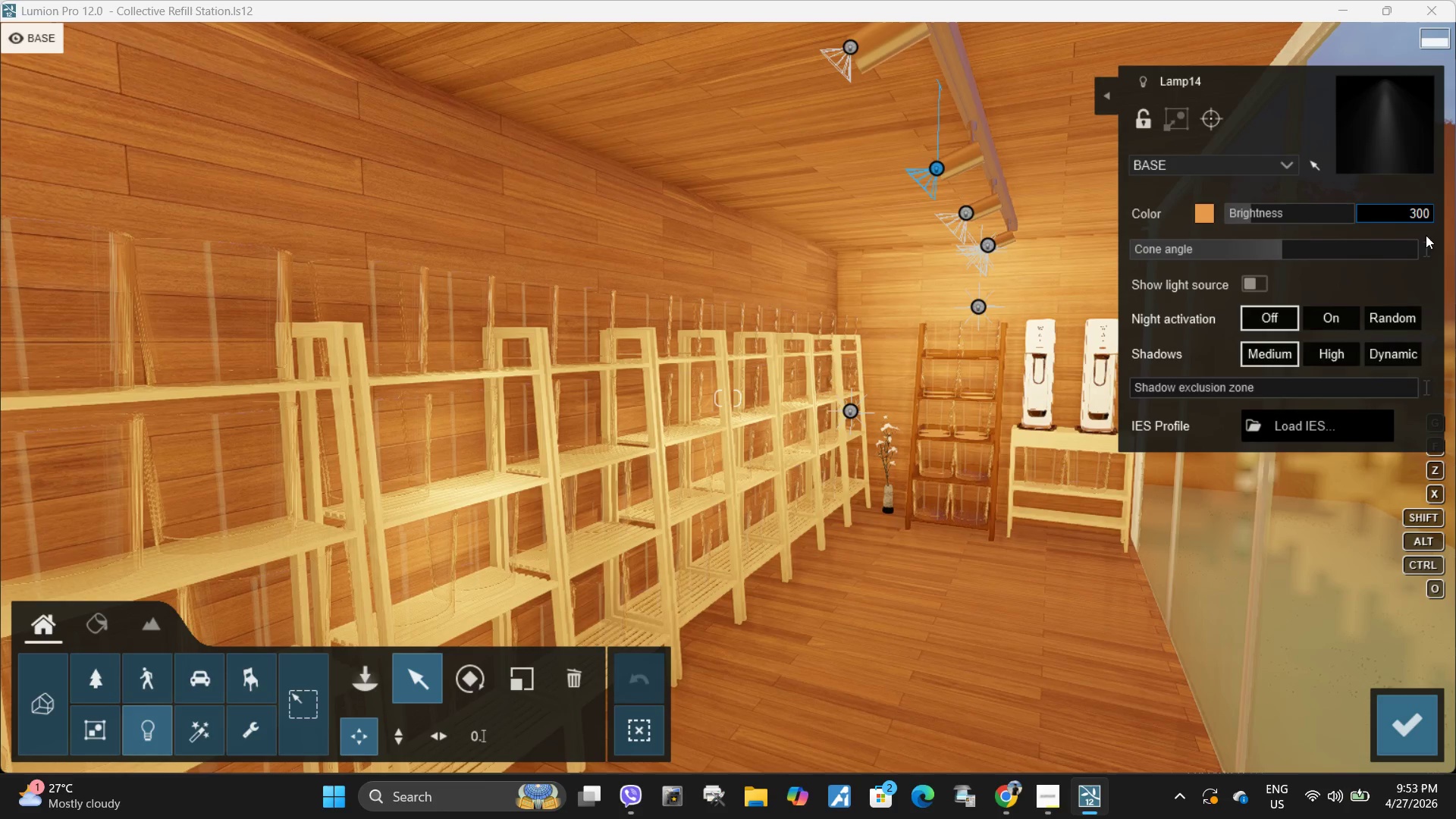 
left_click([1407, 293])
 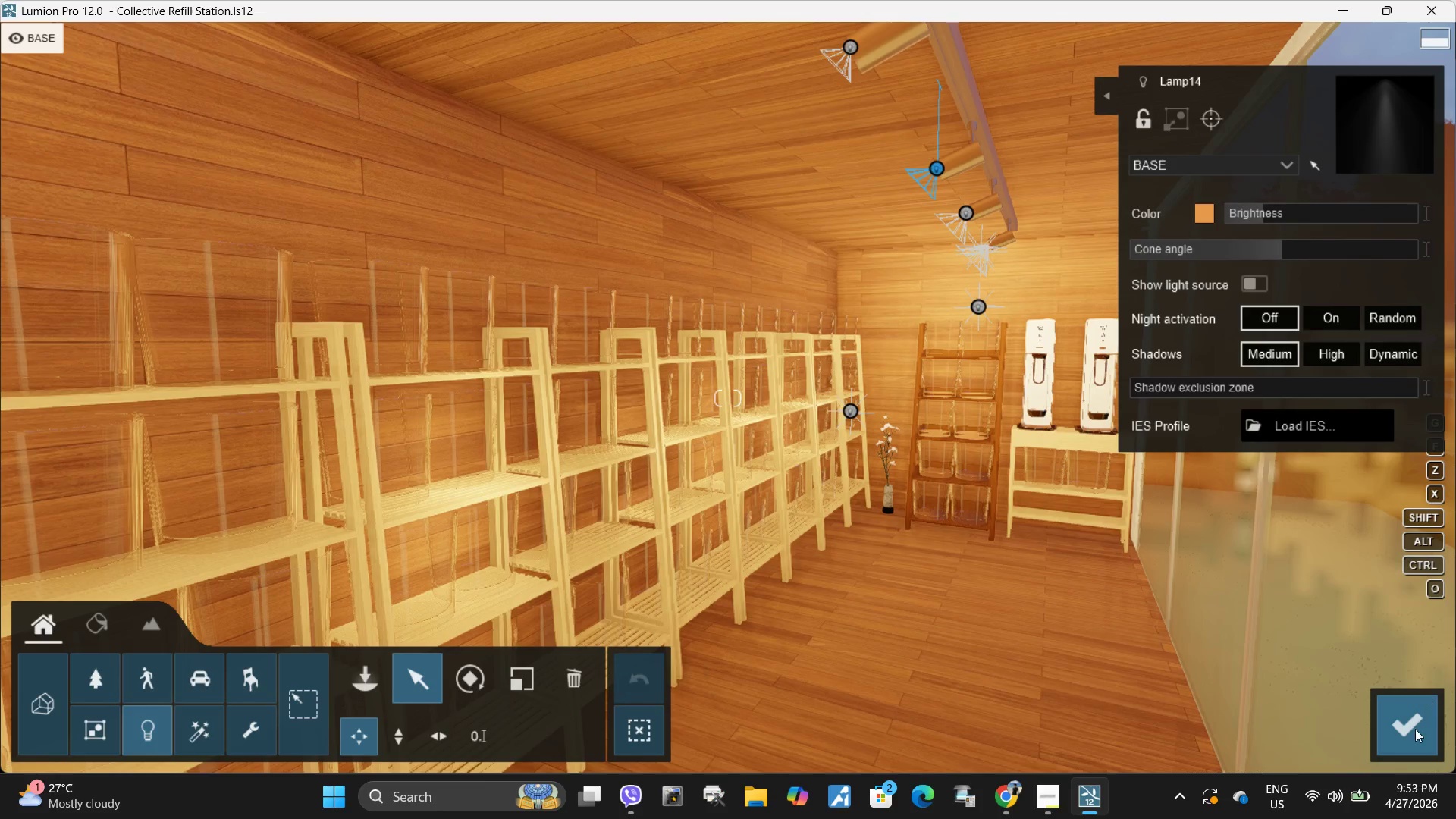 
left_click([1415, 729])
 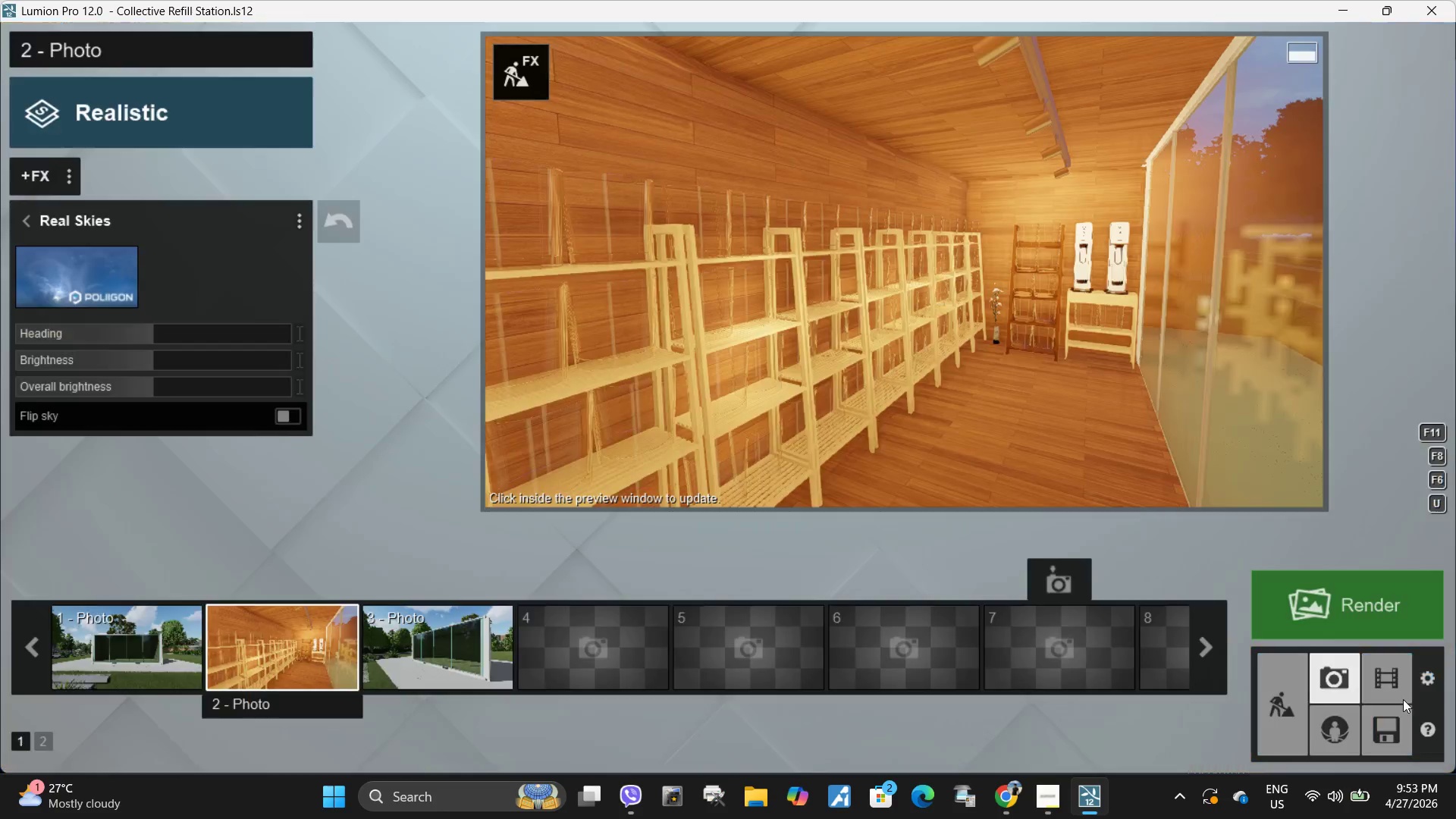 
left_click([949, 371])
 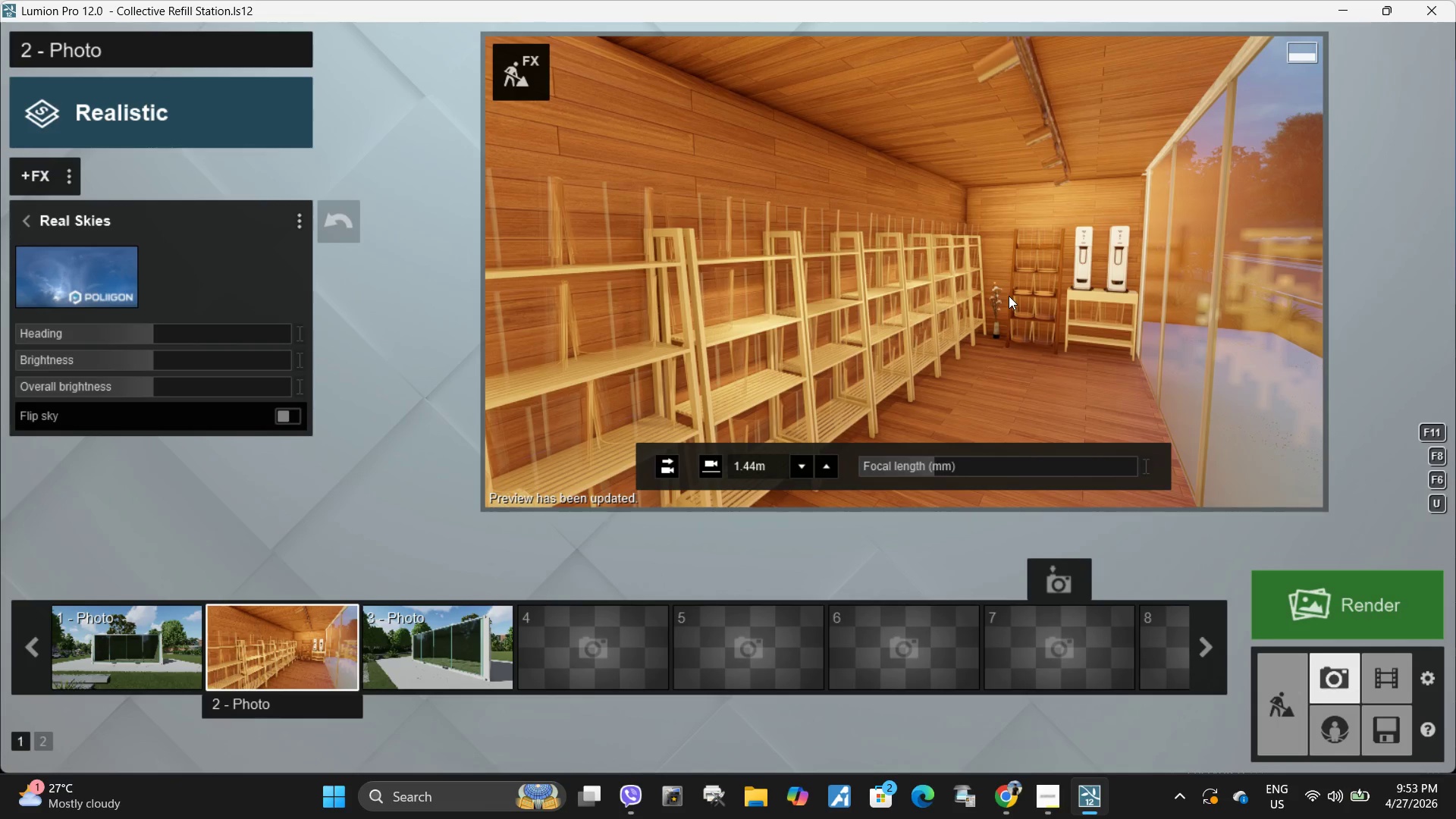 
wait(5.05)
 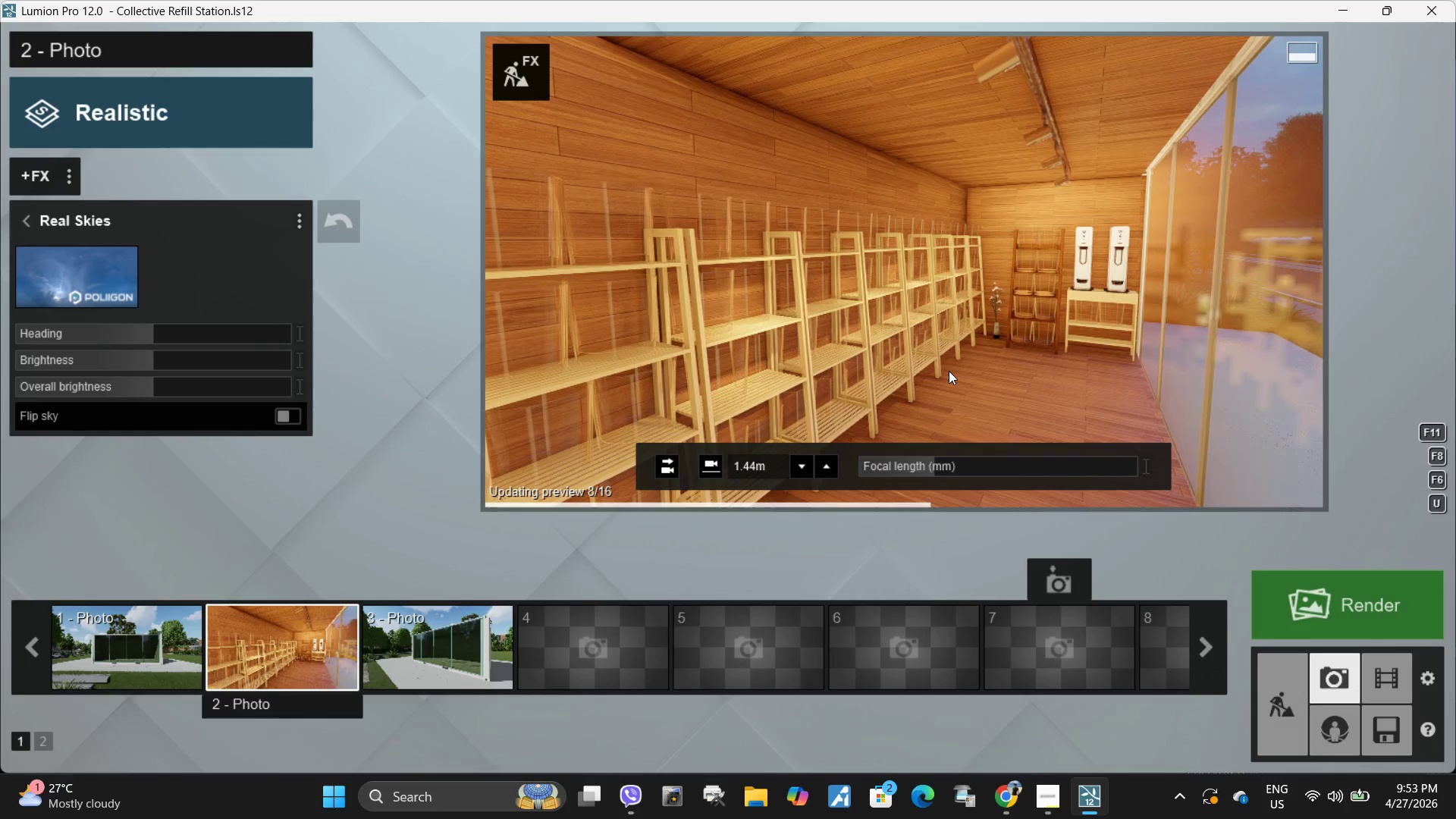 
type(ee)
 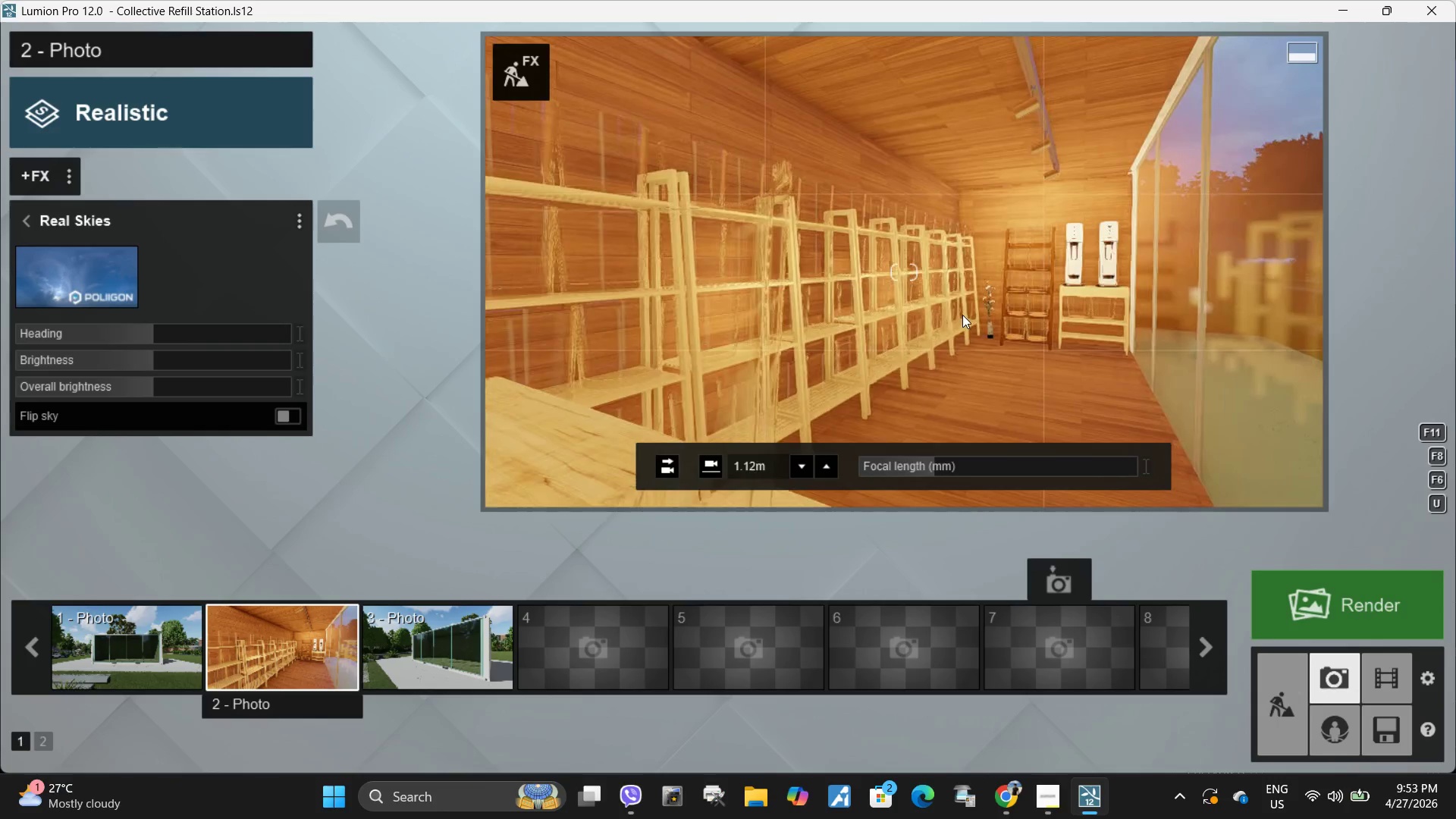 
left_click([962, 315])
 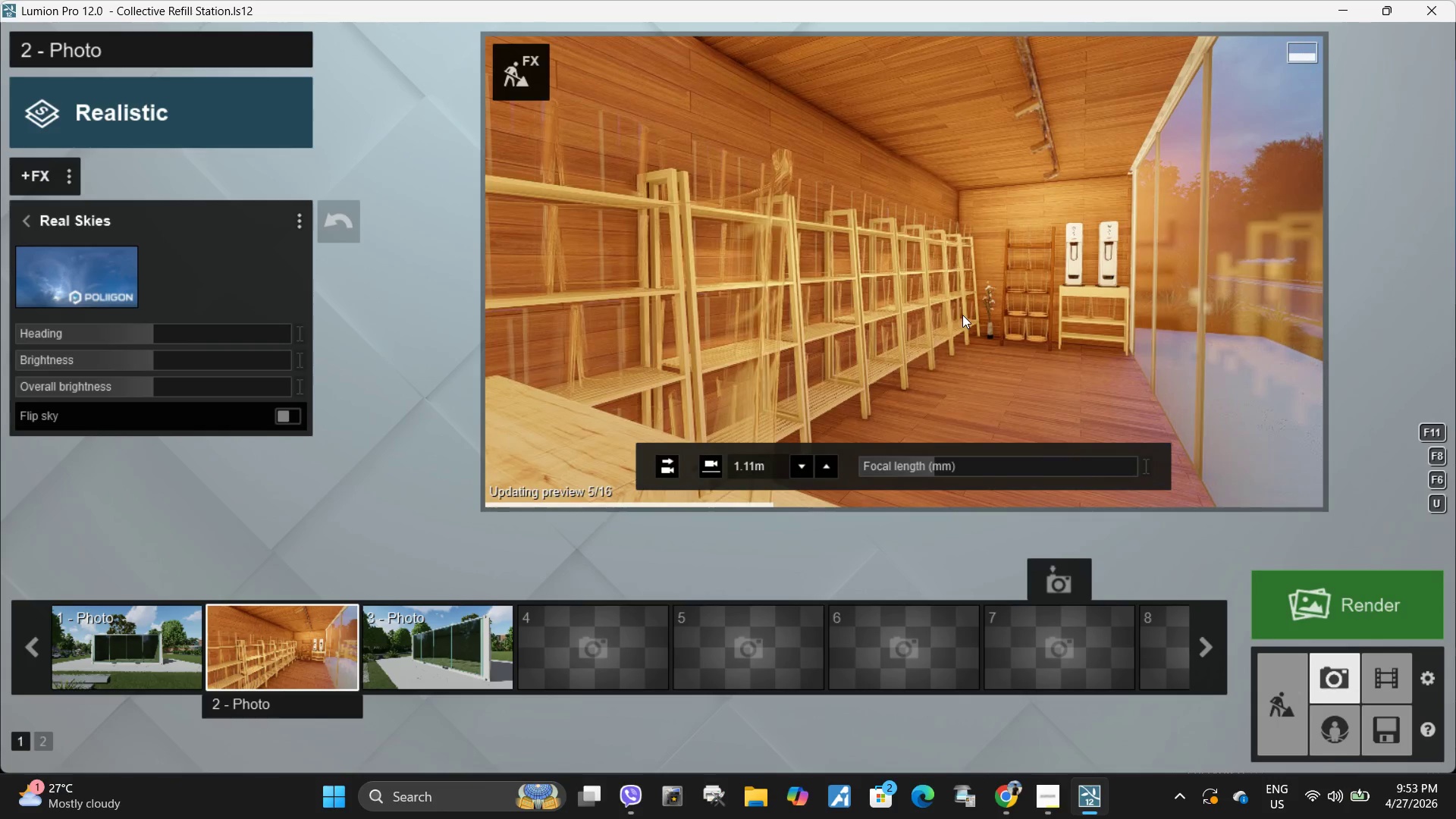 
key(Q)
 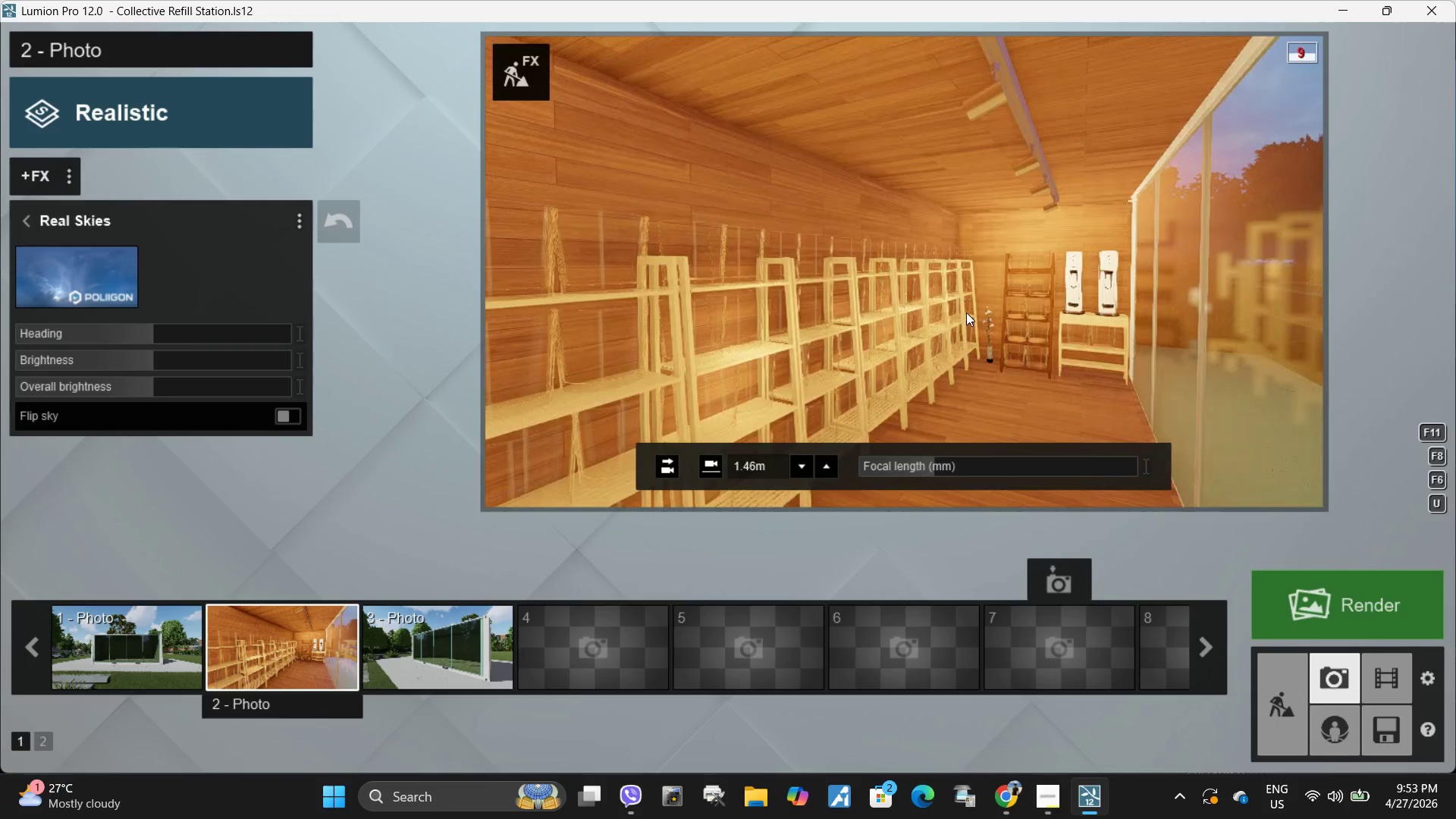 
left_click([965, 314])
 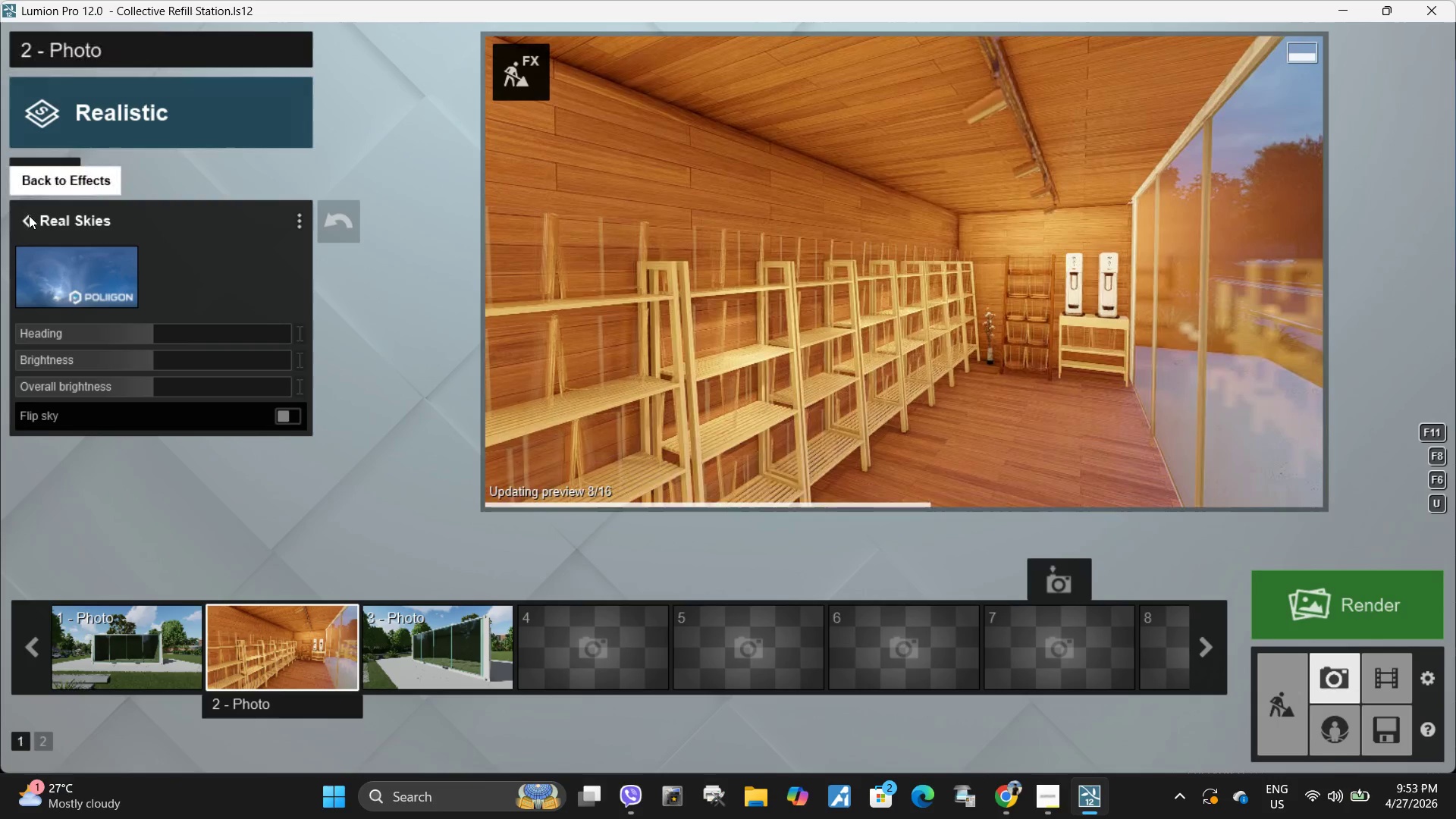 
mouse_move([663, 352])
 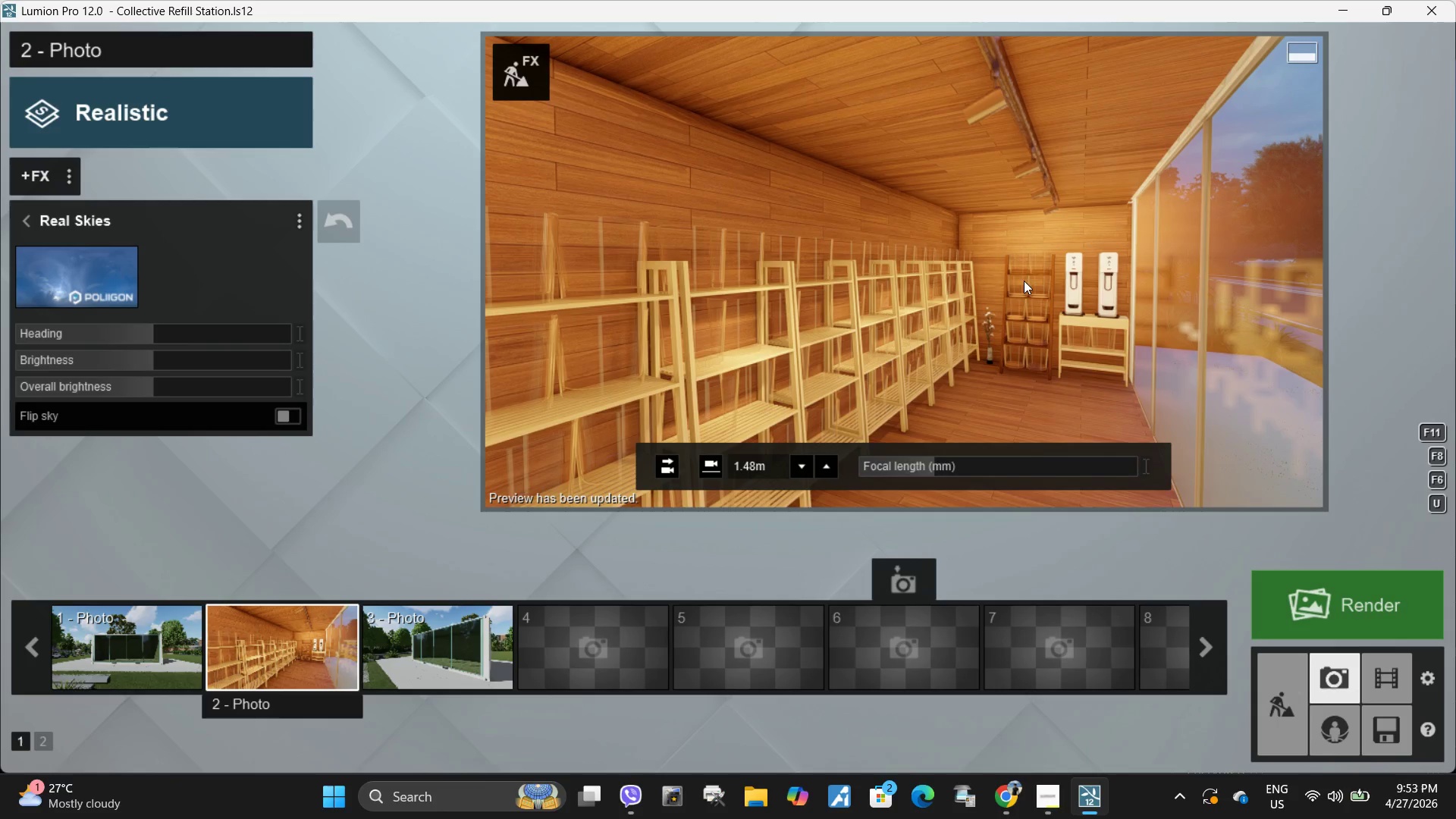 
left_click([276, 654])
 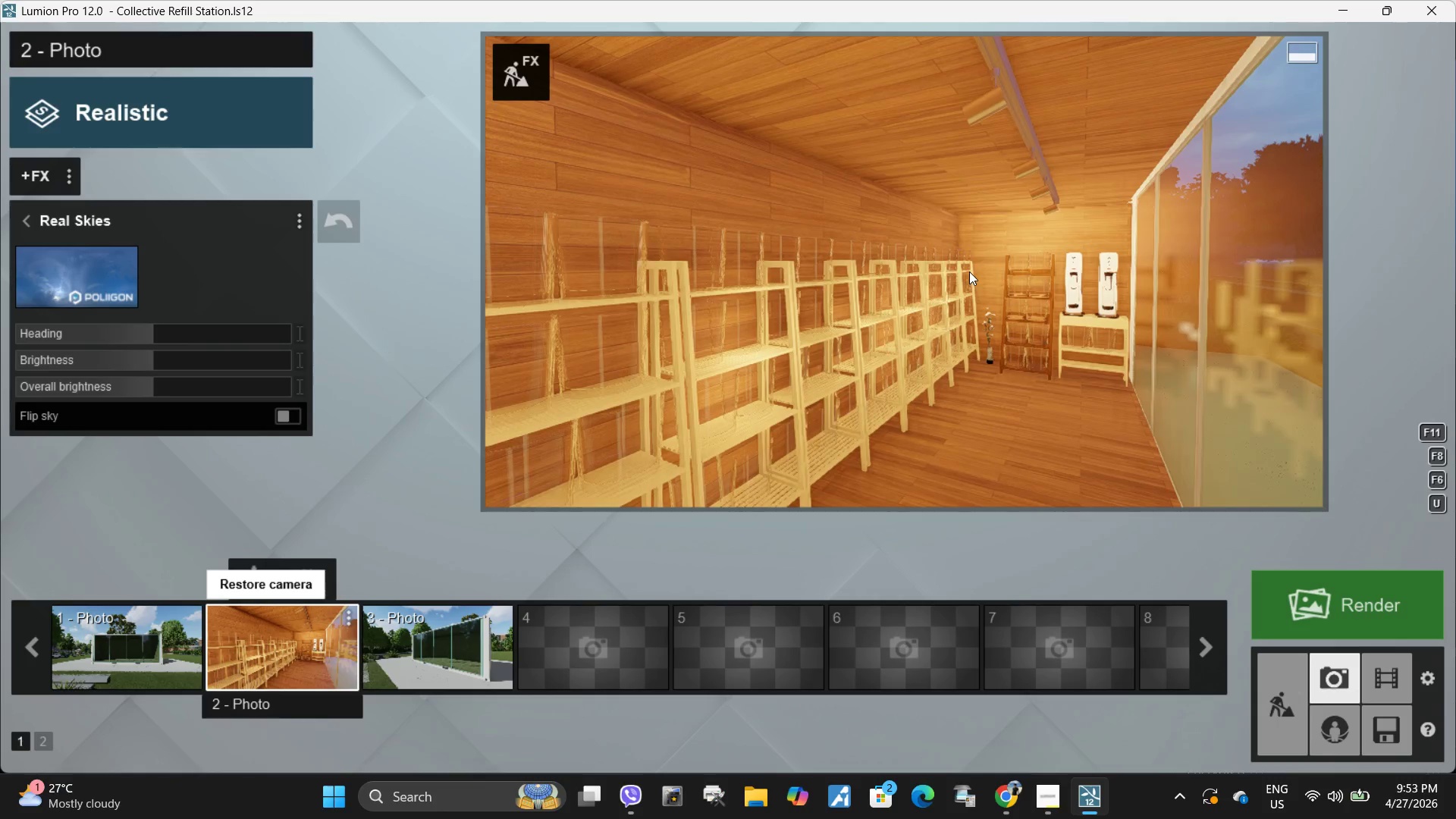 
left_click([970, 266])
 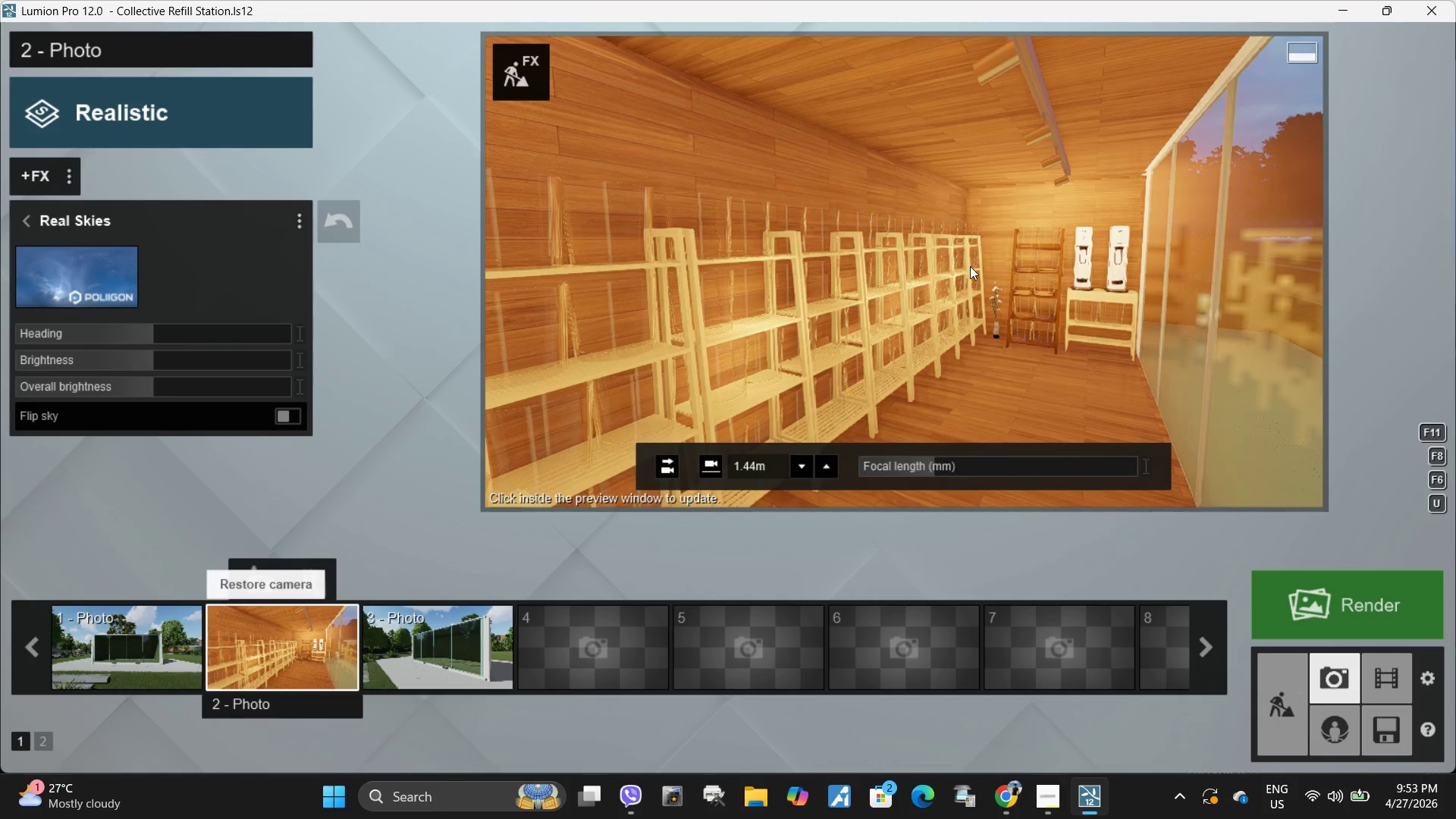 
left_click([970, 266])
 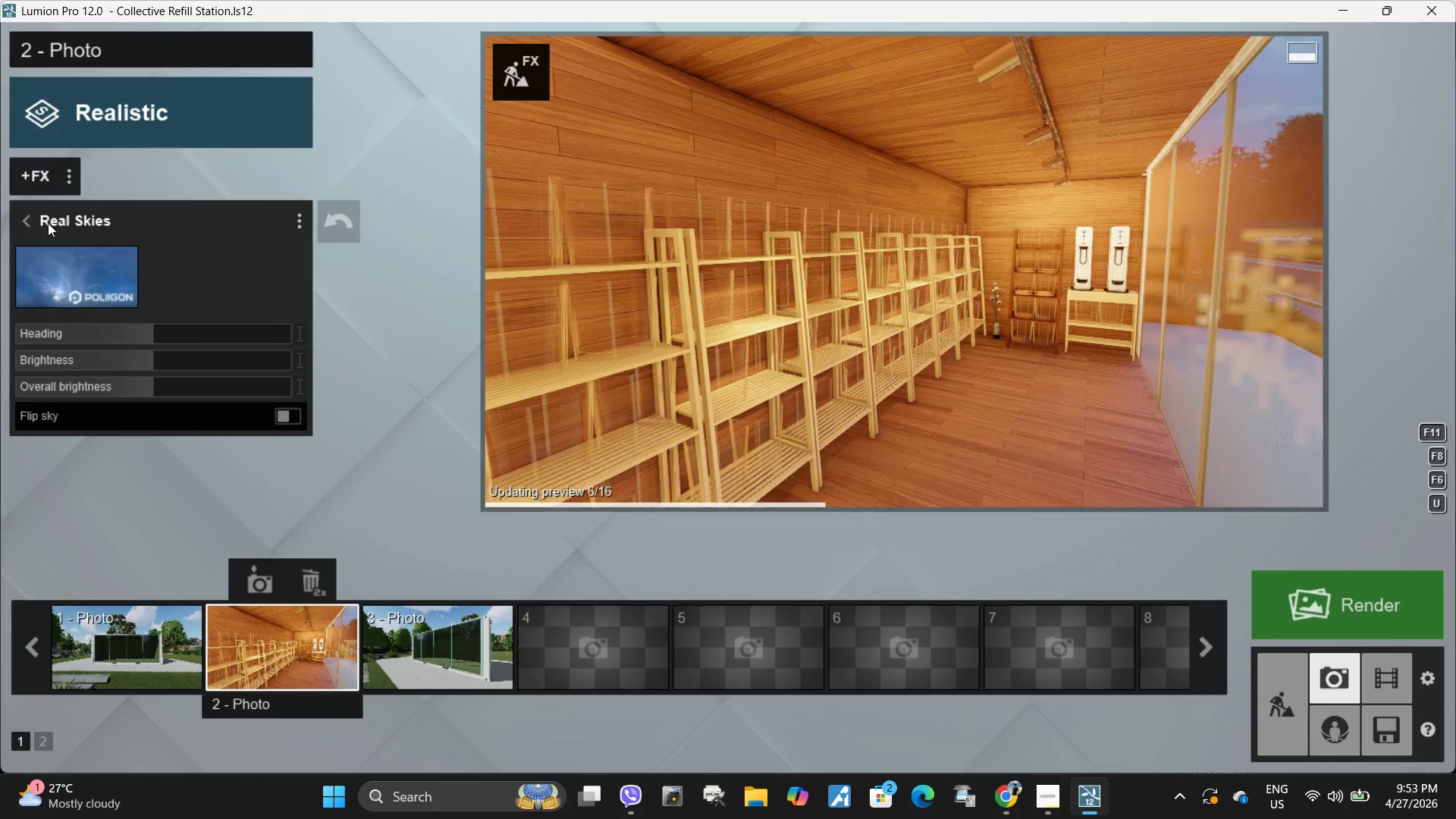 
left_click([30, 223])
 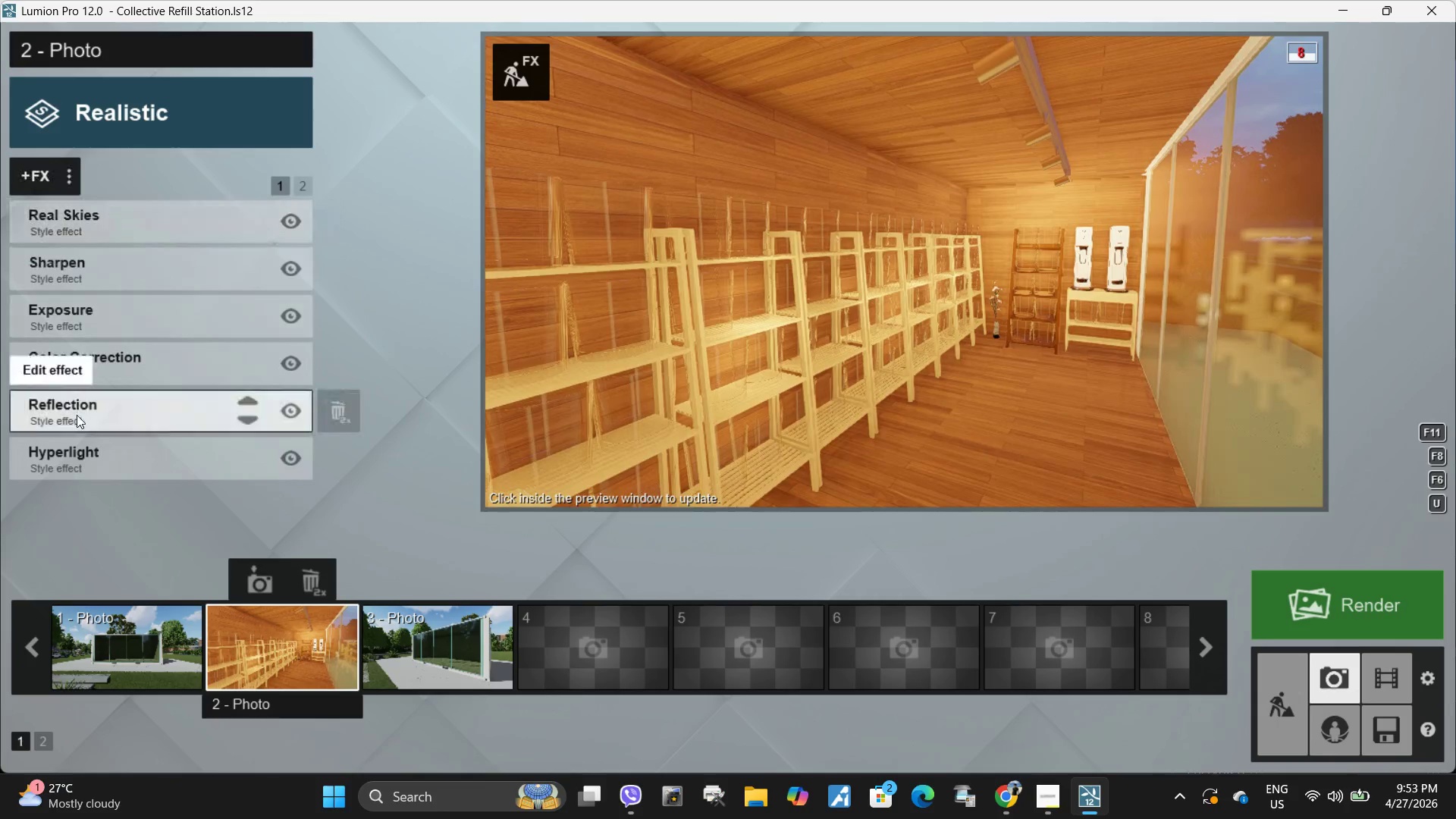 
left_click_drag(start_coordinate=[77, 415], to_coordinate=[115, 502])
 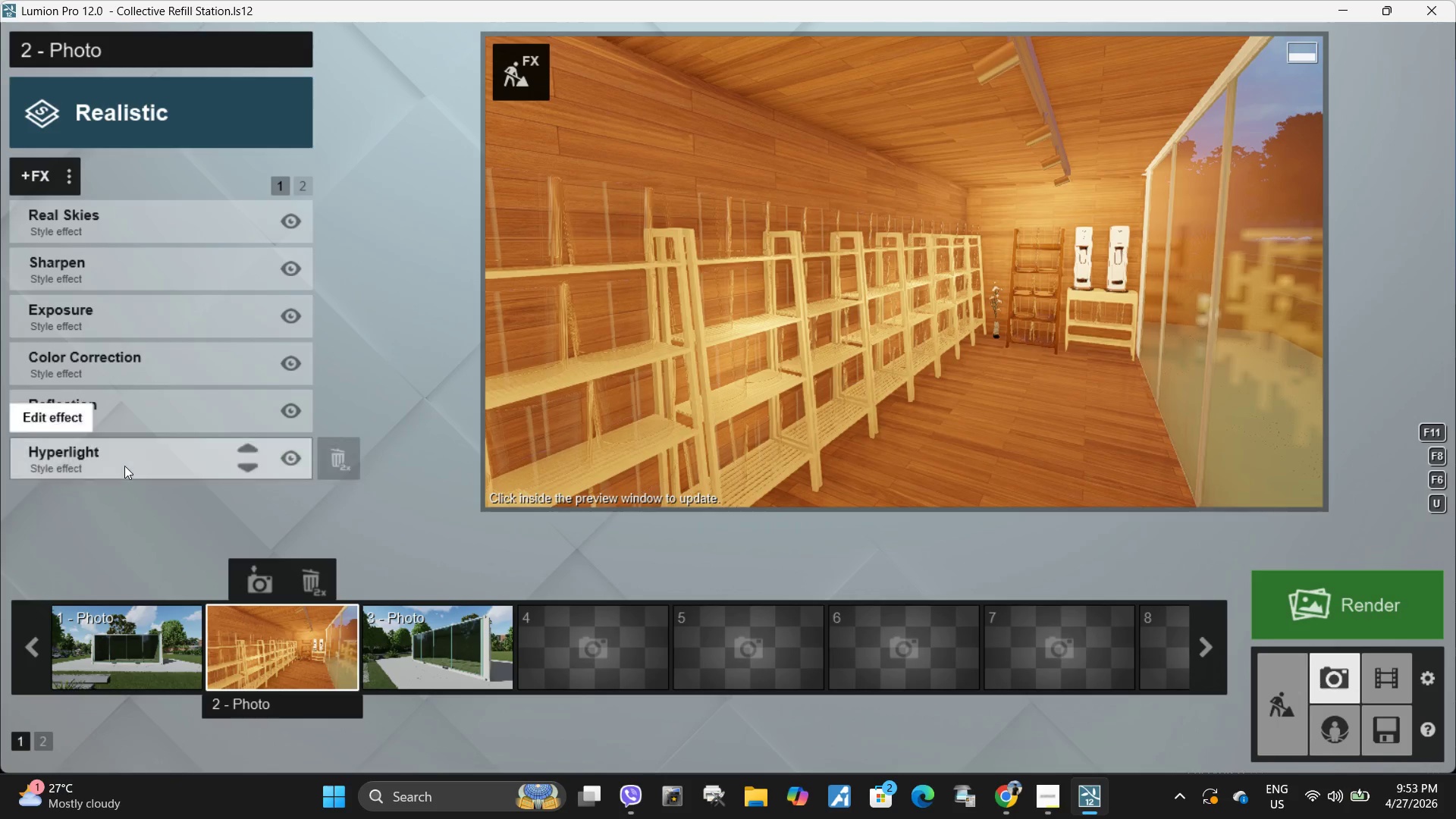 
left_click([124, 466])
 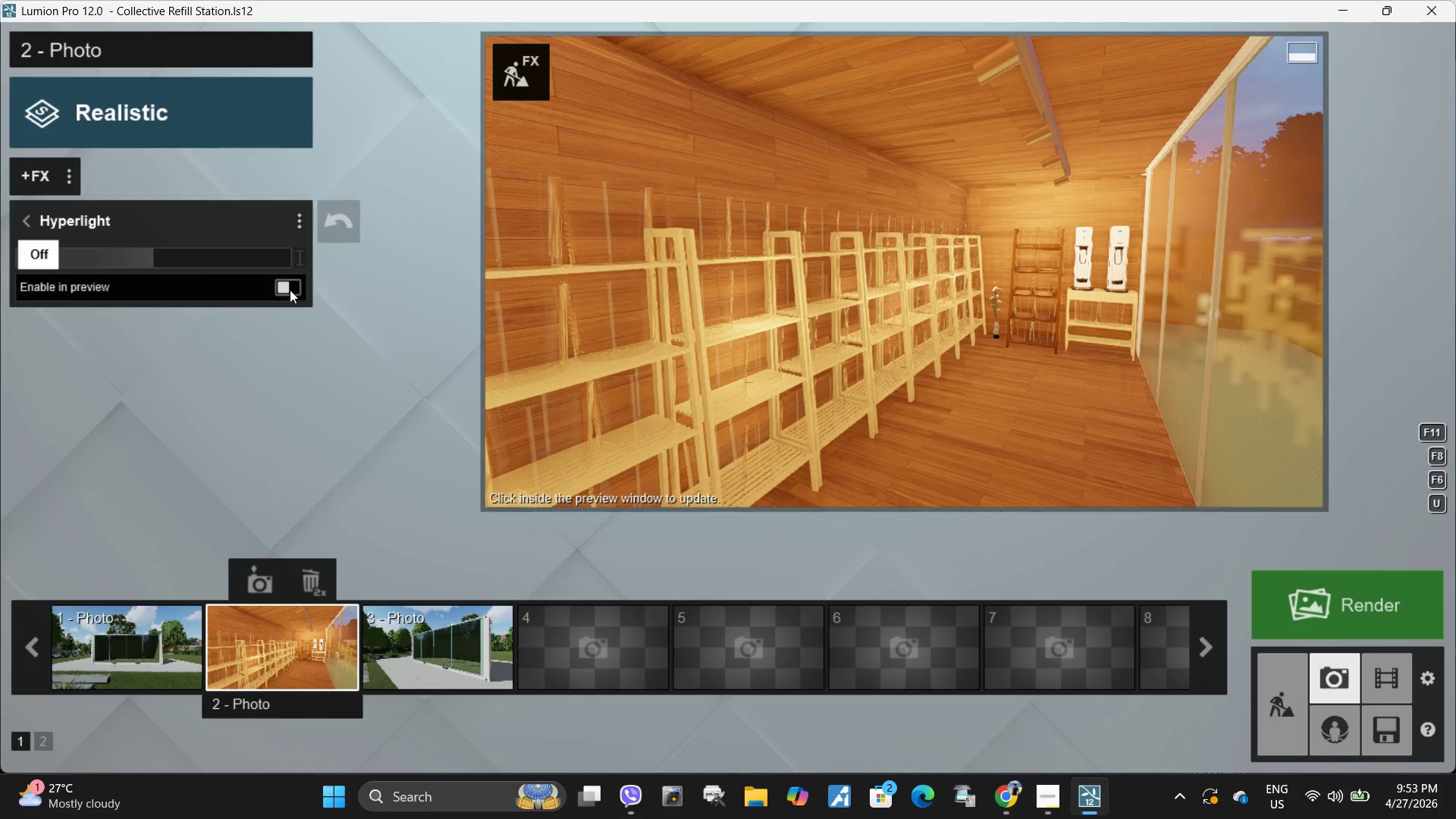 
left_click([290, 288])
 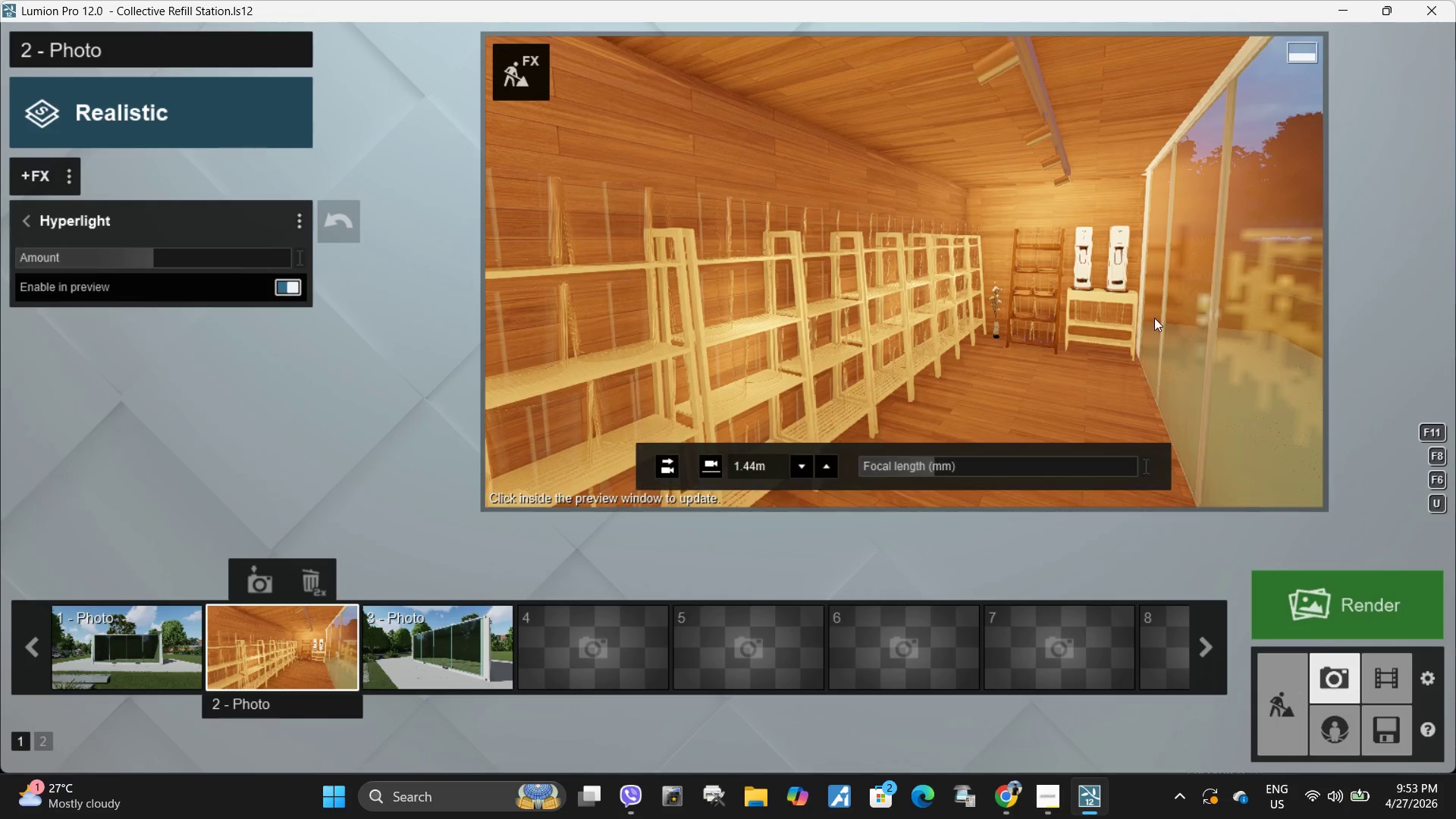 
left_click([1154, 318])
 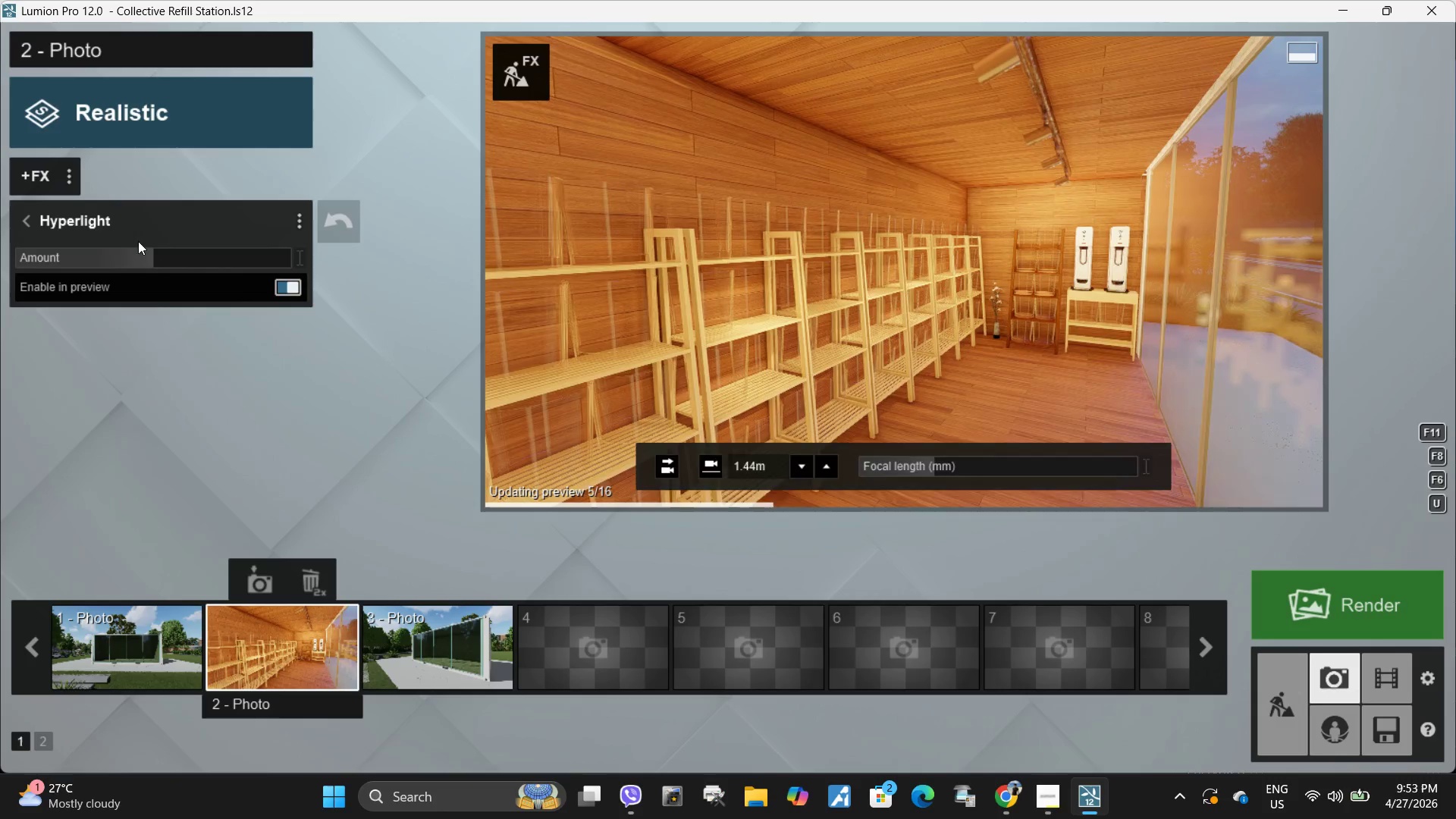 
left_click_drag(start_coordinate=[120, 257], to_coordinate=[140, 260])
 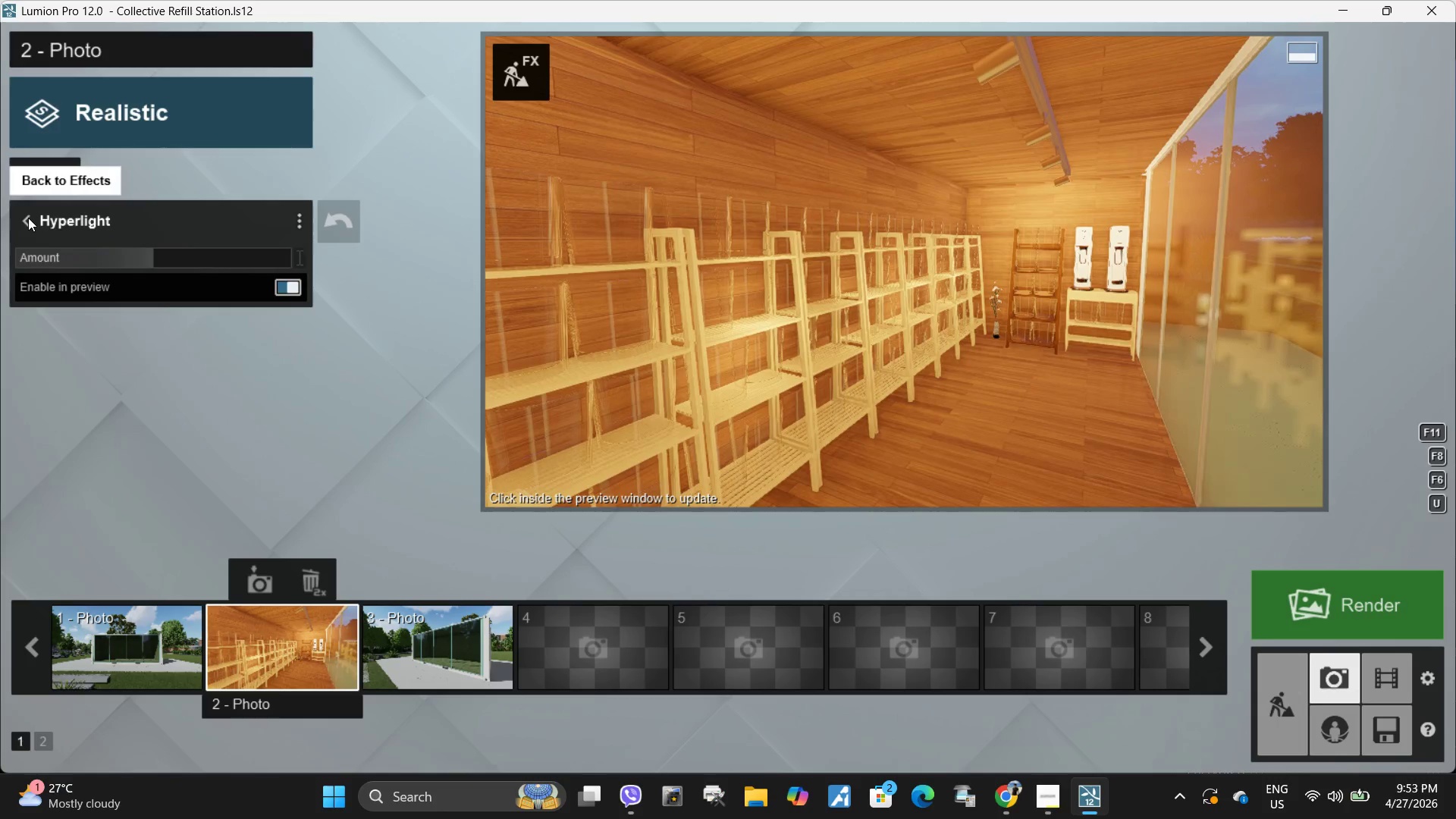 
left_click([28, 218])
 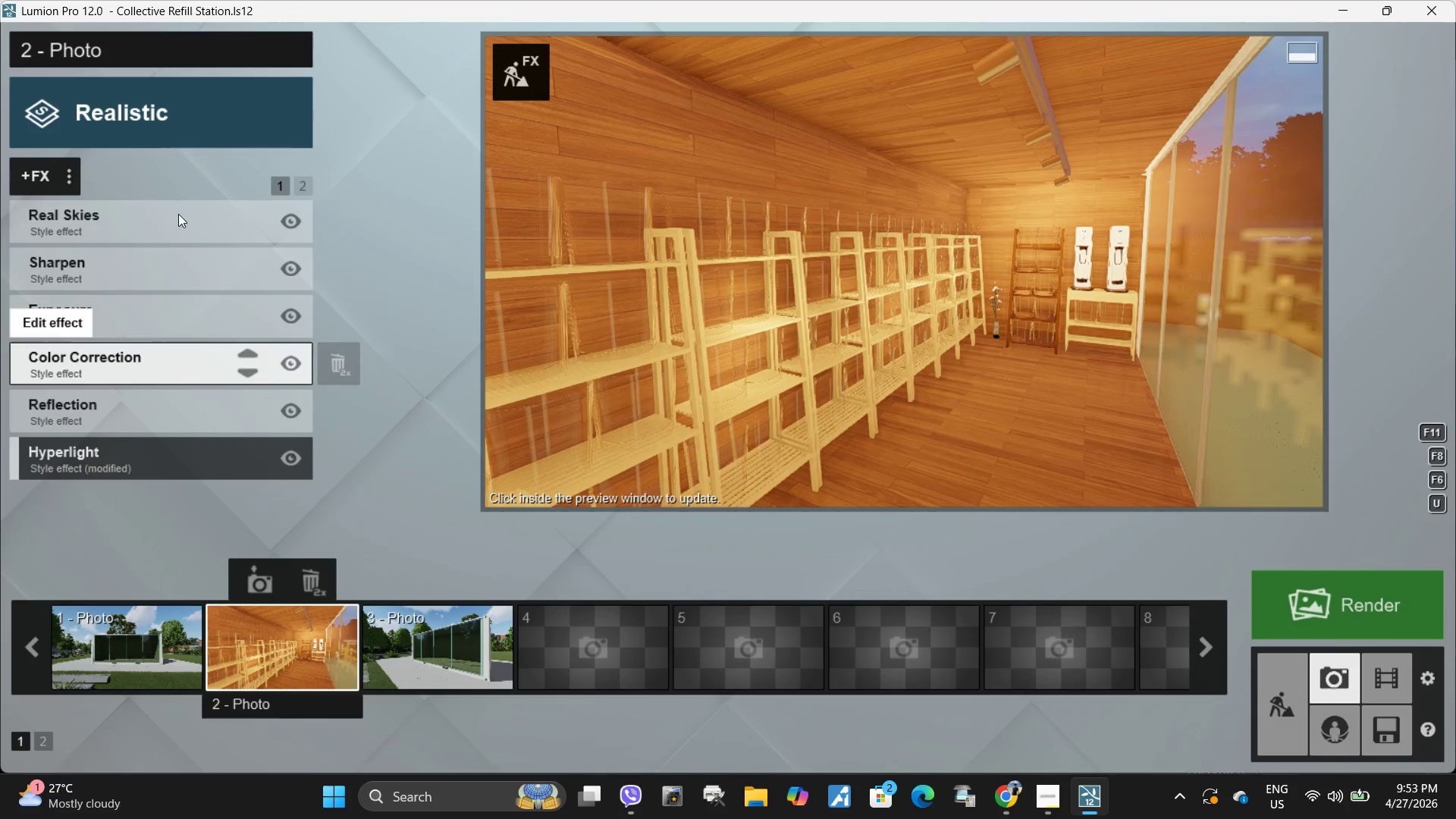 
left_click_drag(start_coordinate=[209, 274], to_coordinate=[155, 405])
 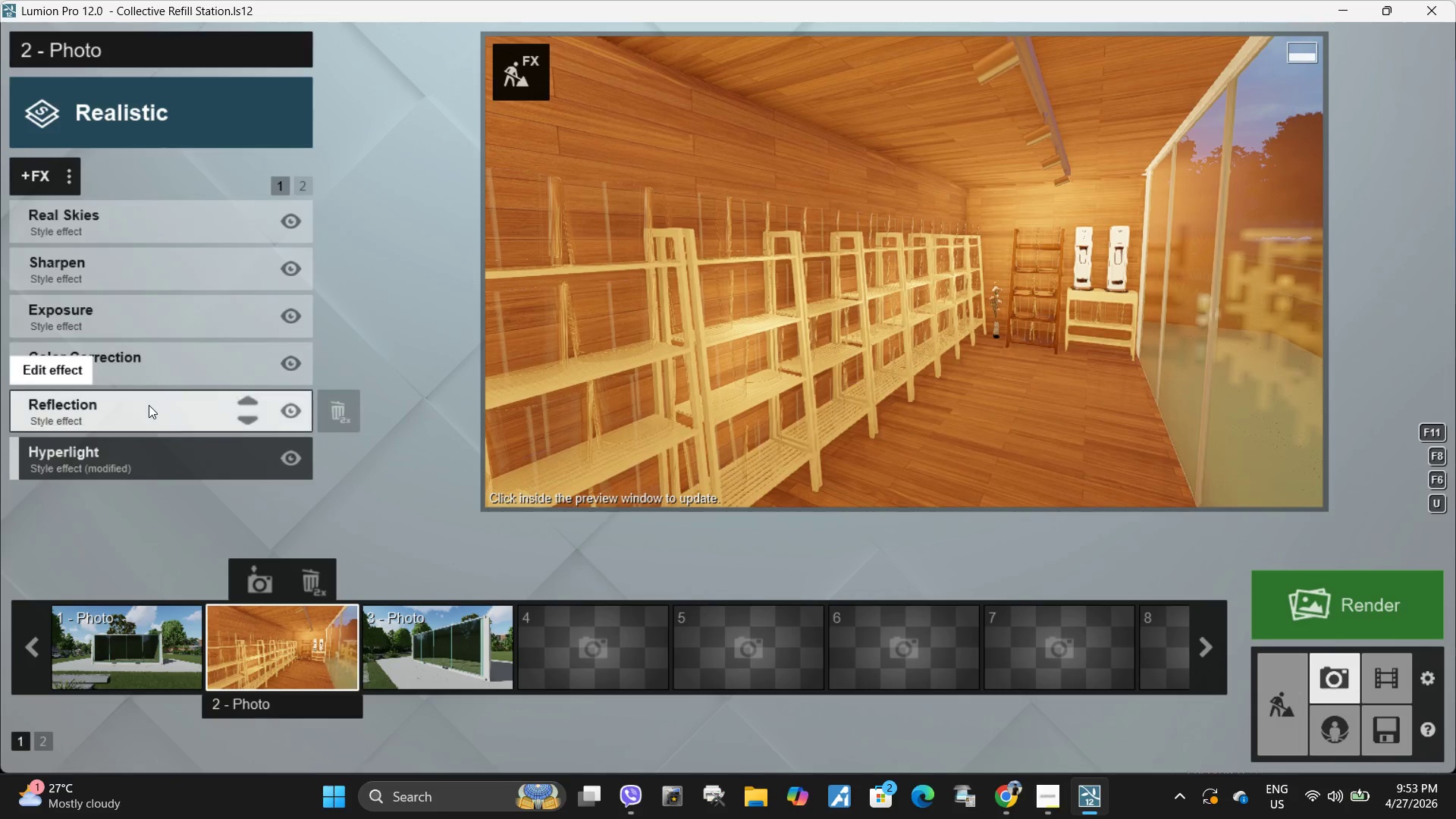 
double_click([149, 405])
 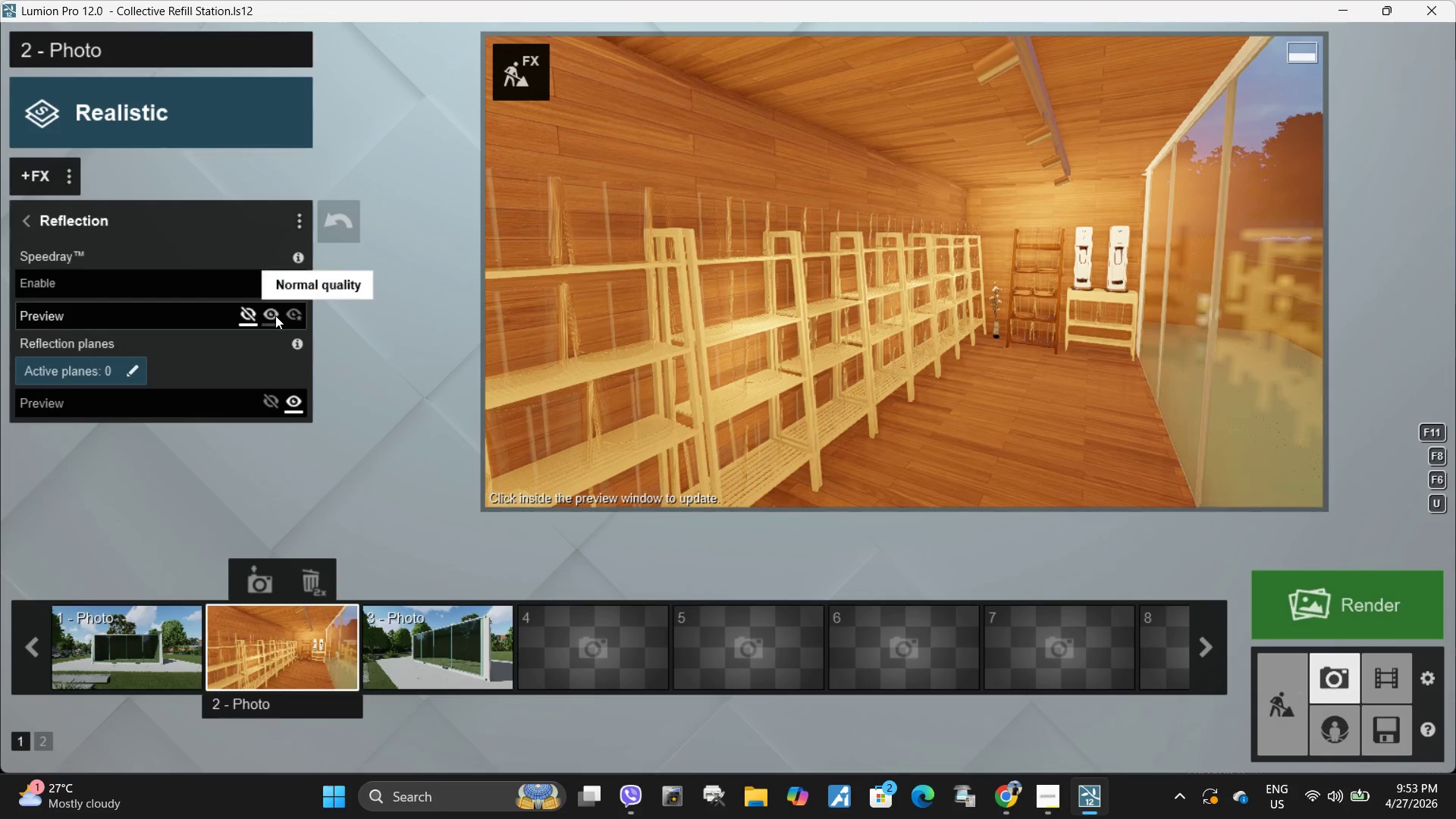 
left_click([275, 315])
 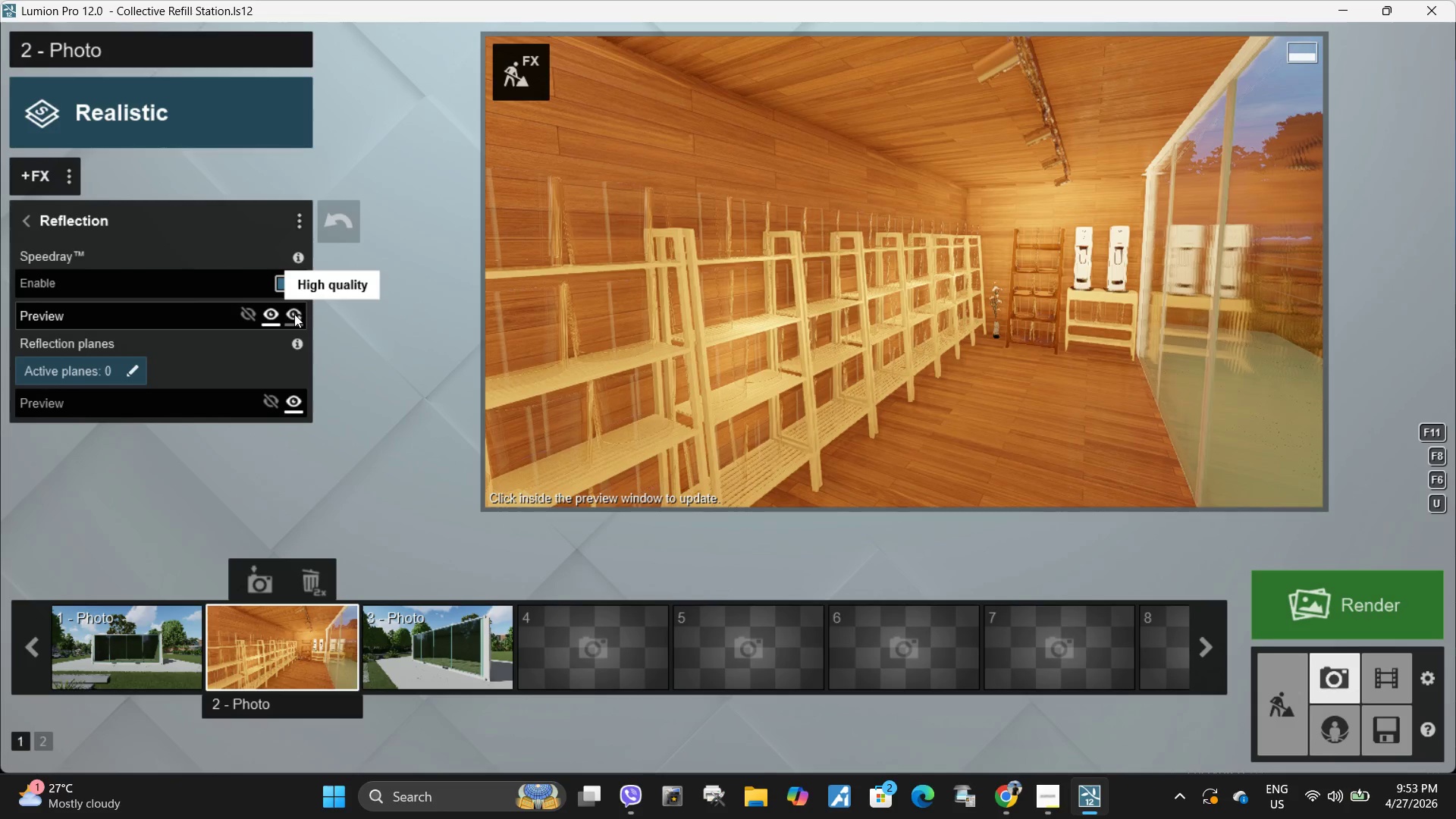 
left_click([294, 314])
 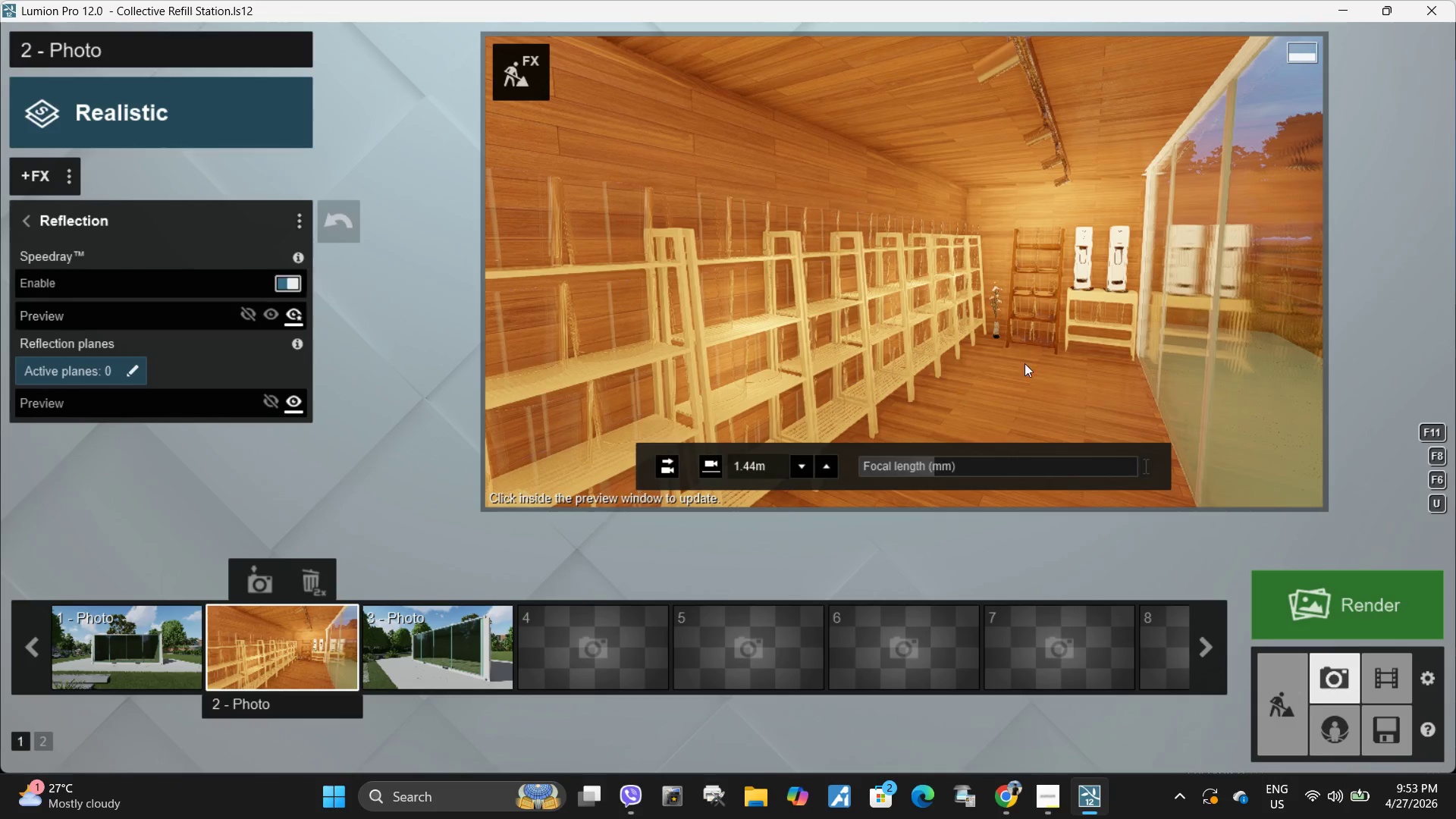 
left_click([1007, 356])
 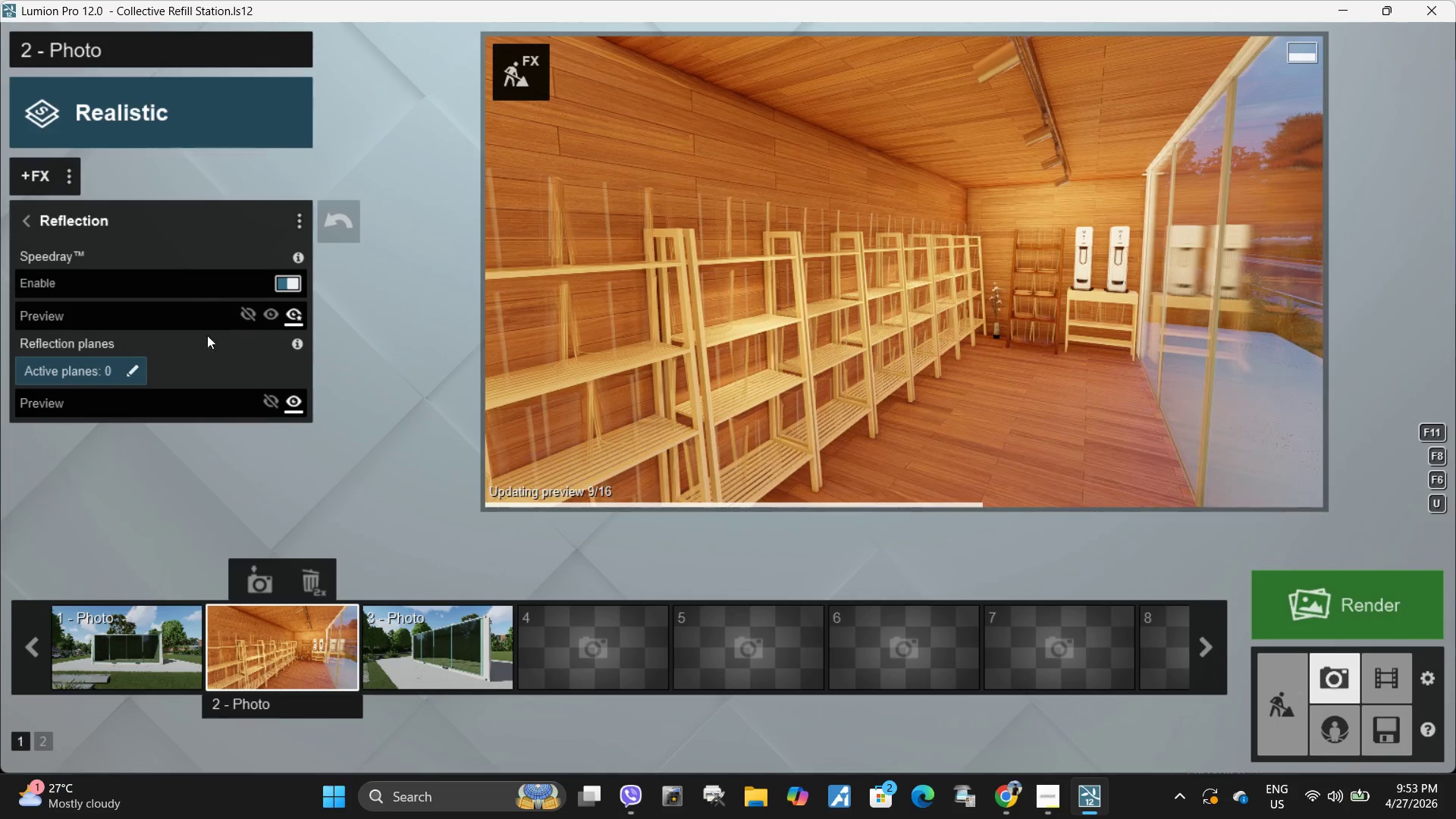 
left_click([132, 370])
 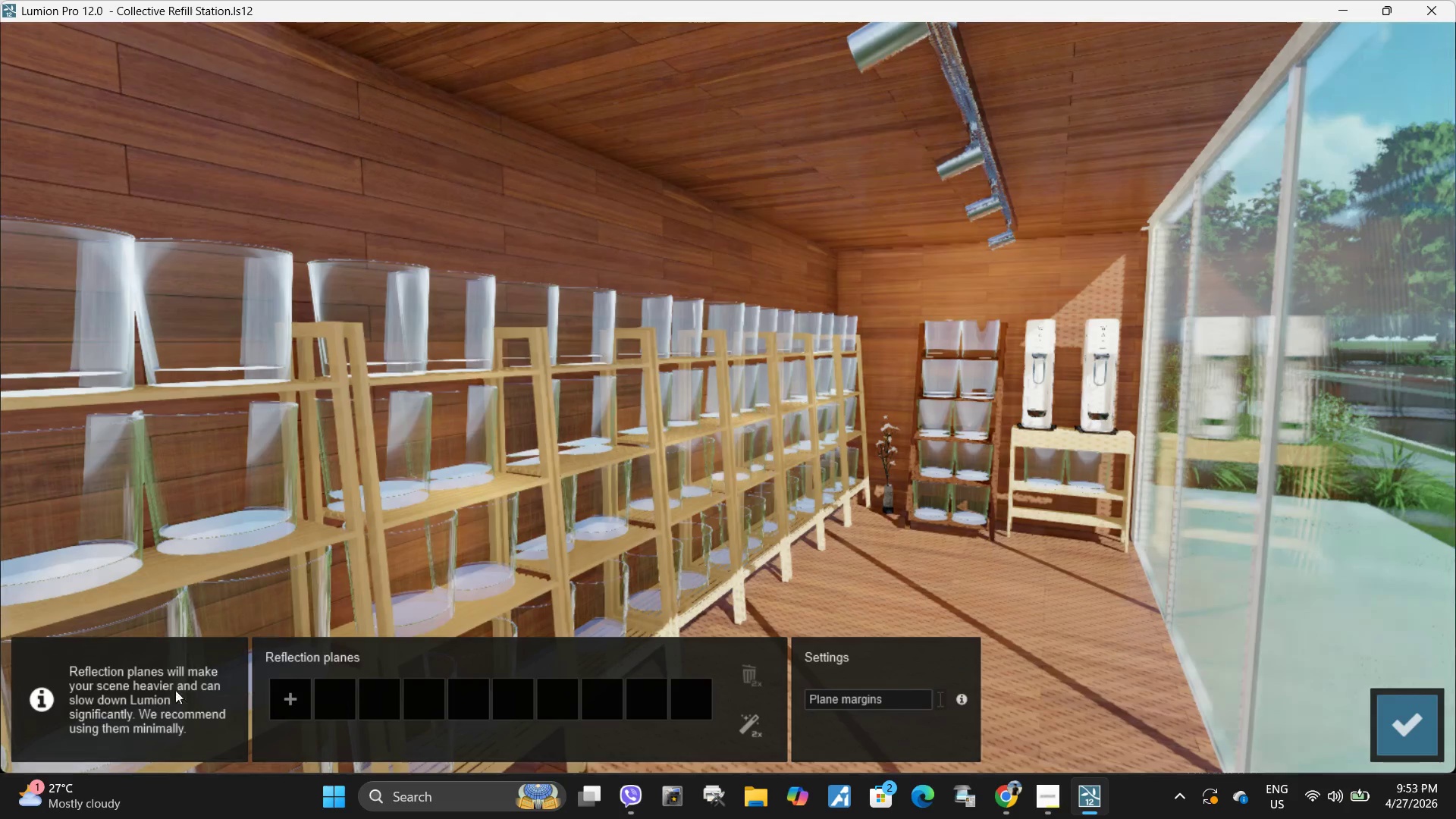 
left_click([287, 697])
 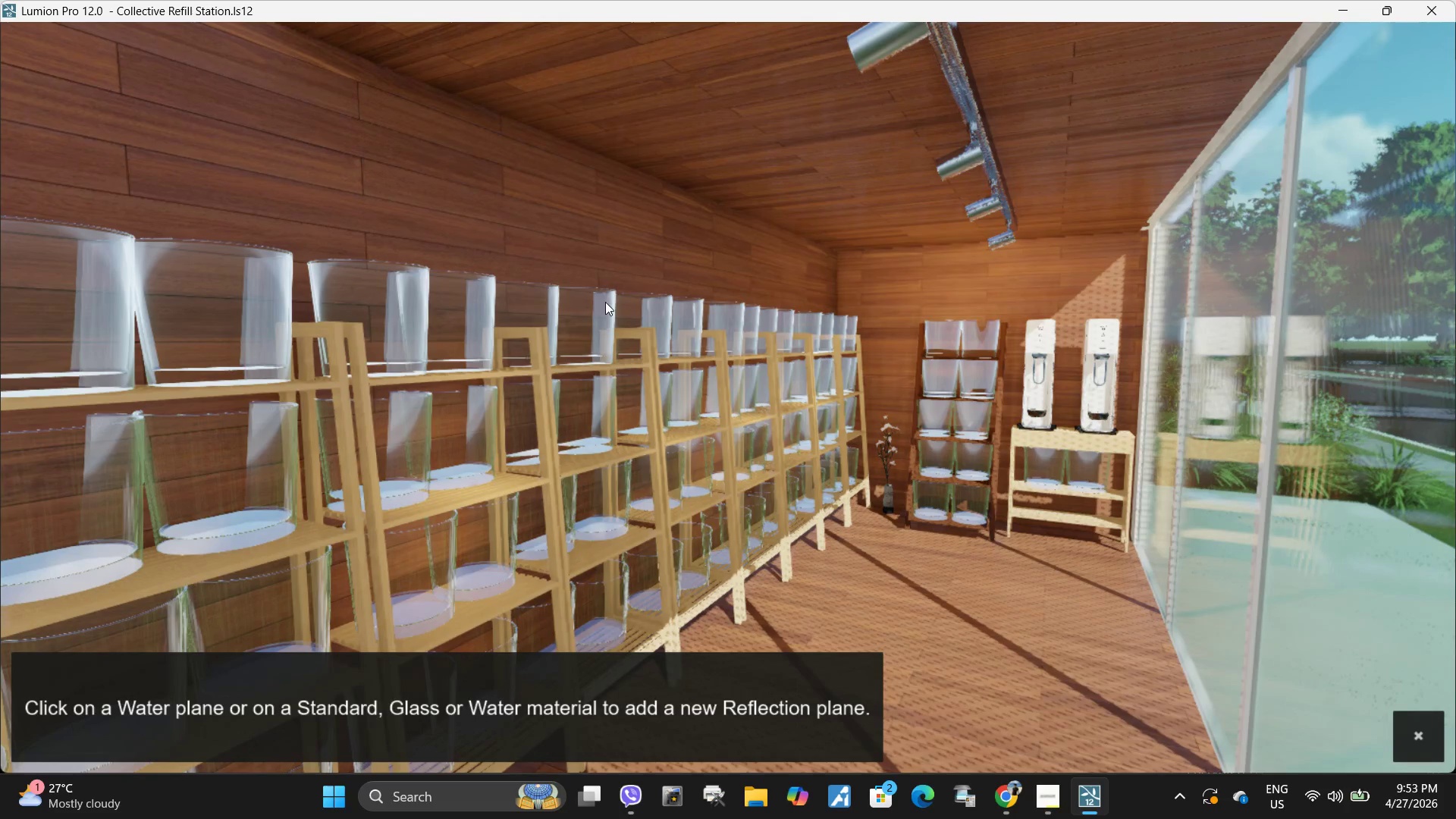 
left_click_drag(start_coordinate=[487, 318], to_coordinate=[484, 331])
 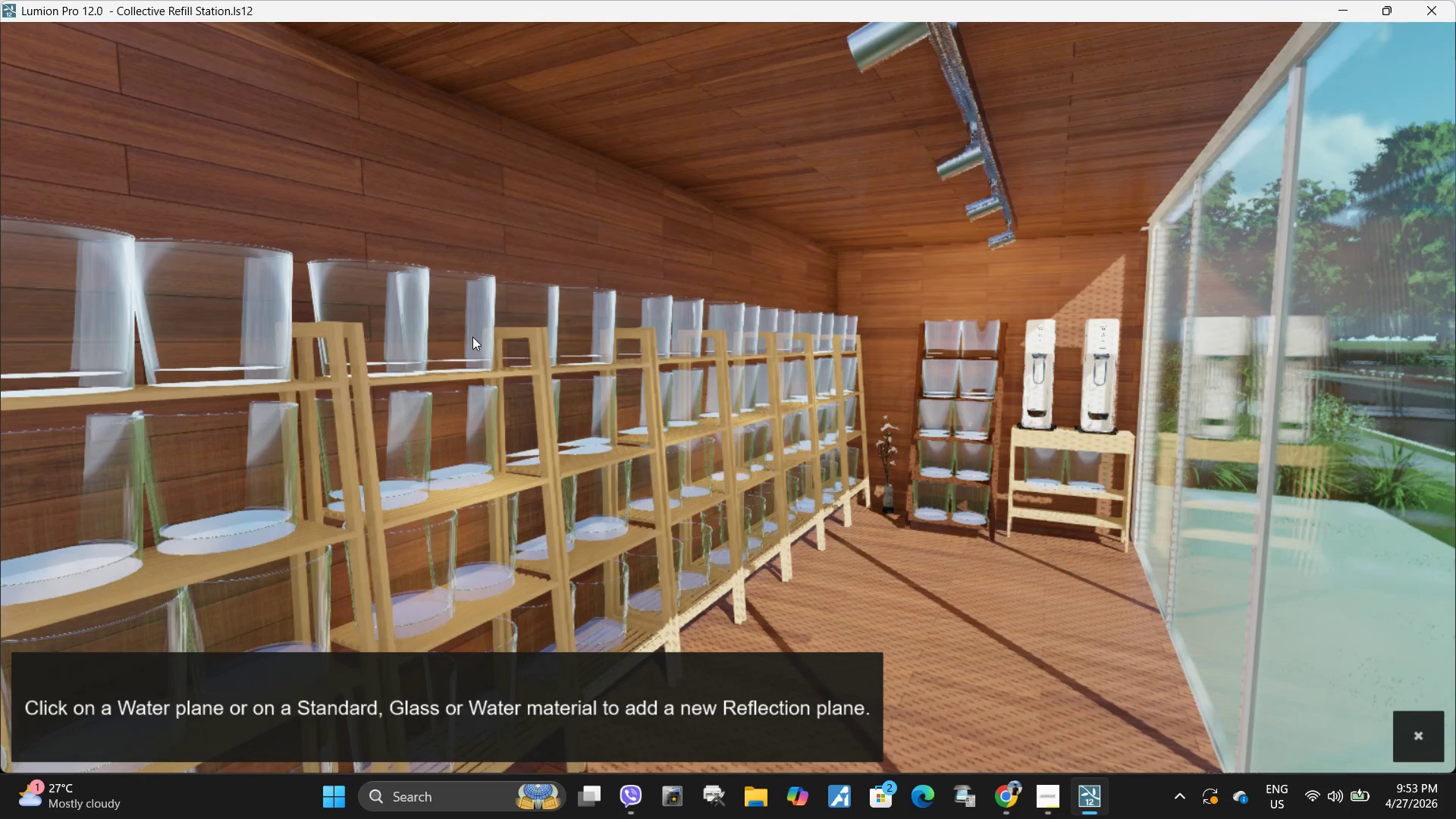 
left_click([472, 337])
 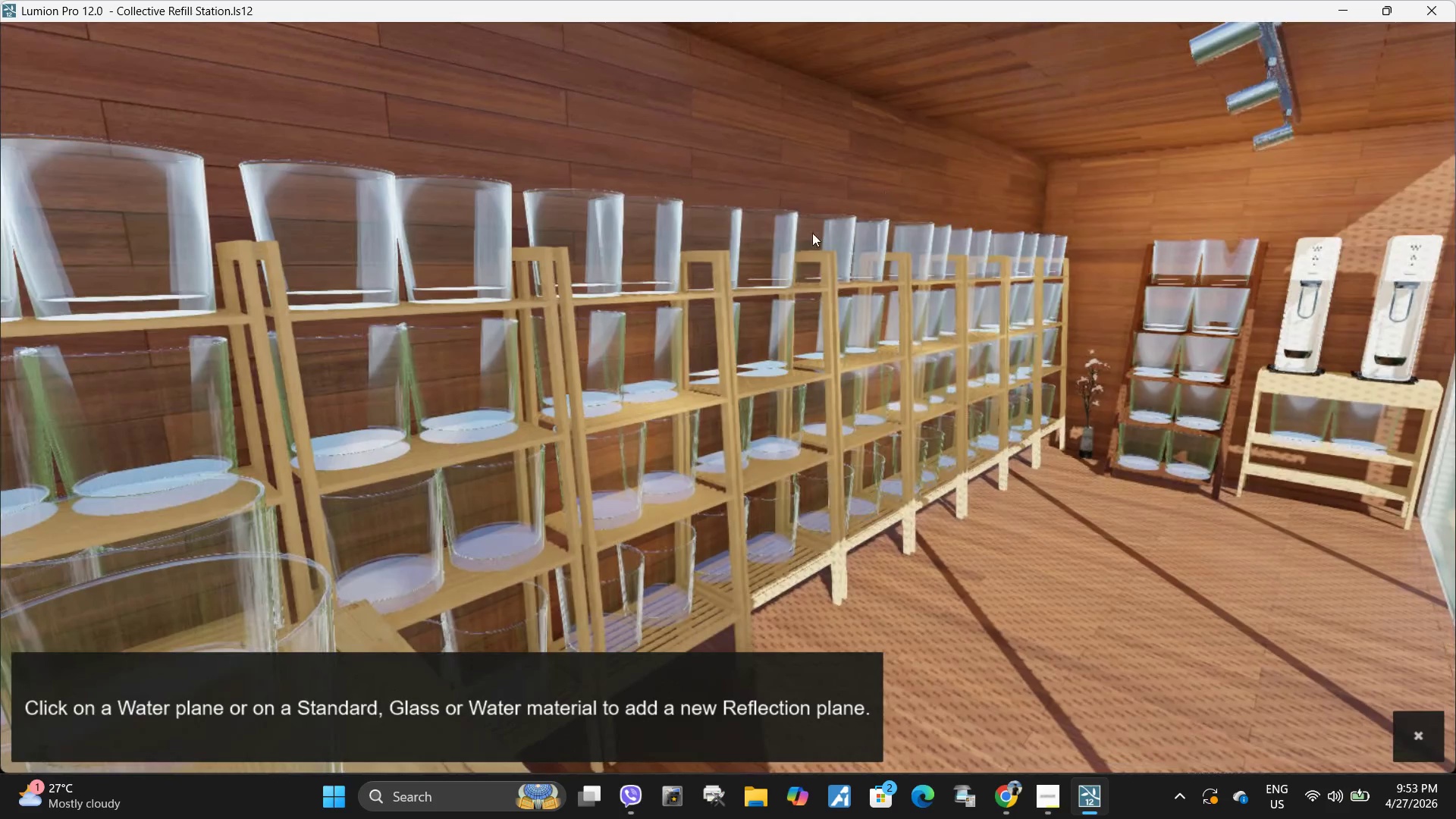 
left_click([765, 347])
 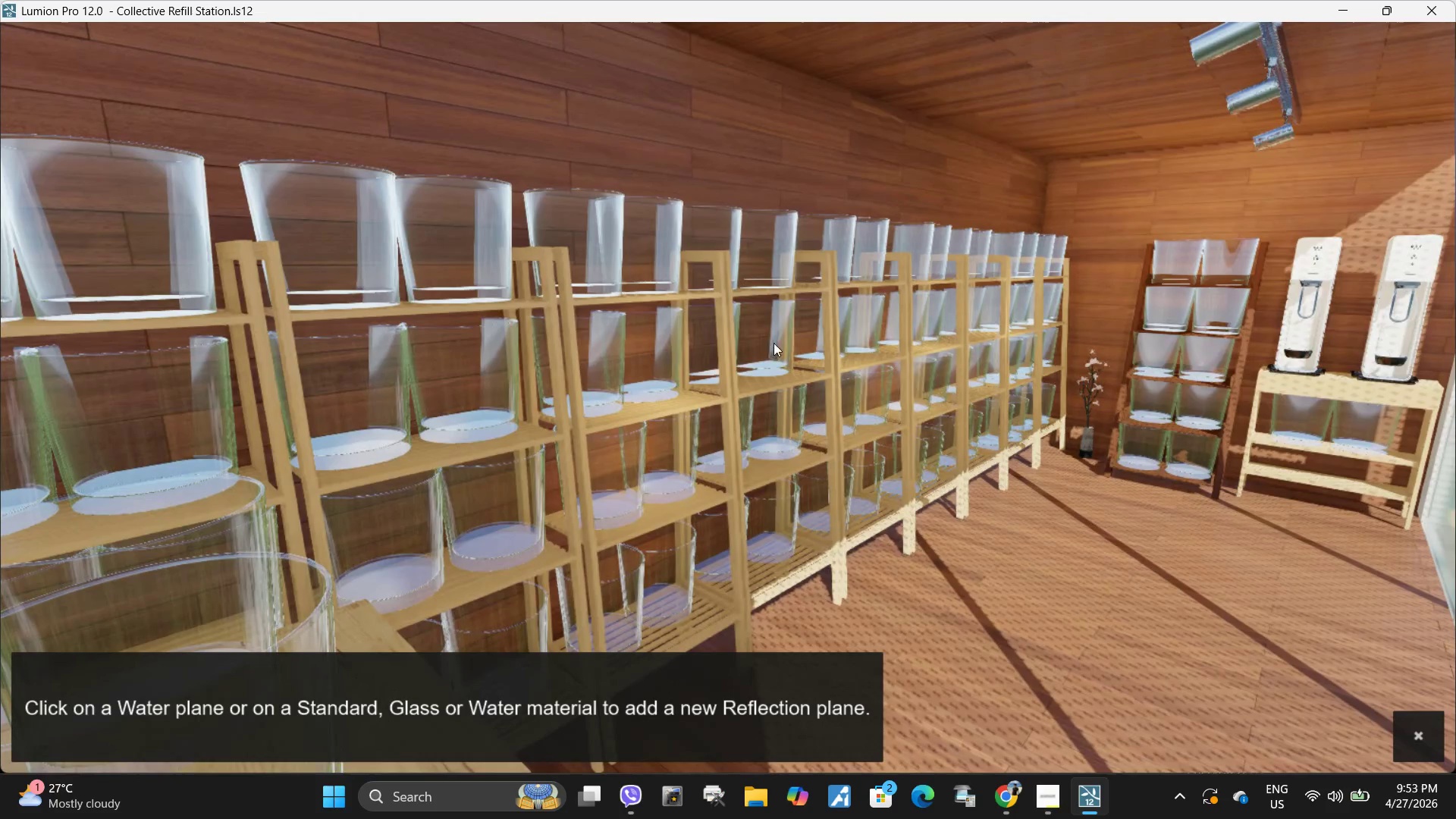 
left_click_drag(start_coordinate=[772, 344], to_coordinate=[776, 344])
 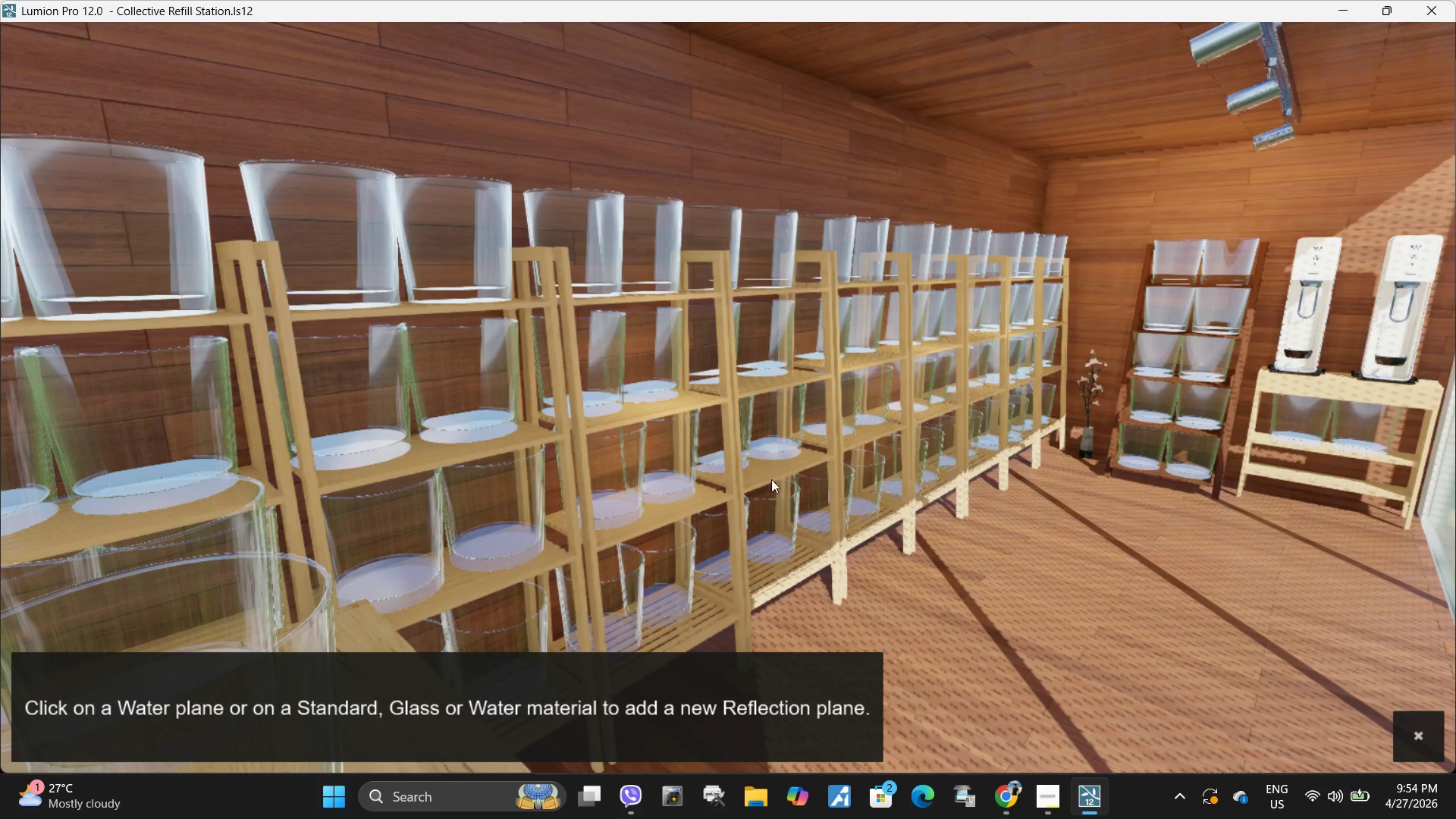 
wait(6.27)
 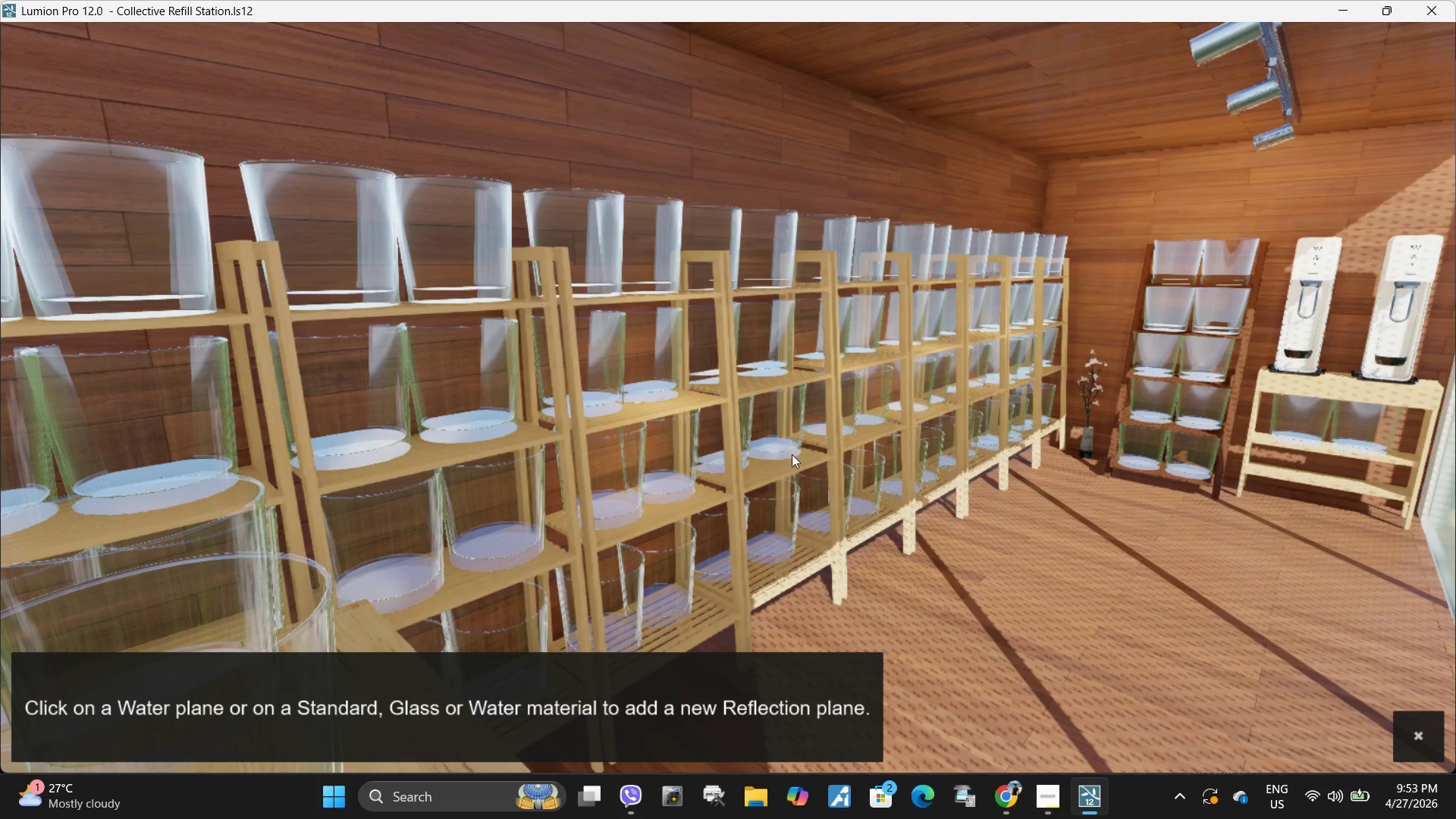 
type(wwd)
 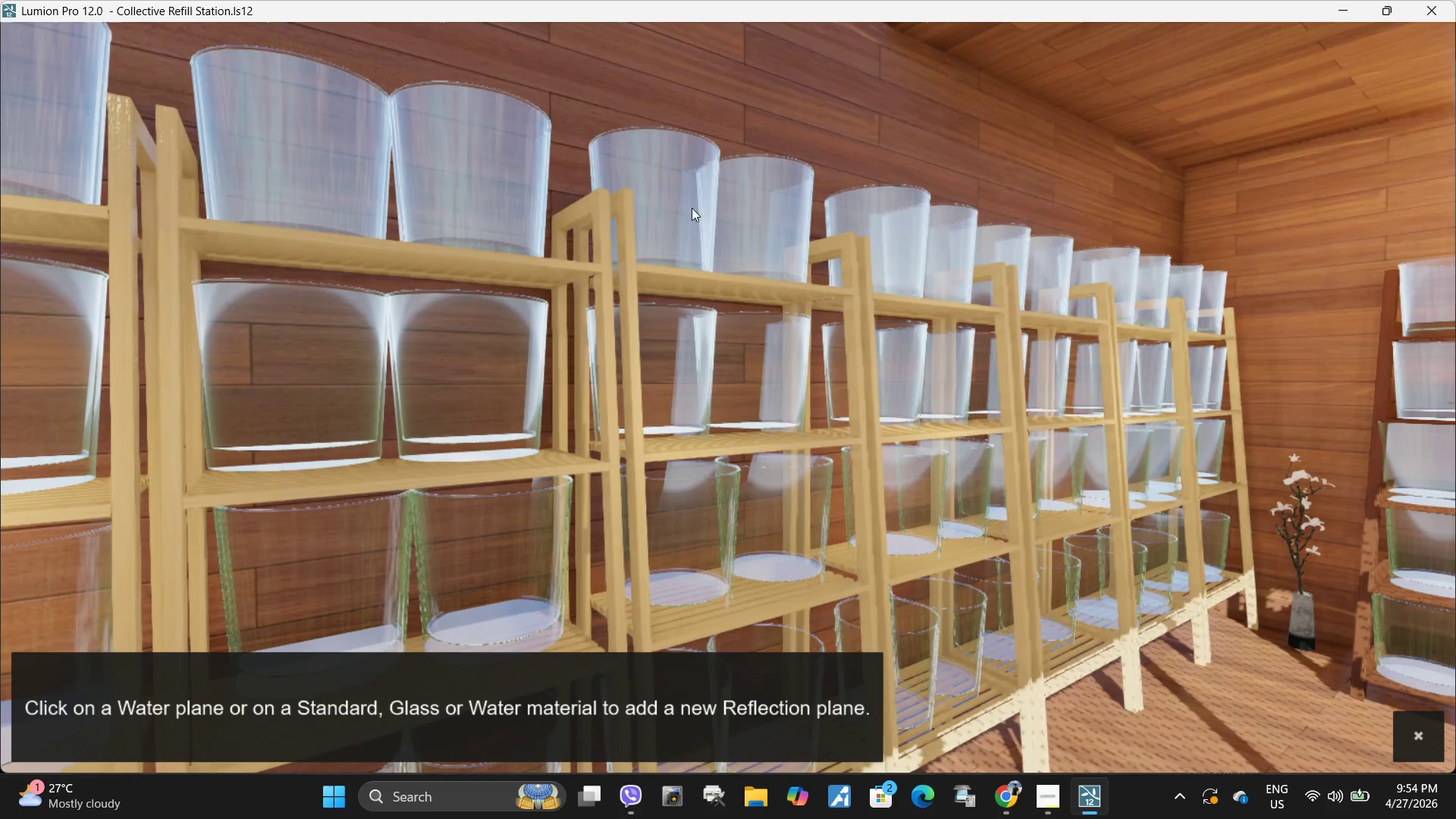 
left_click([1421, 738])
 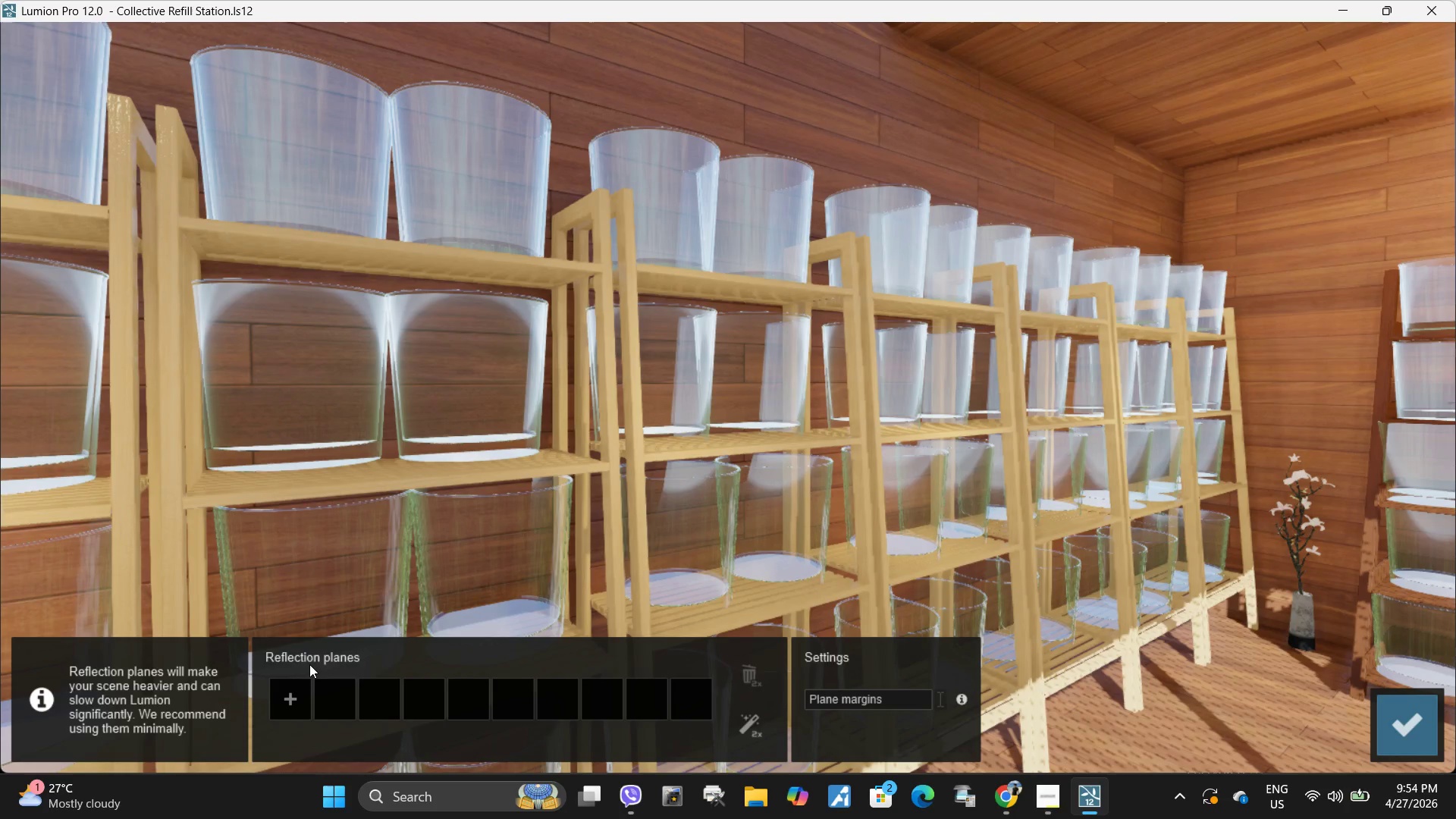 
left_click([293, 689])
 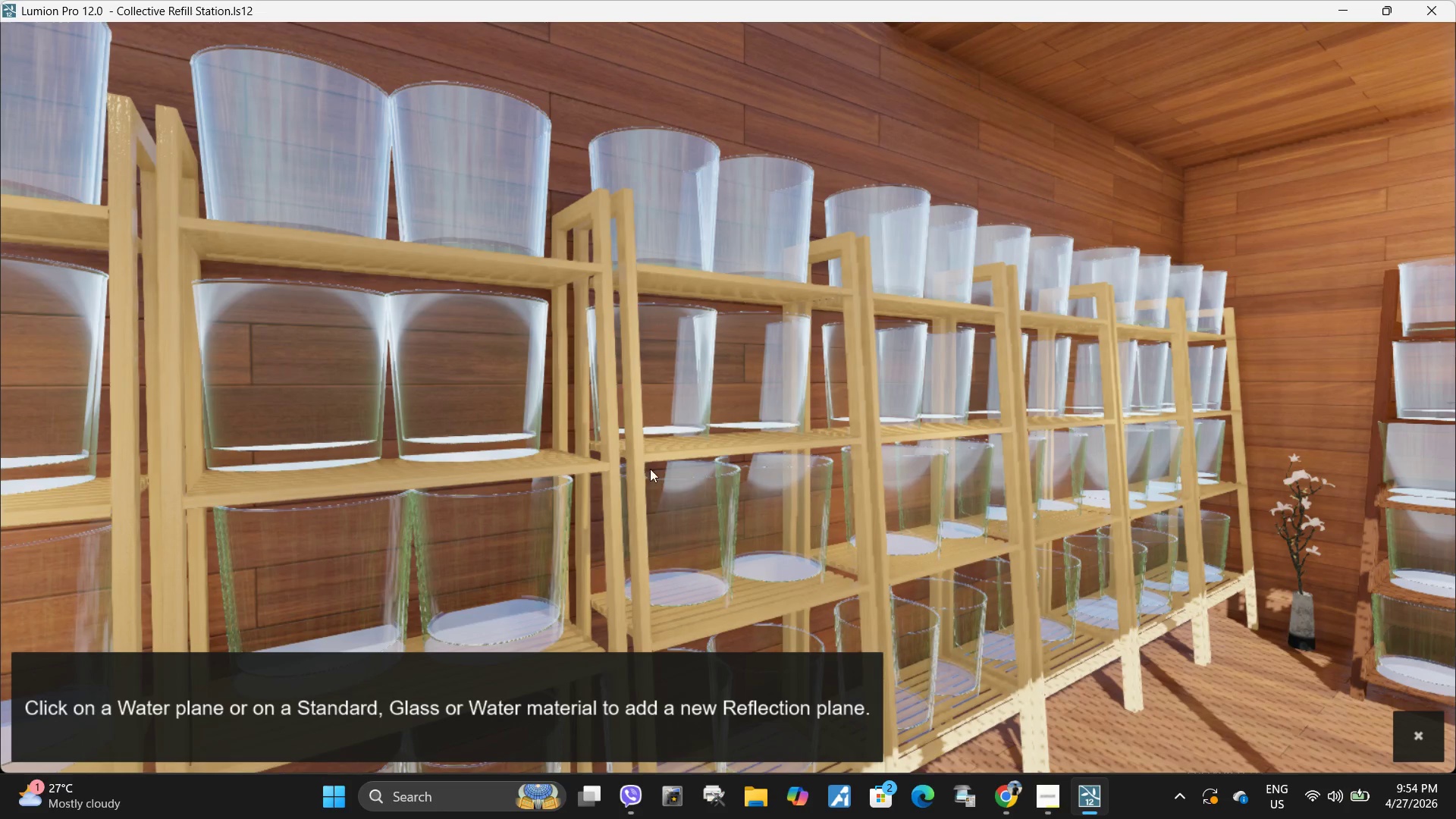 
left_click([655, 468])
 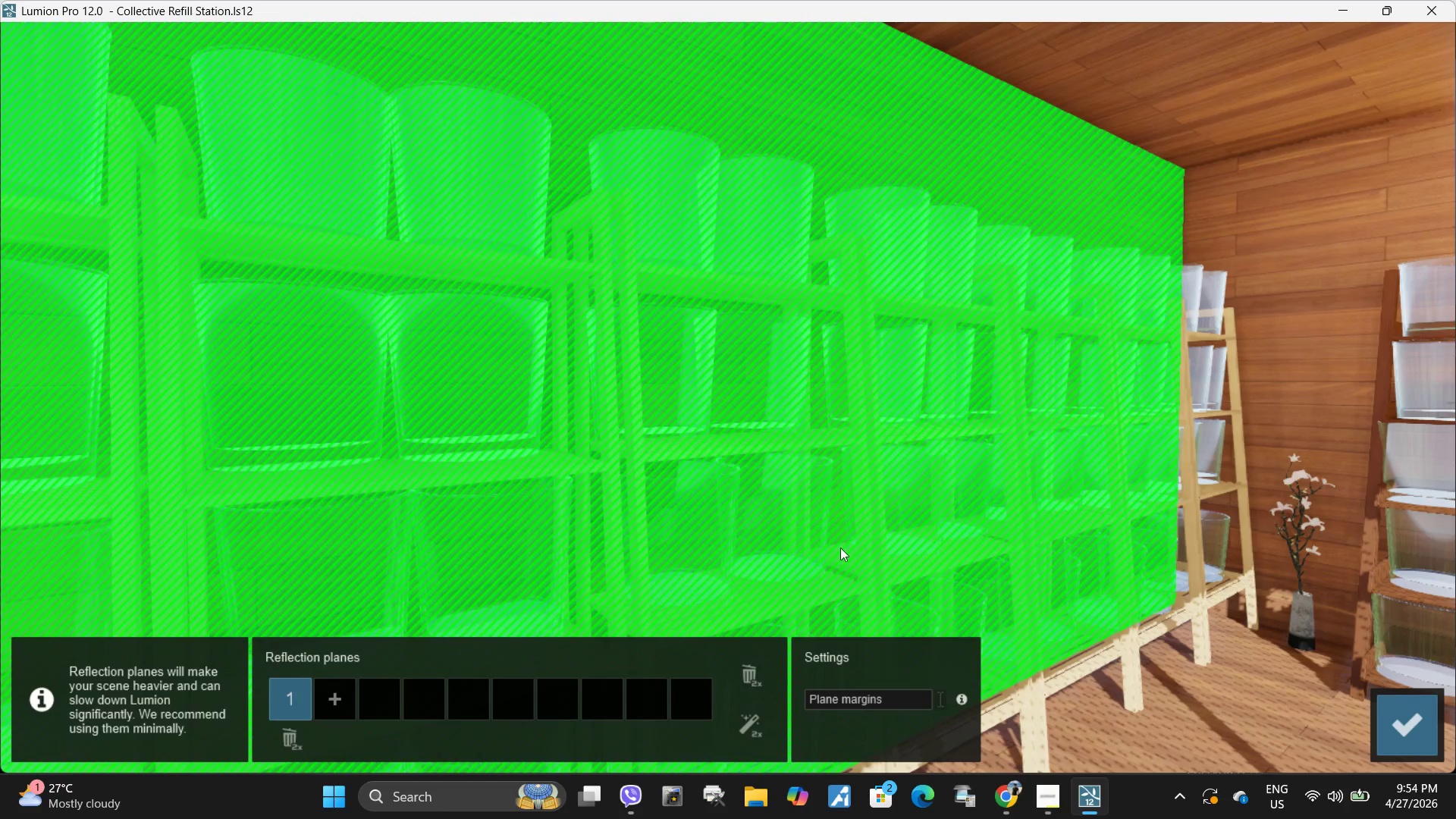 
type(as)
 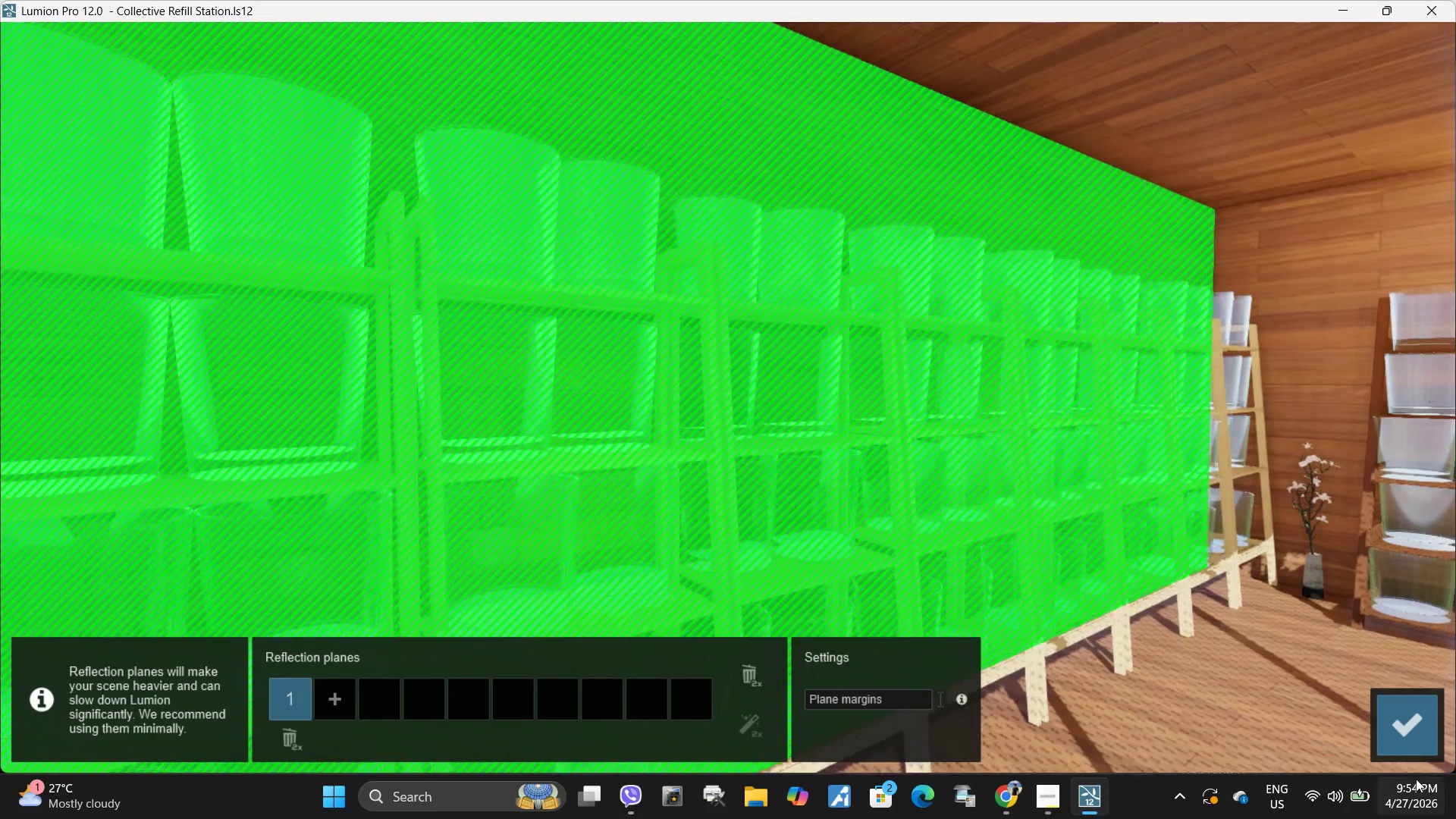 
left_click([1410, 717])
 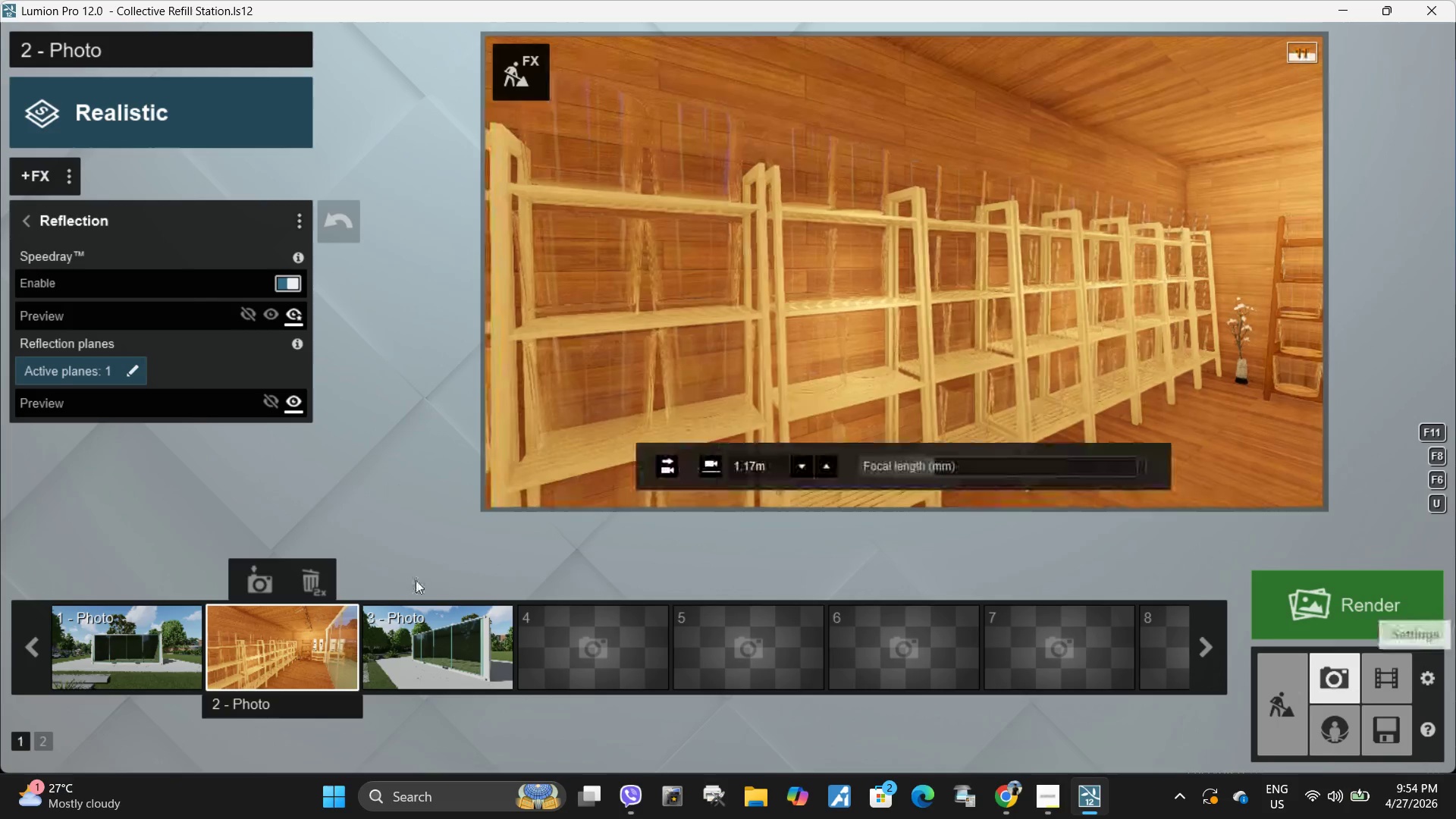 
left_click([303, 648])
 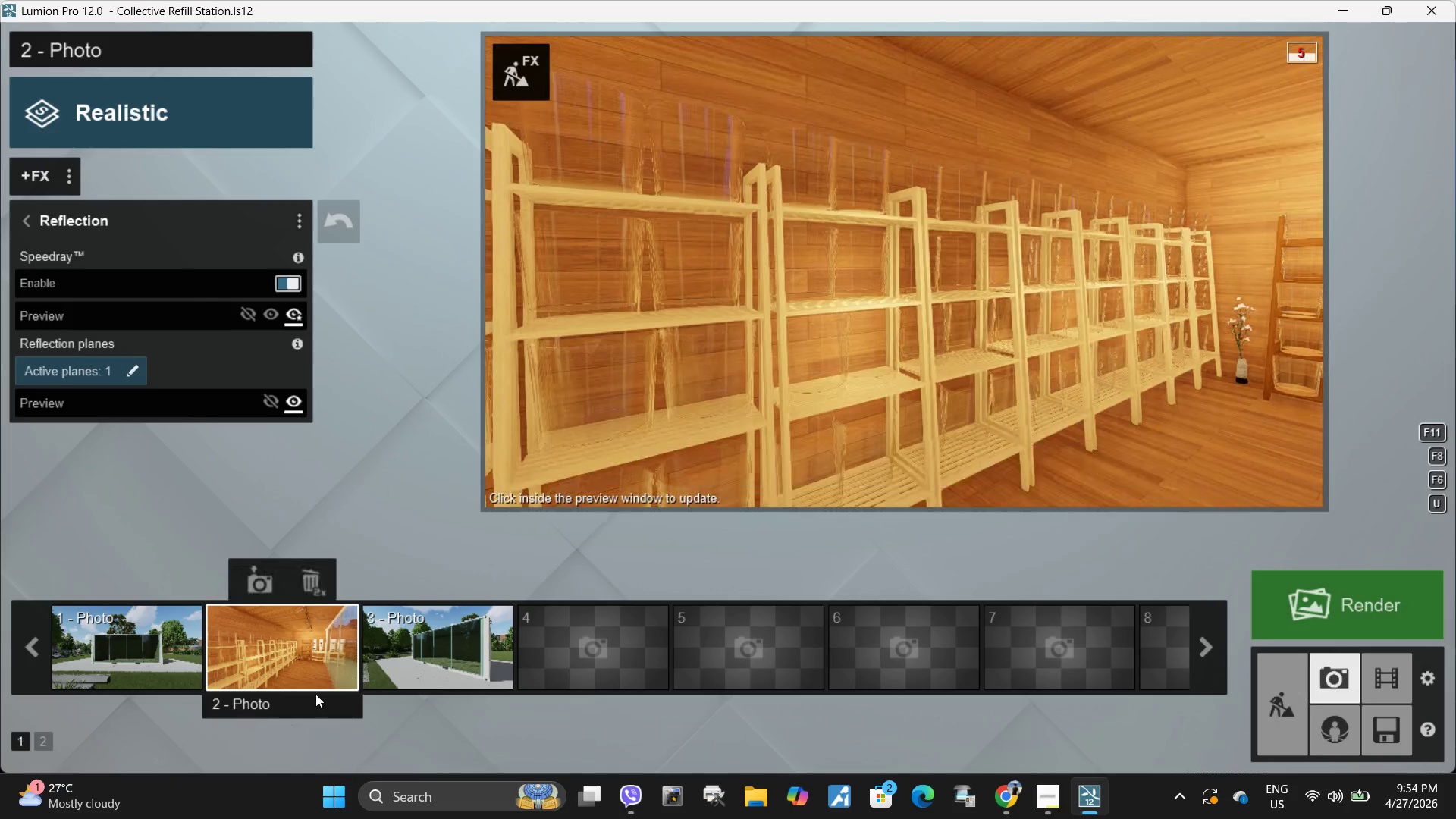 
left_click([278, 631])
 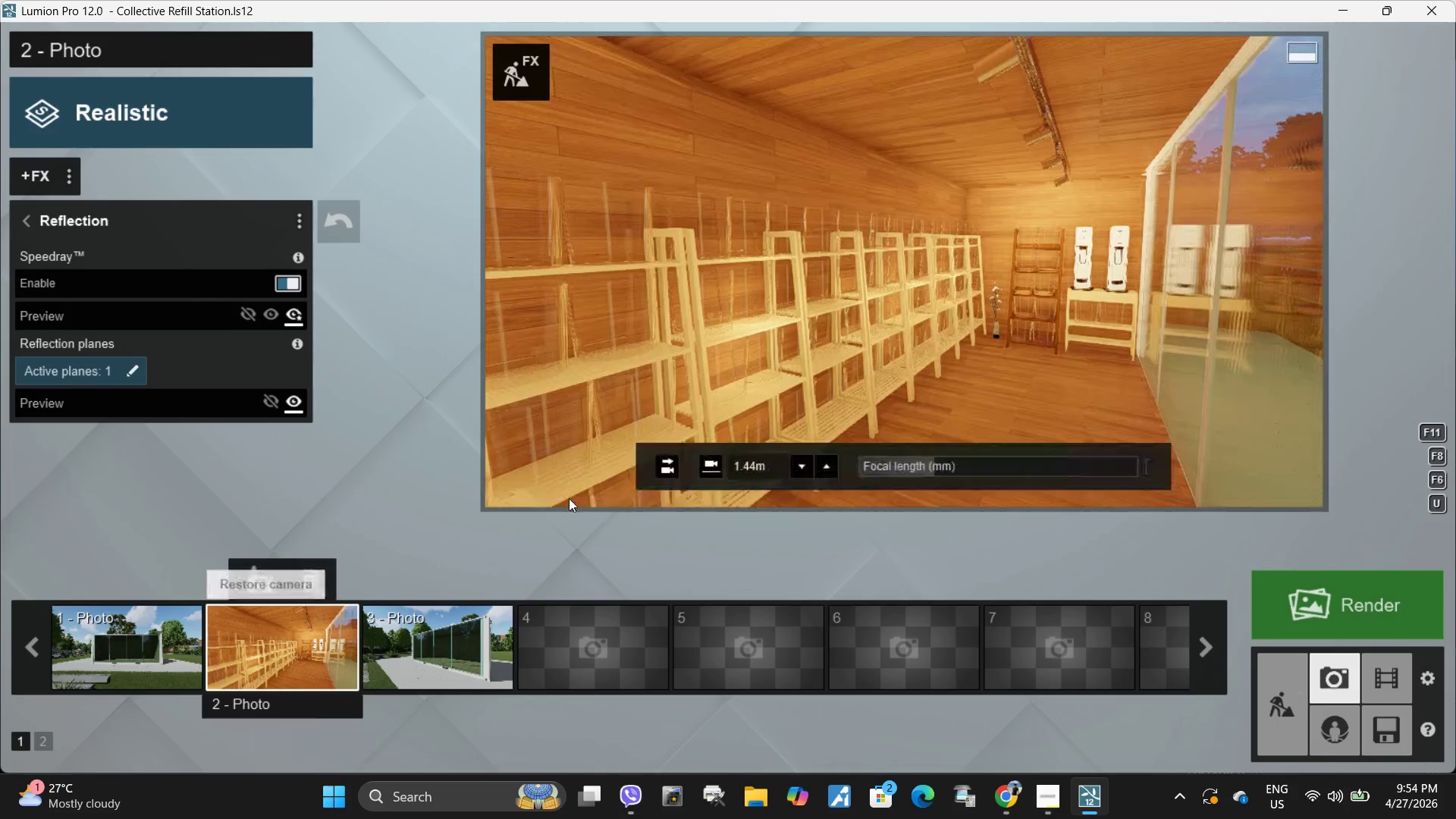 
left_click([707, 422])
 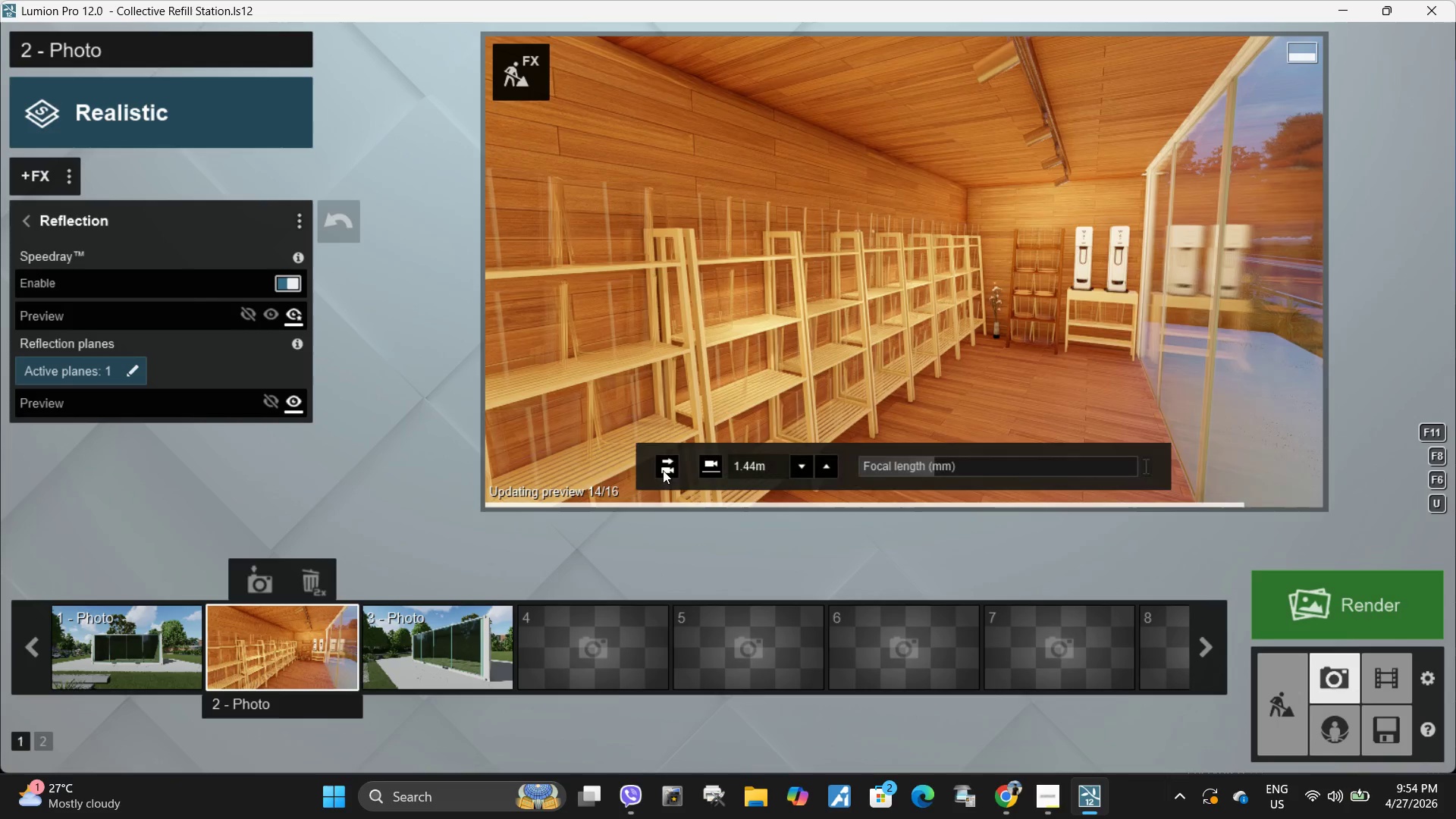 
left_click([136, 363])
 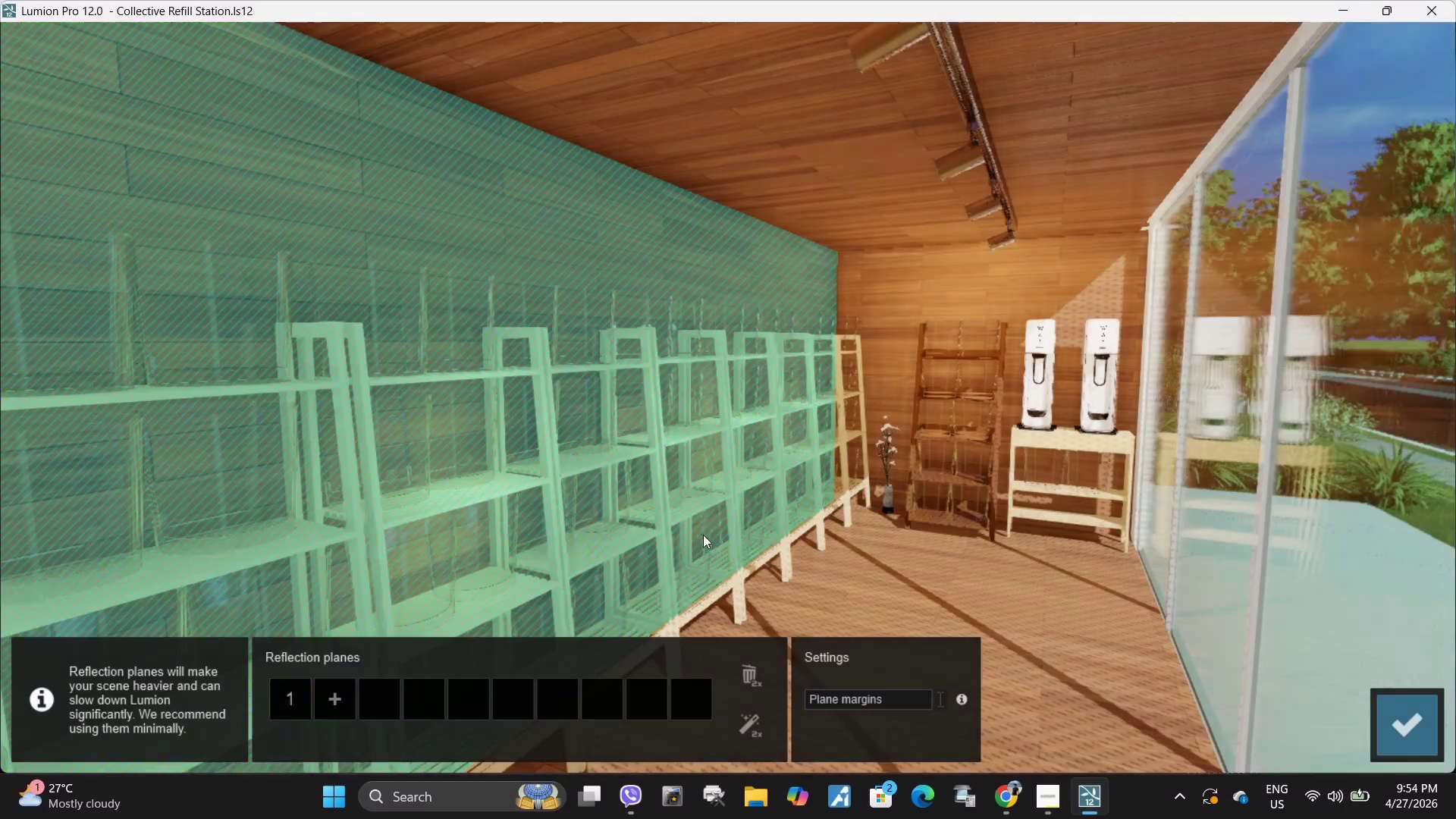 
type(wd)
 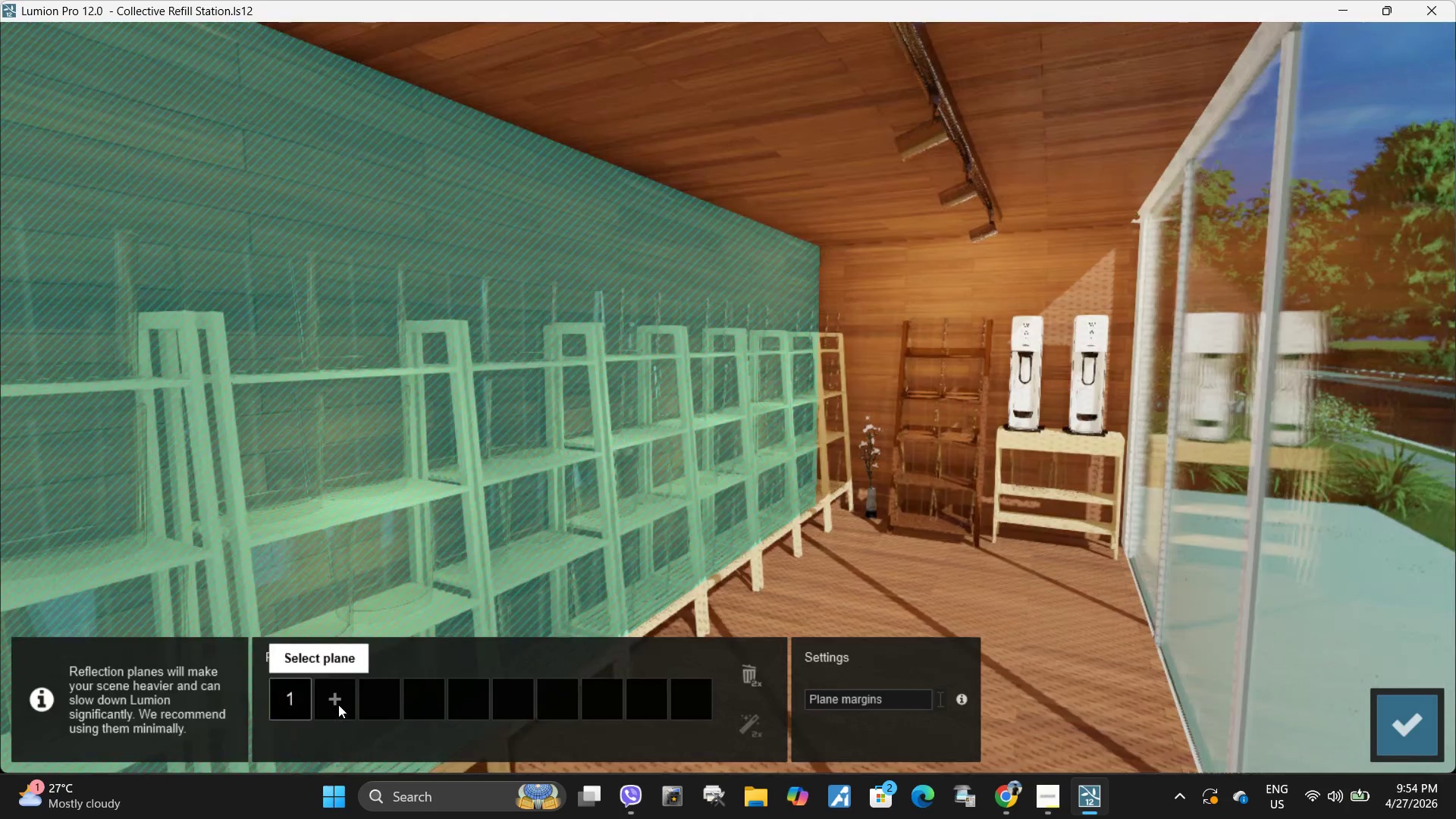 
left_click([337, 704])
 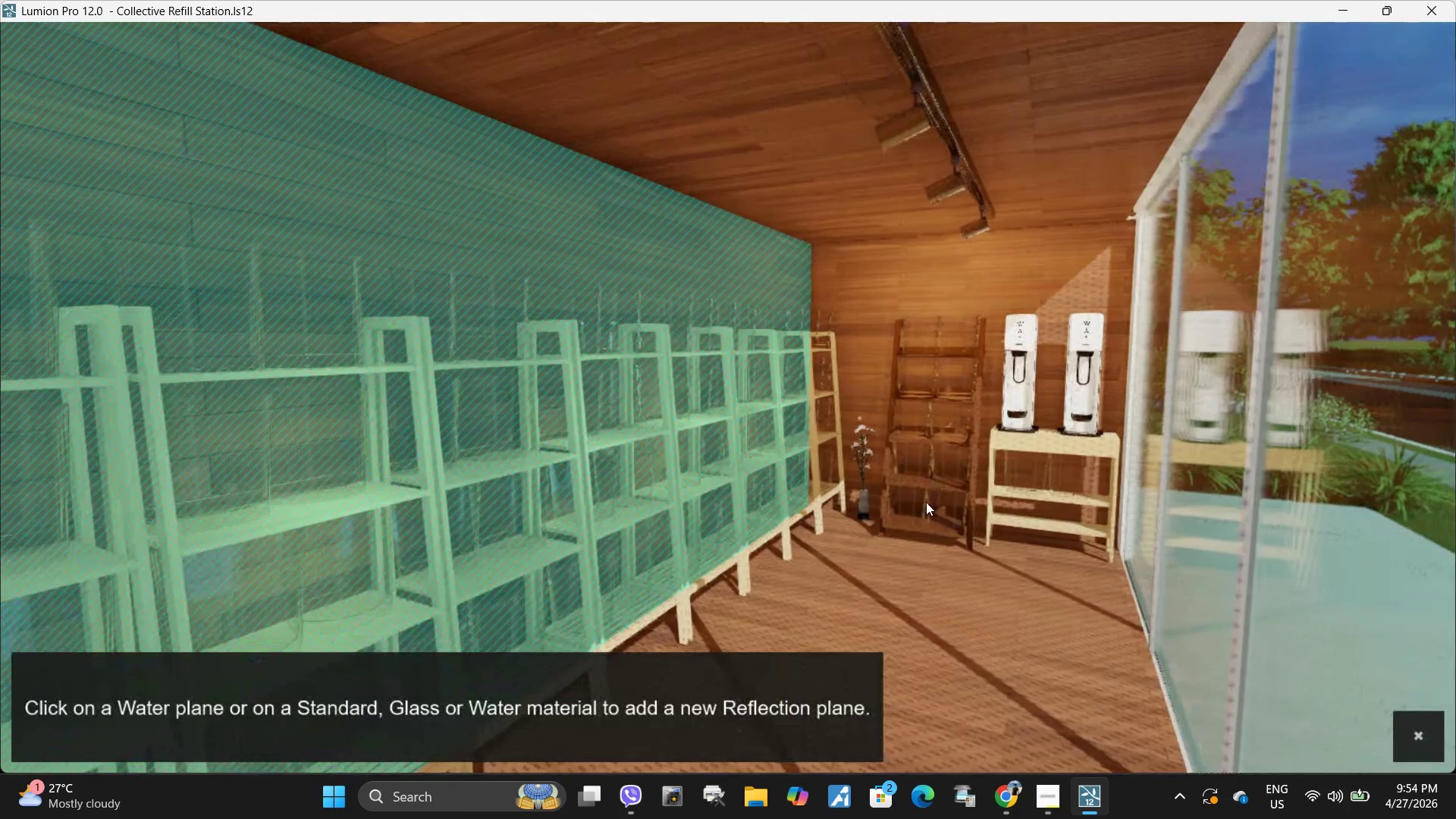 
hold_key(key=W, duration=0.56)
 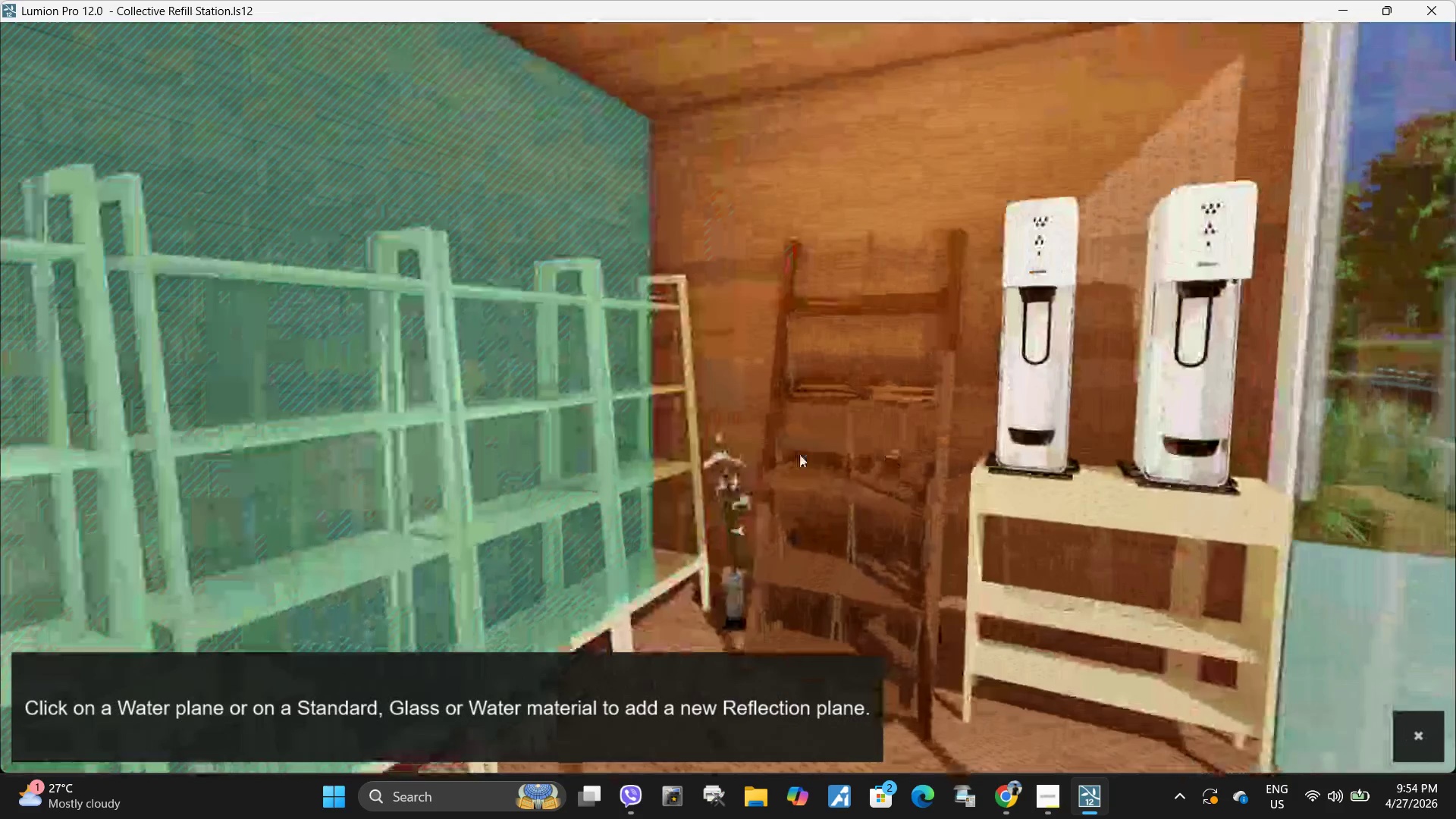 
type(ddw)
 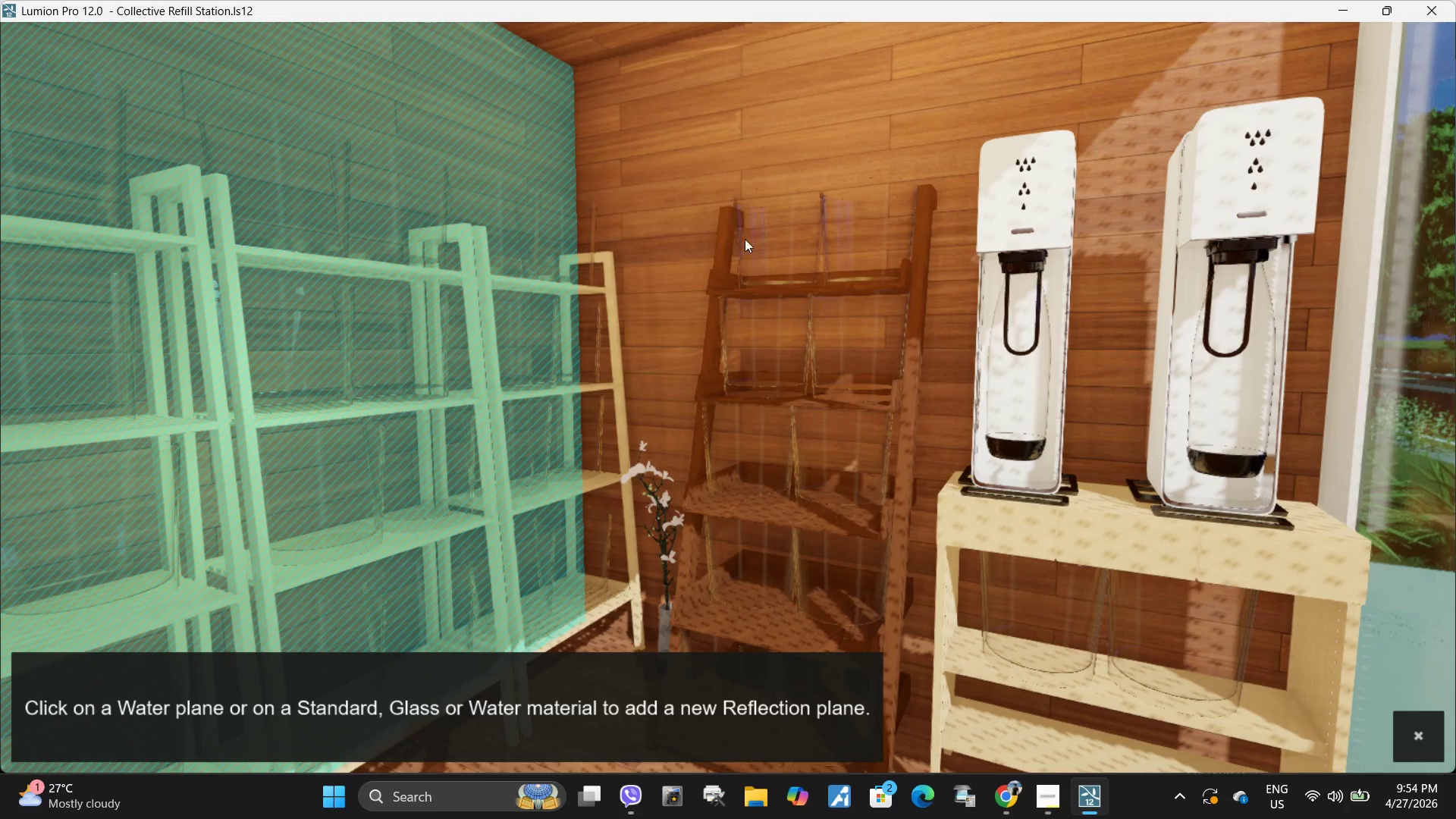 
wait(16.92)
 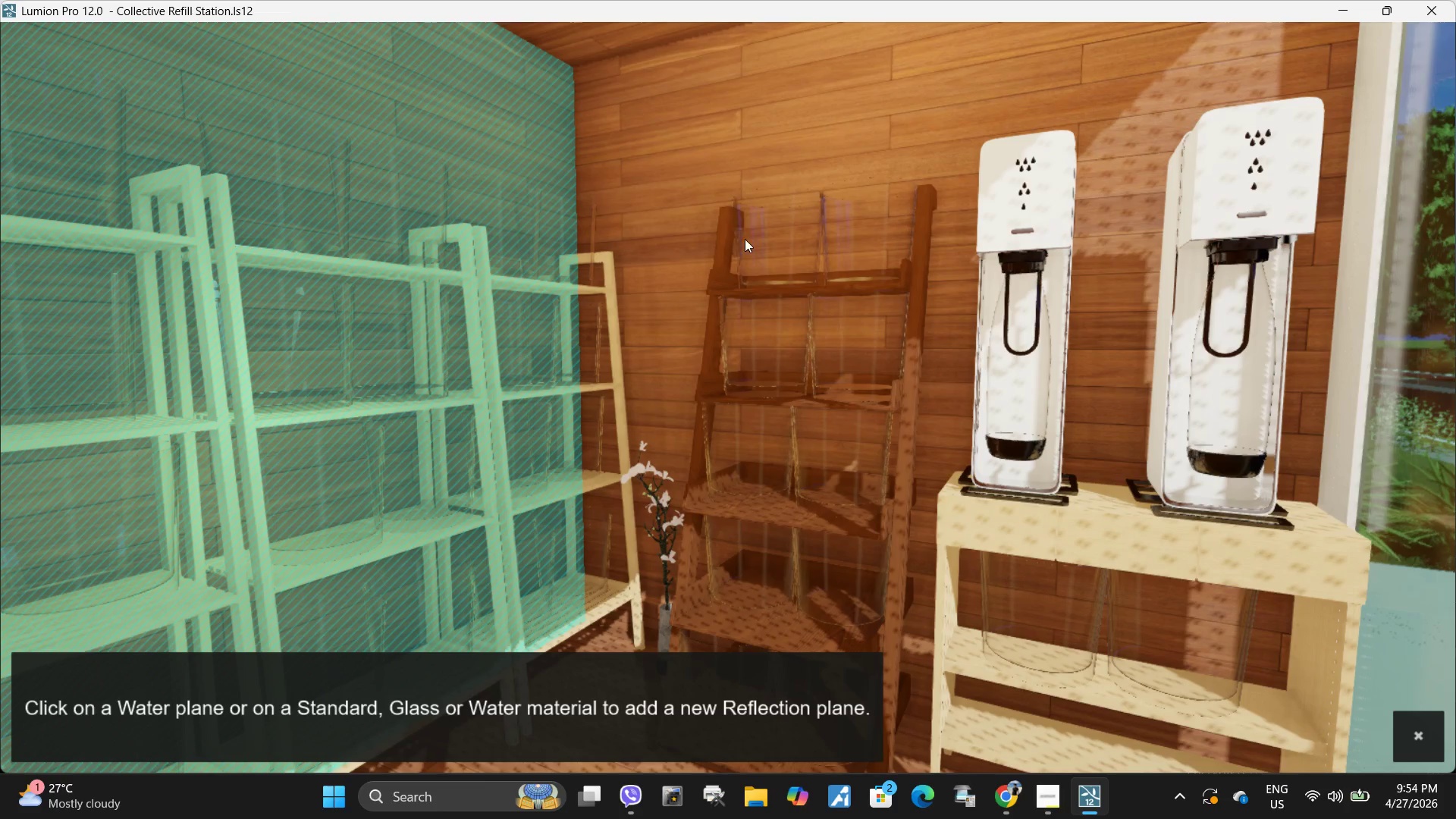 
left_click([799, 553])
 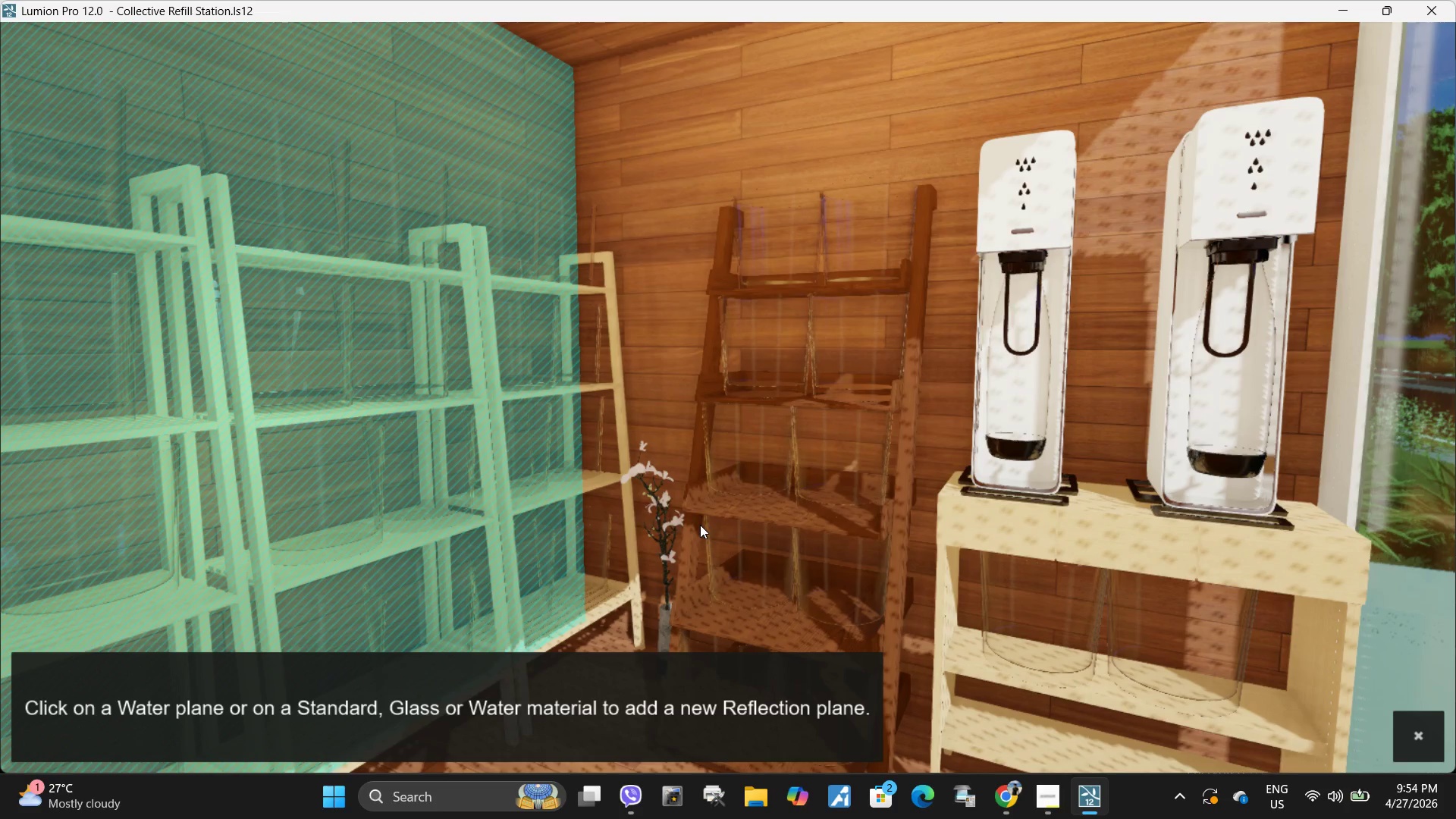 
wait(7.23)
 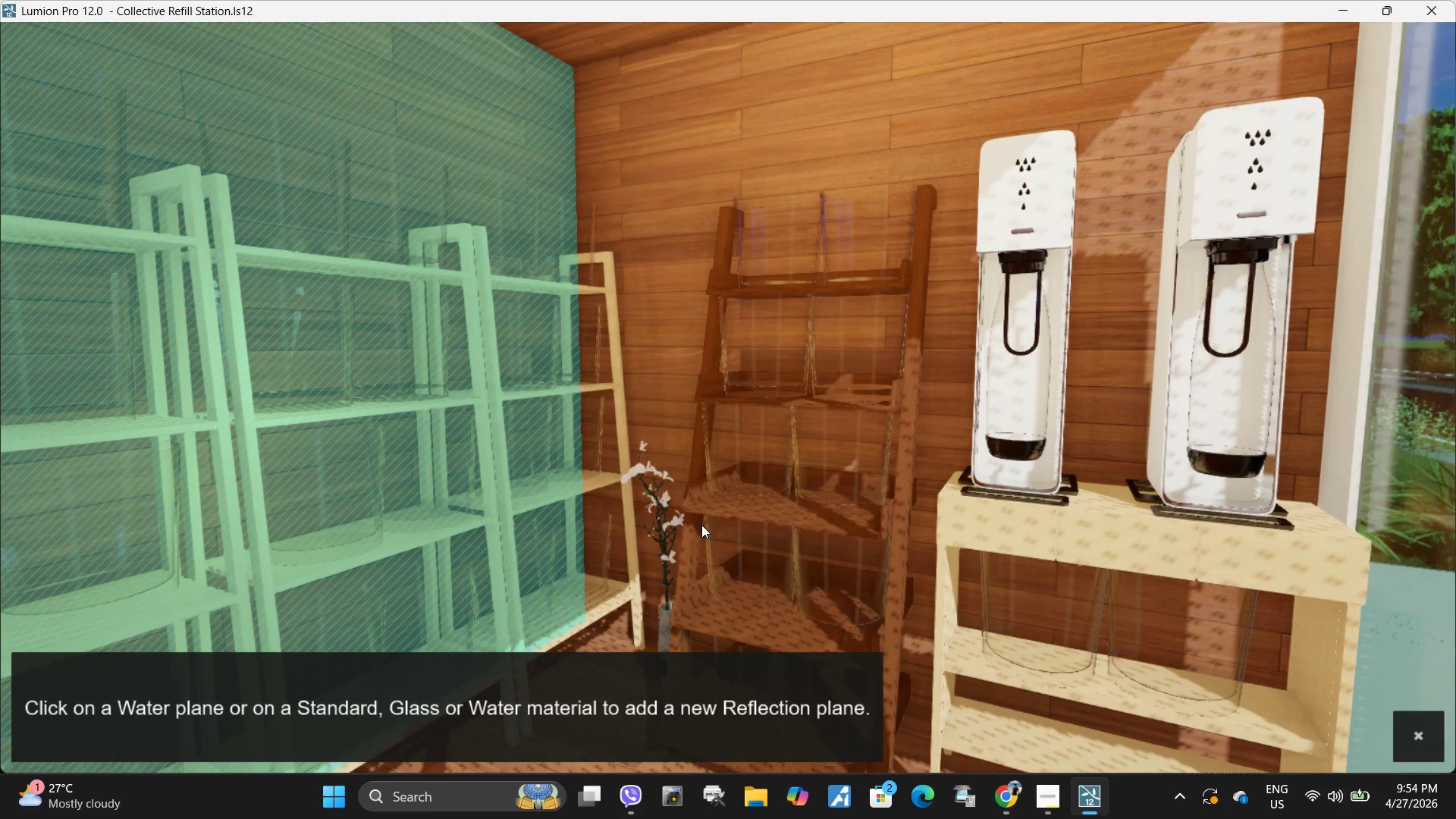 
left_click([704, 523])
 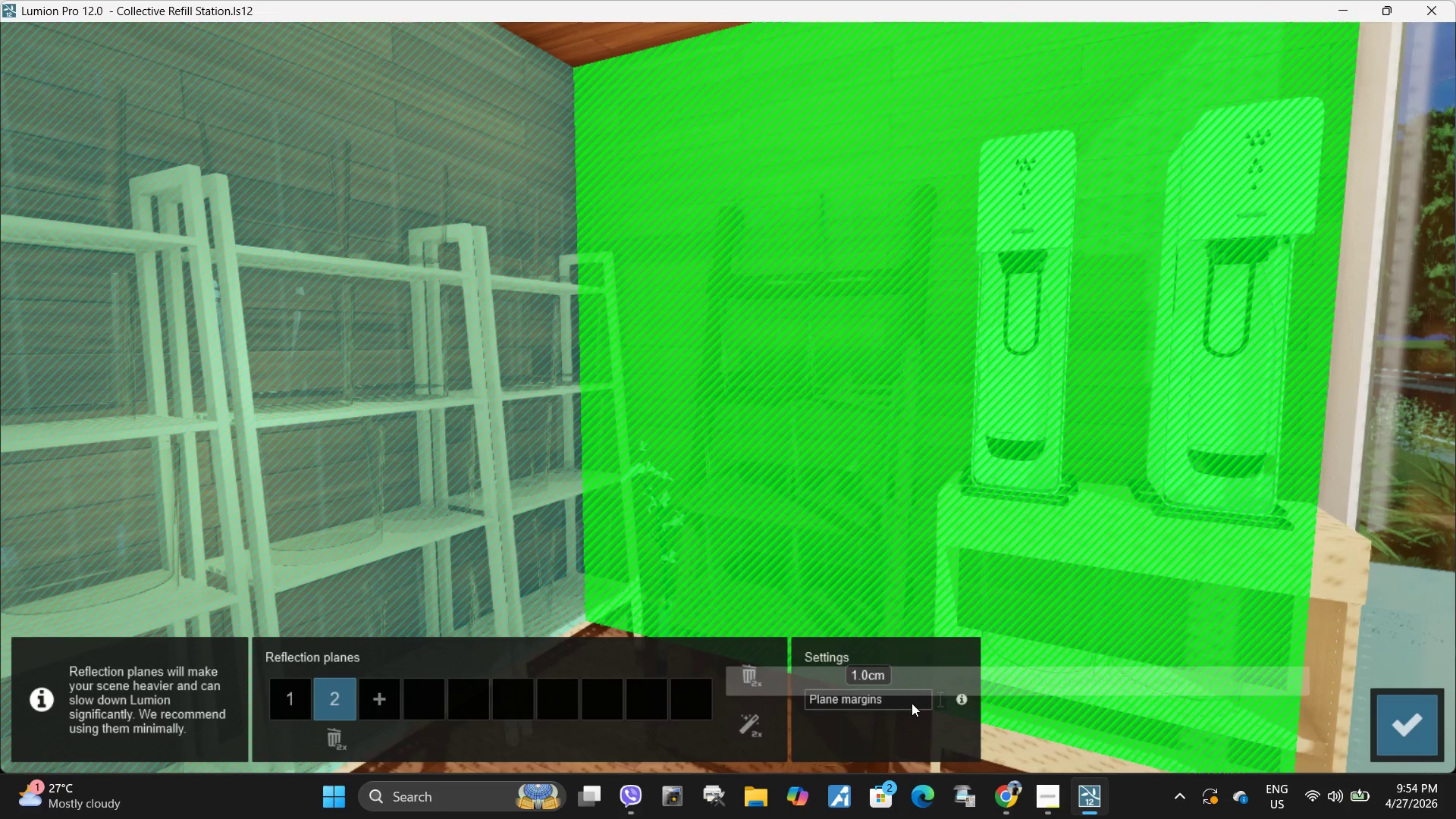 
left_click_drag(start_coordinate=[886, 694], to_coordinate=[871, 701])
 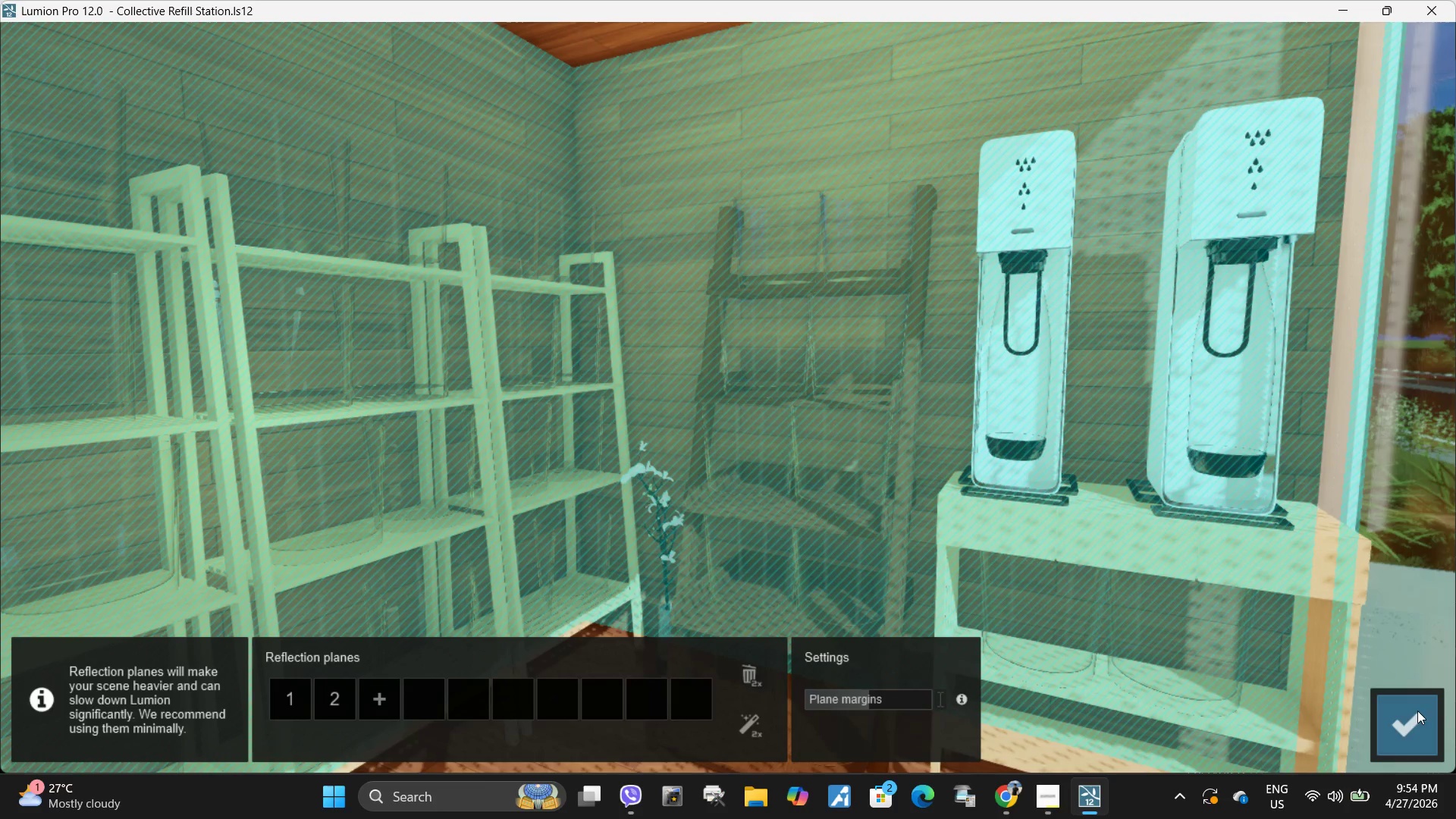 
left_click([1406, 717])
 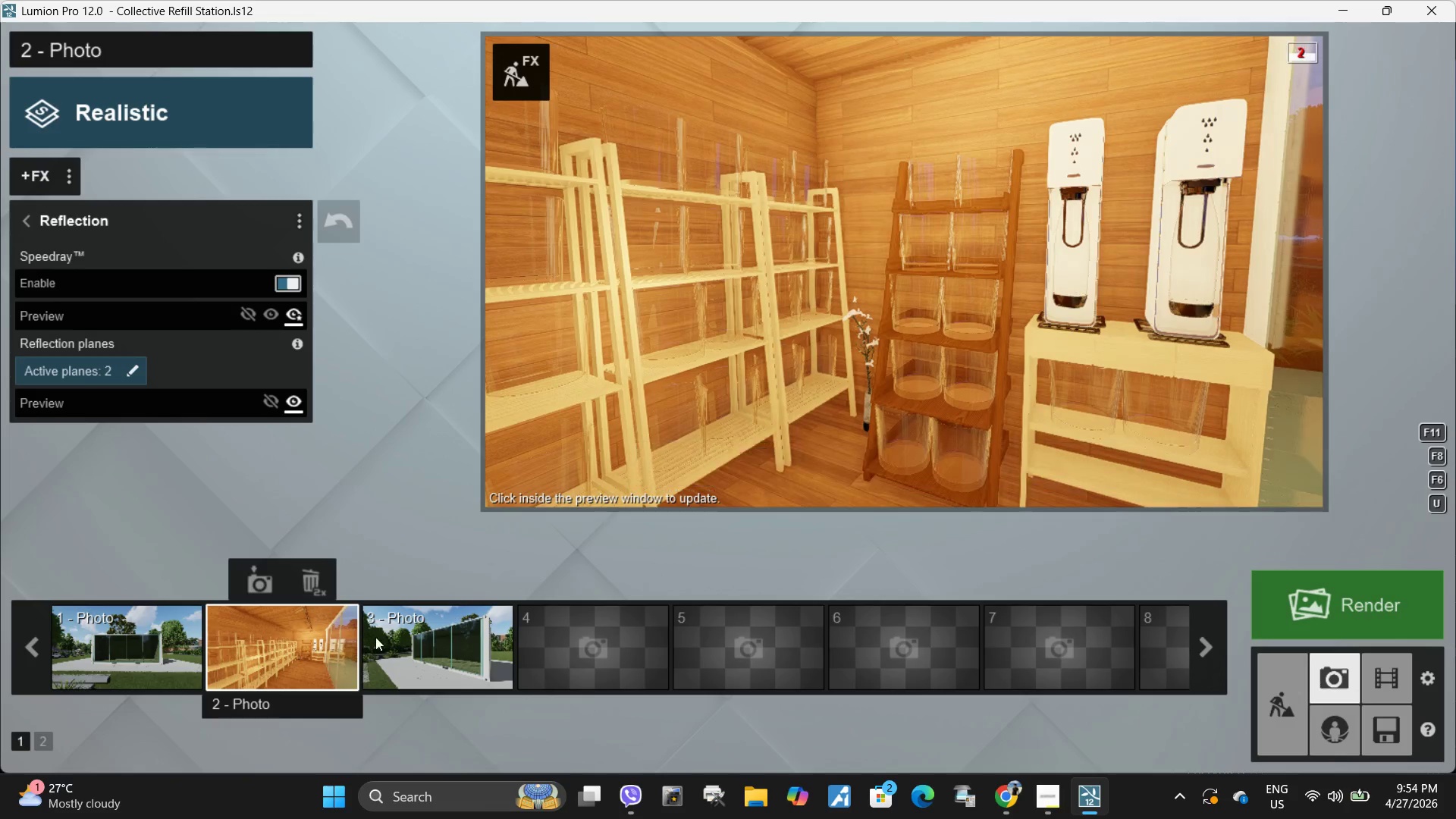 
left_click([287, 647])
 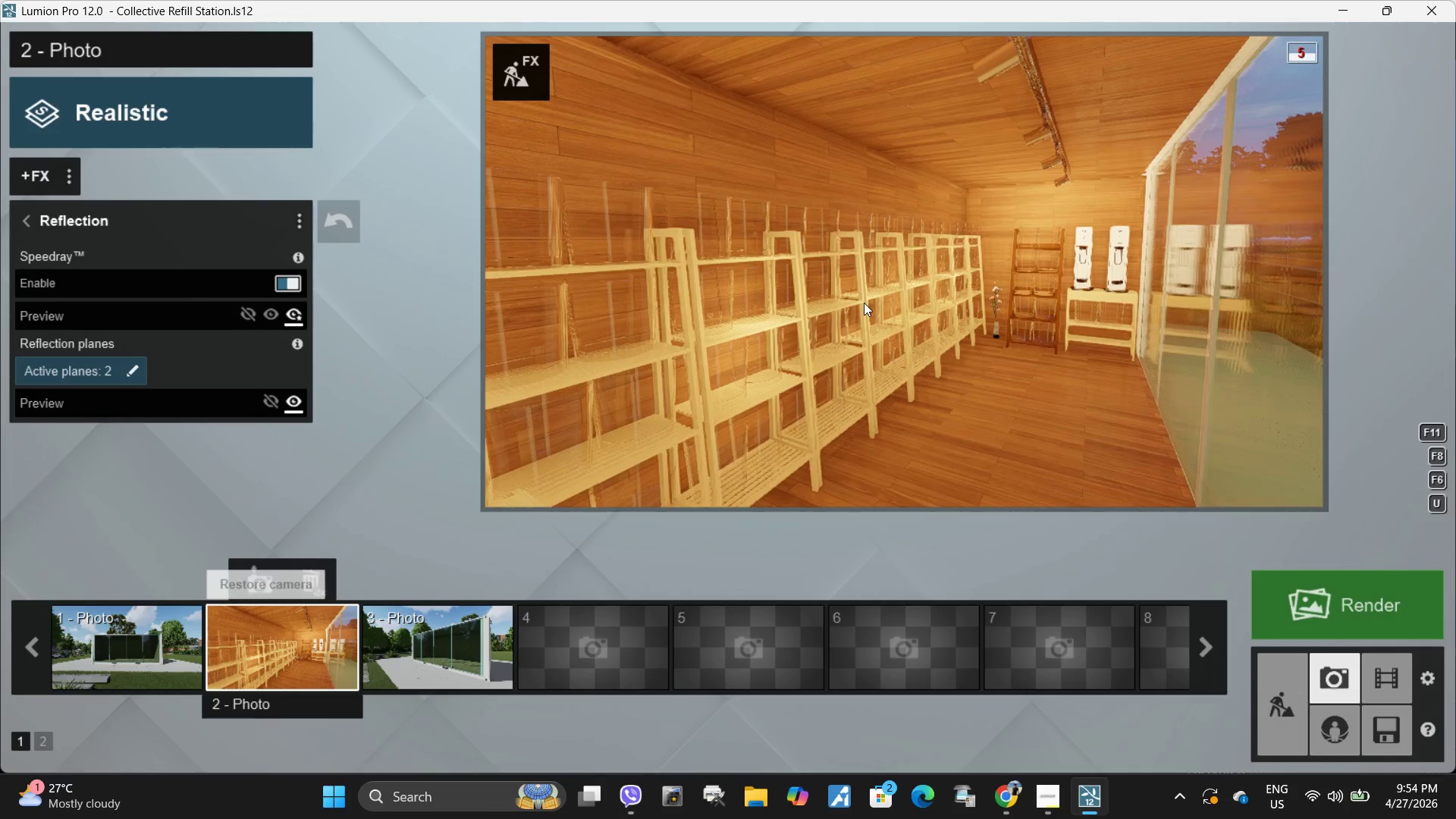 
left_click([874, 300])
 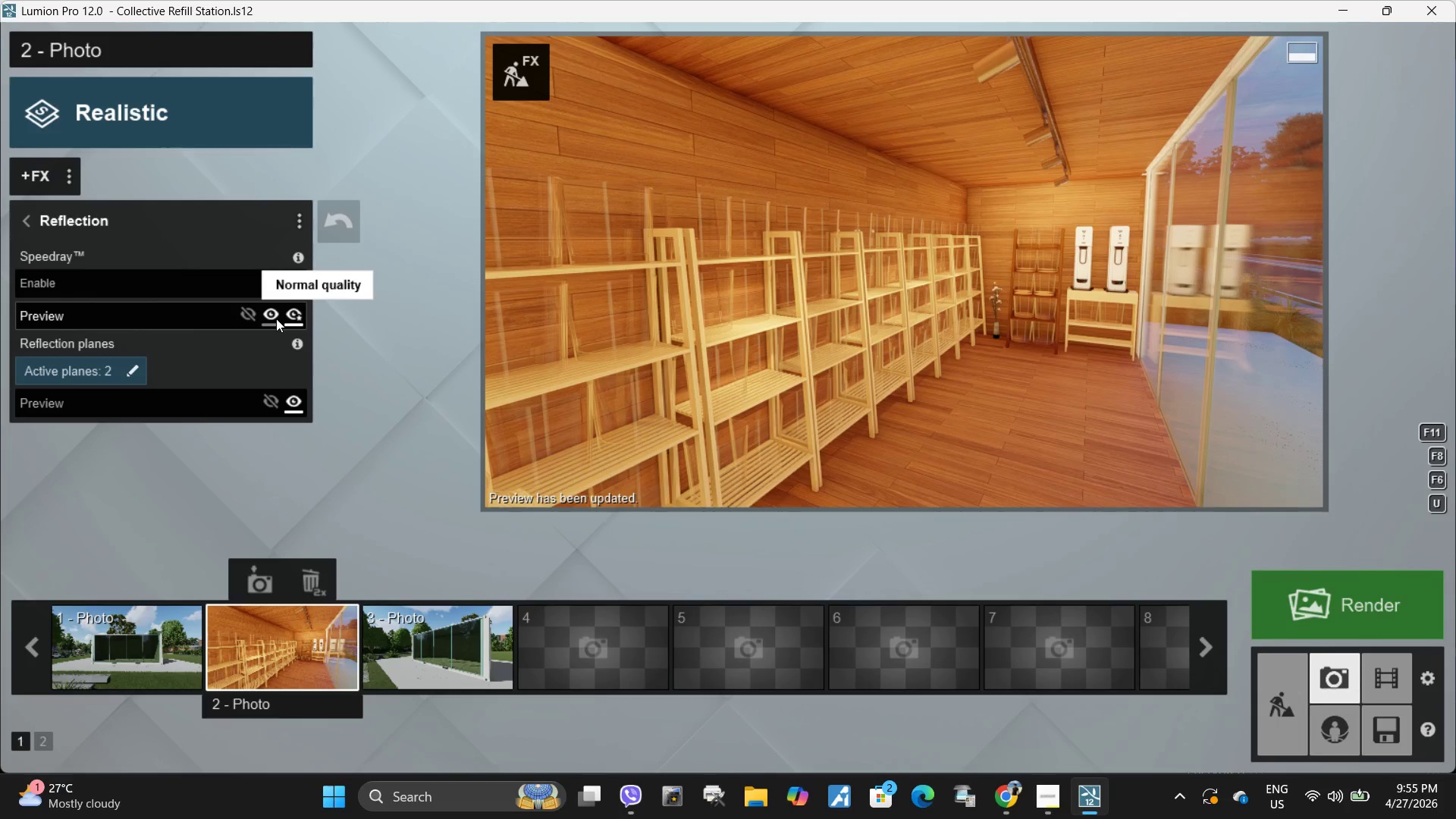 
wait(10.67)
 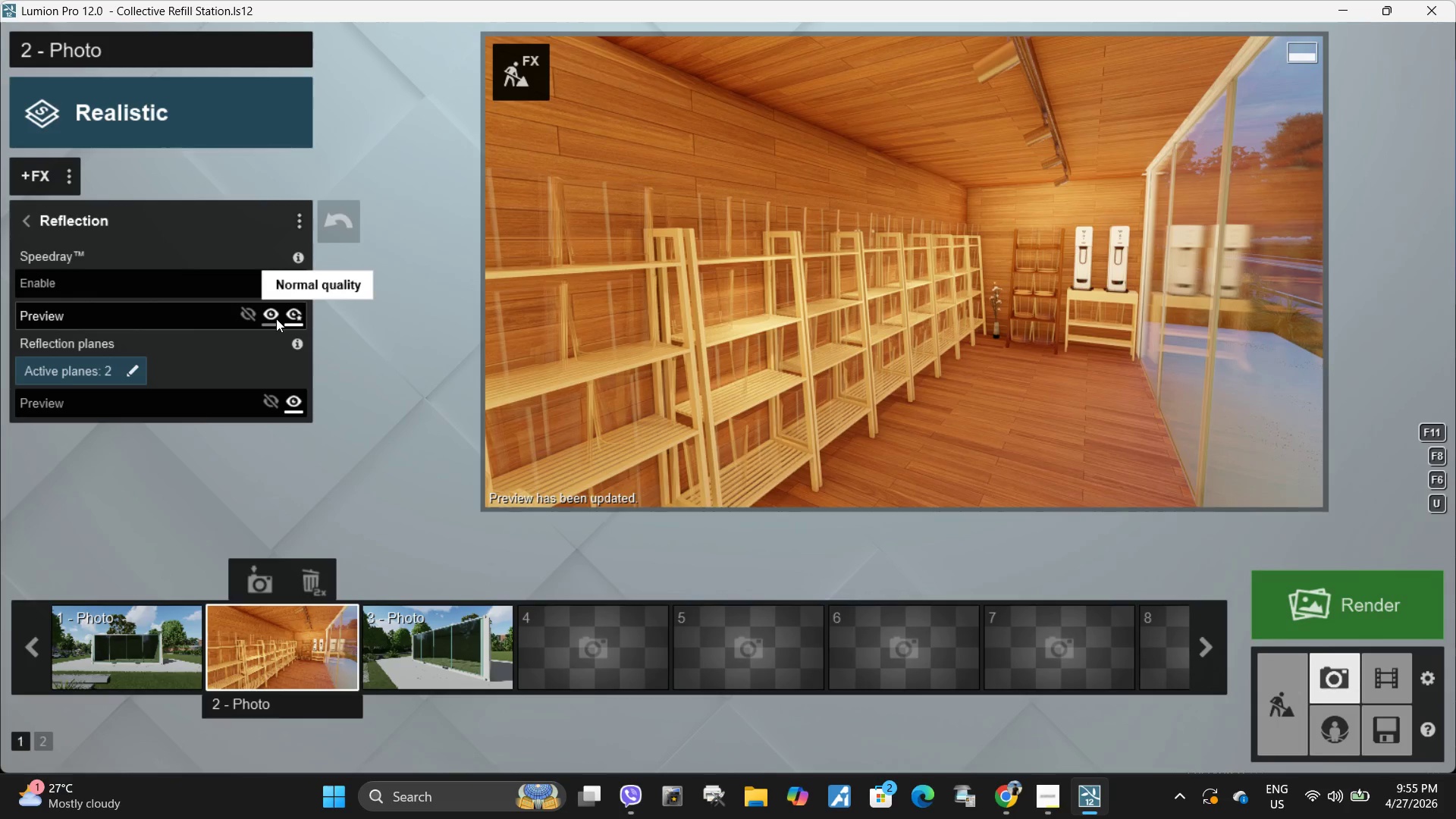 
left_click([30, 224])
 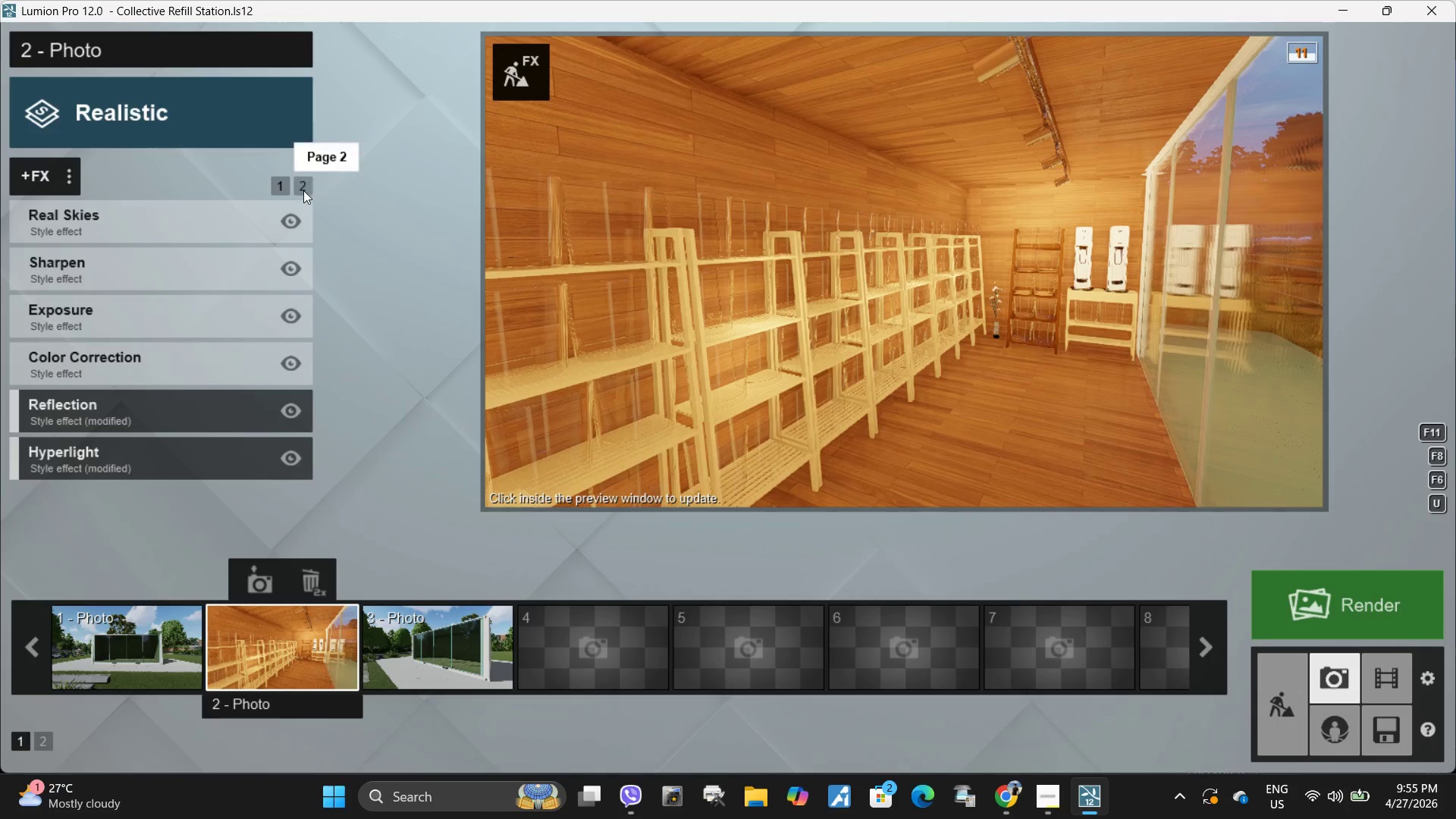 
left_click([303, 179])
 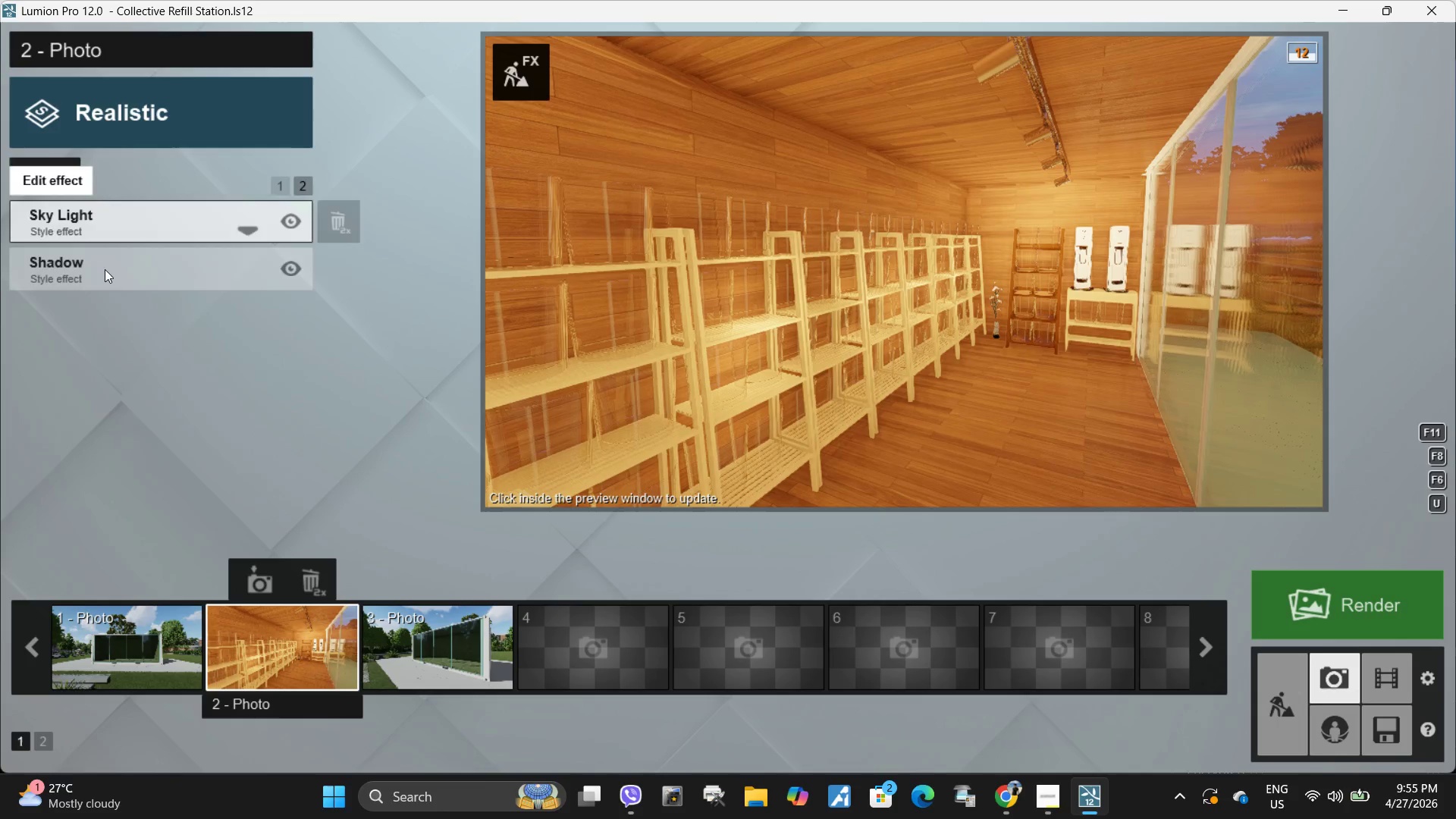 
left_click([103, 271])
 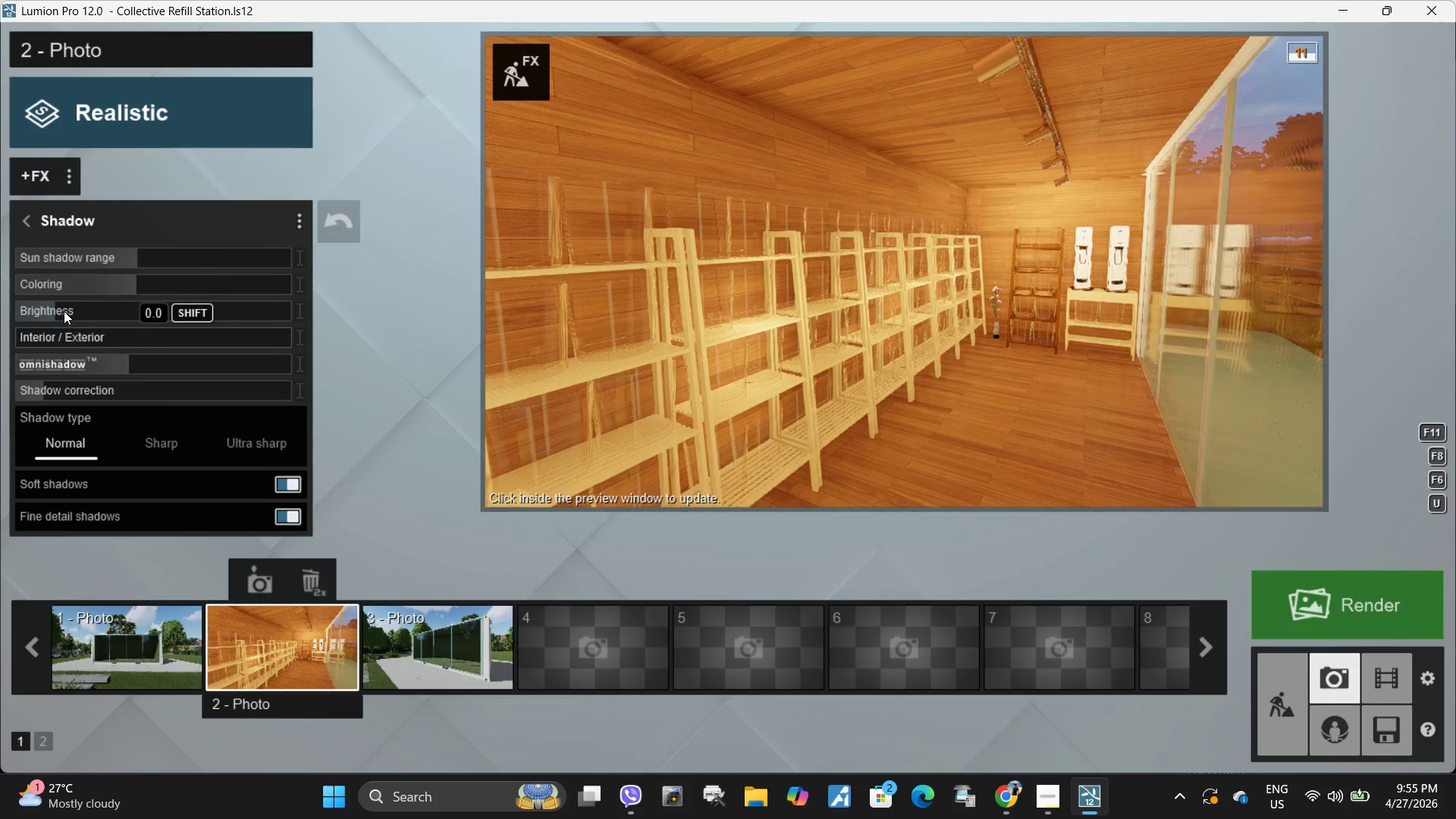 
left_click_drag(start_coordinate=[52, 309], to_coordinate=[0, 315])
 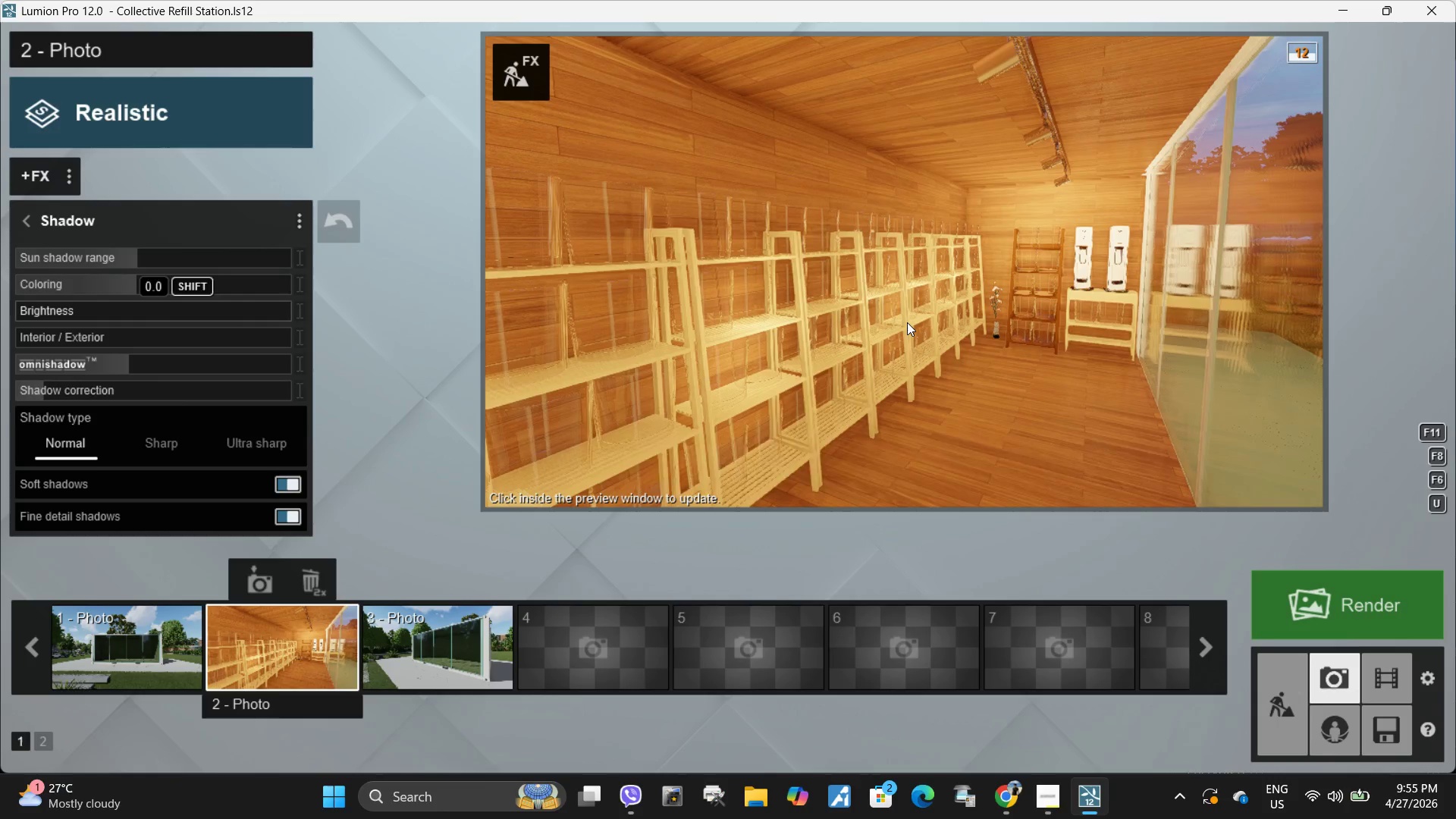 
left_click([907, 322])
 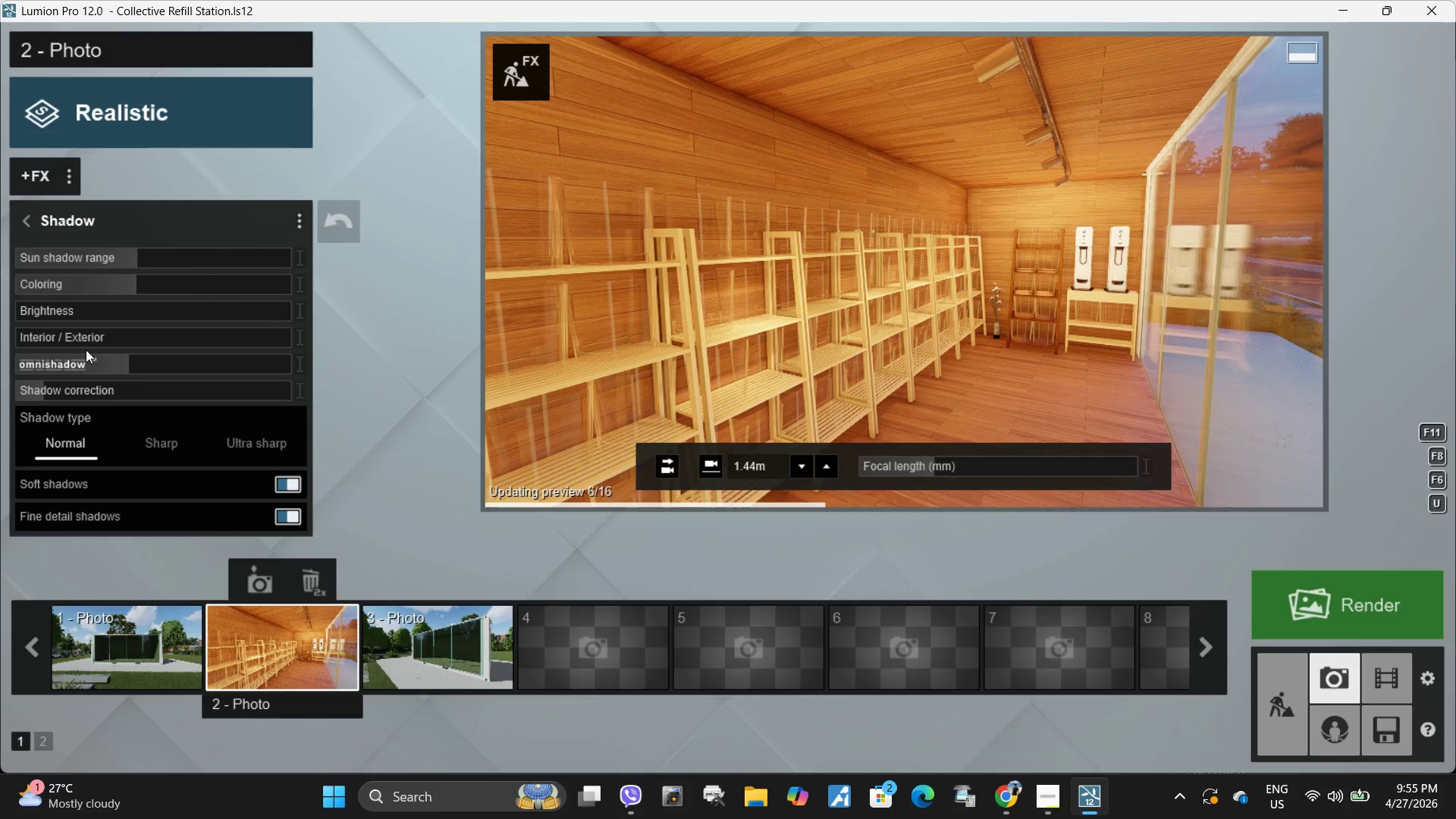 
left_click_drag(start_coordinate=[67, 336], to_coordinate=[0, 337])
 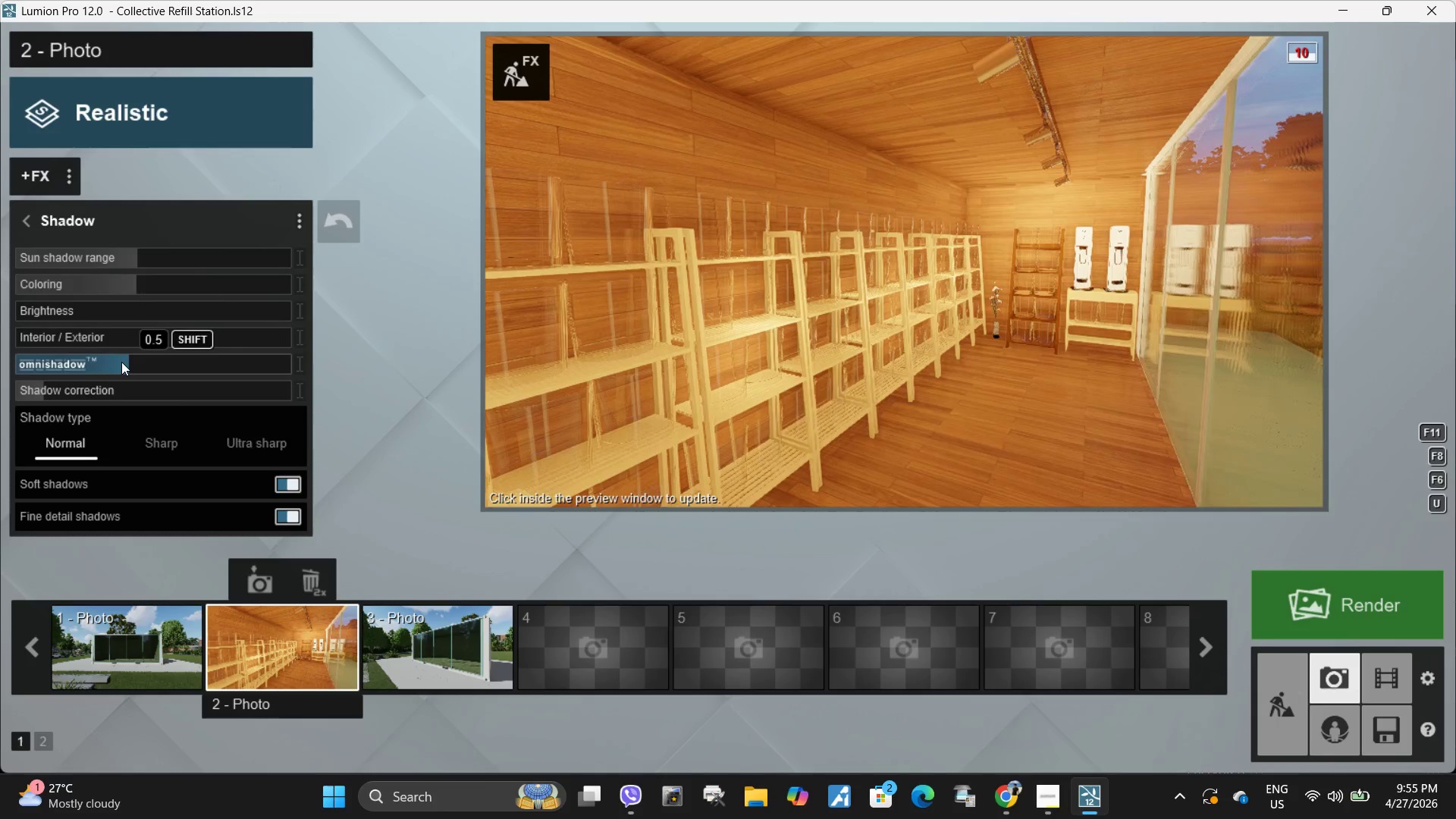 
left_click_drag(start_coordinate=[121, 362], to_coordinate=[969, 366])
 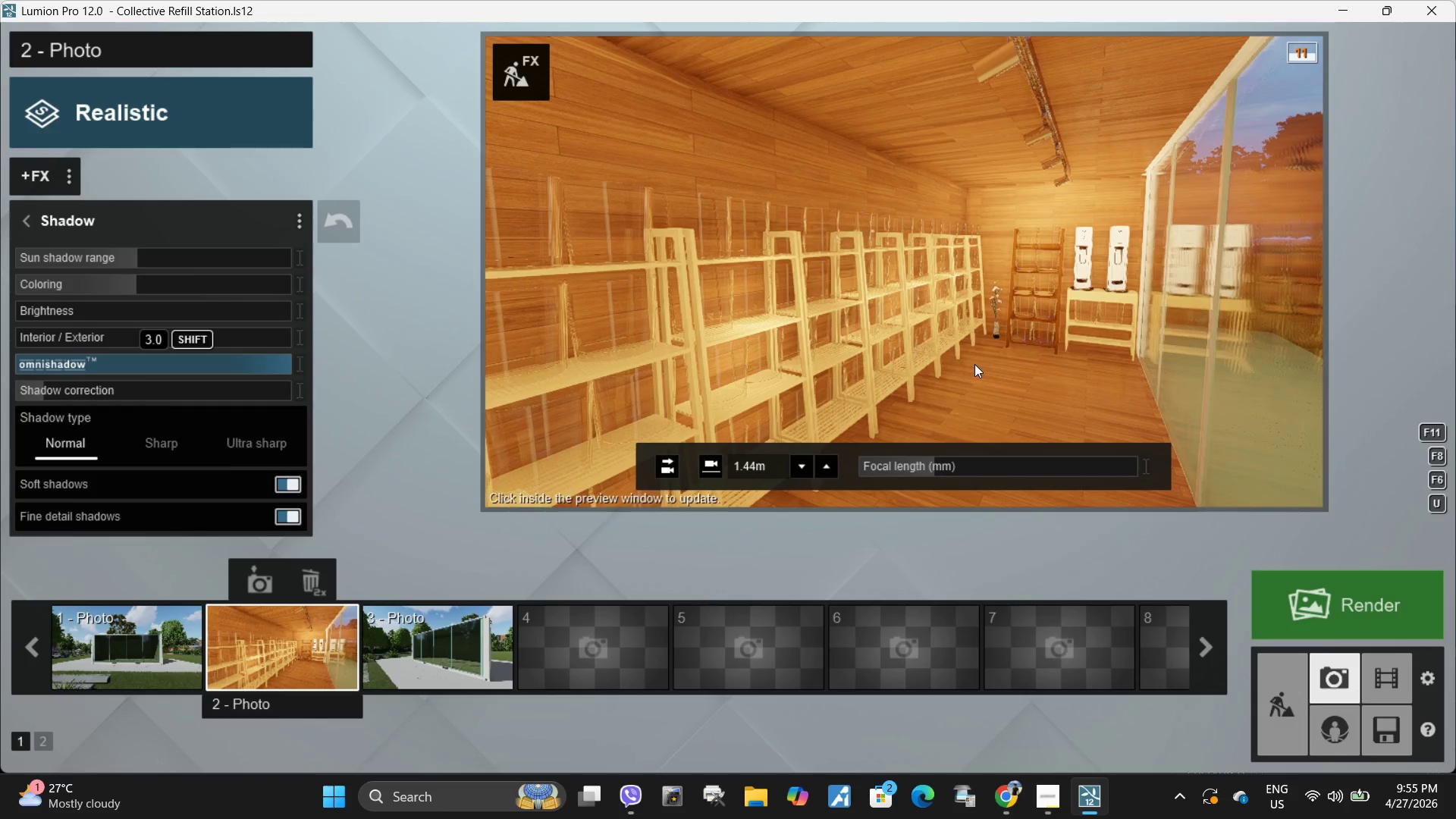 
left_click([974, 364])
 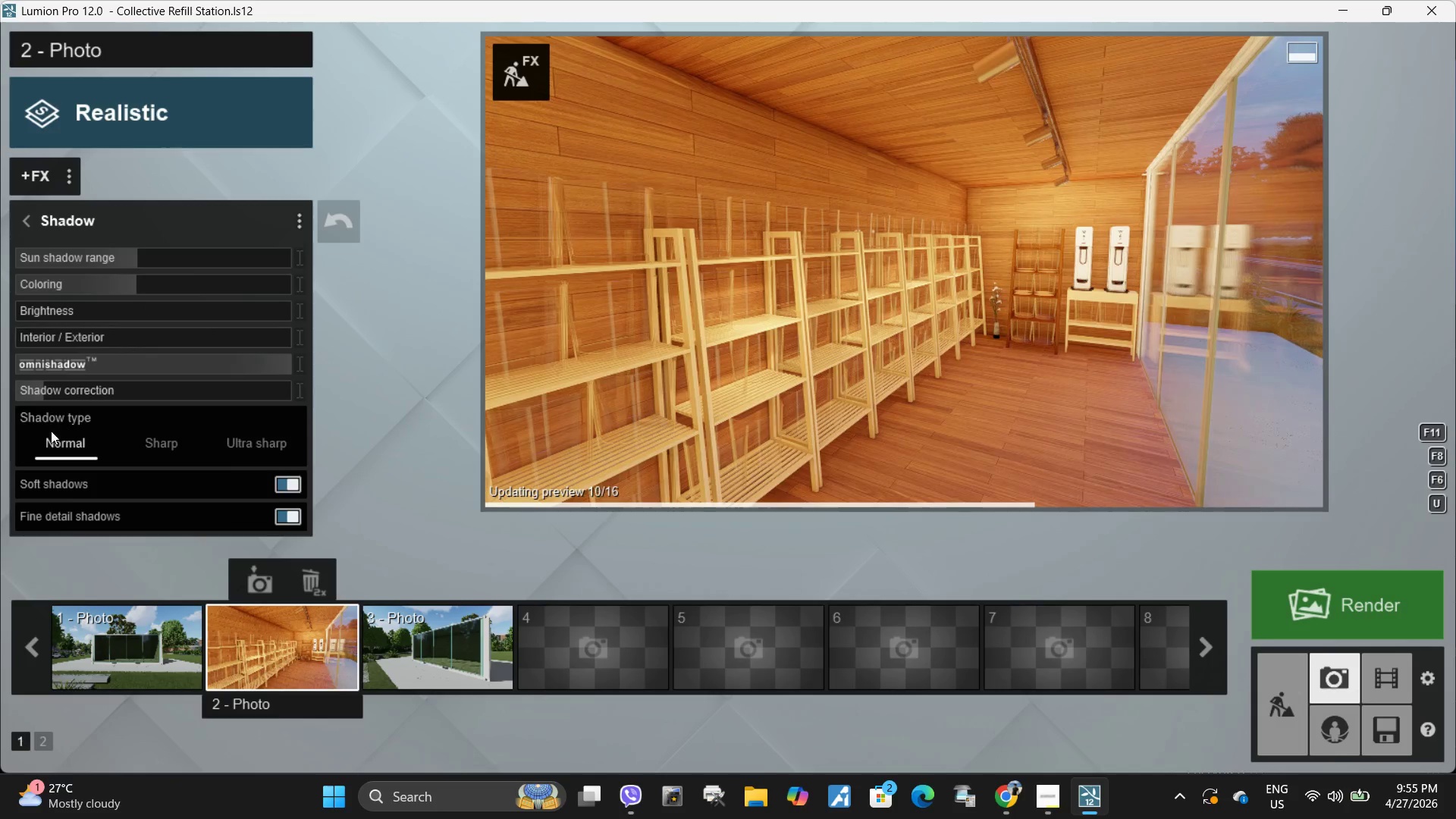 
left_click_drag(start_coordinate=[49, 392], to_coordinate=[215, 396])
 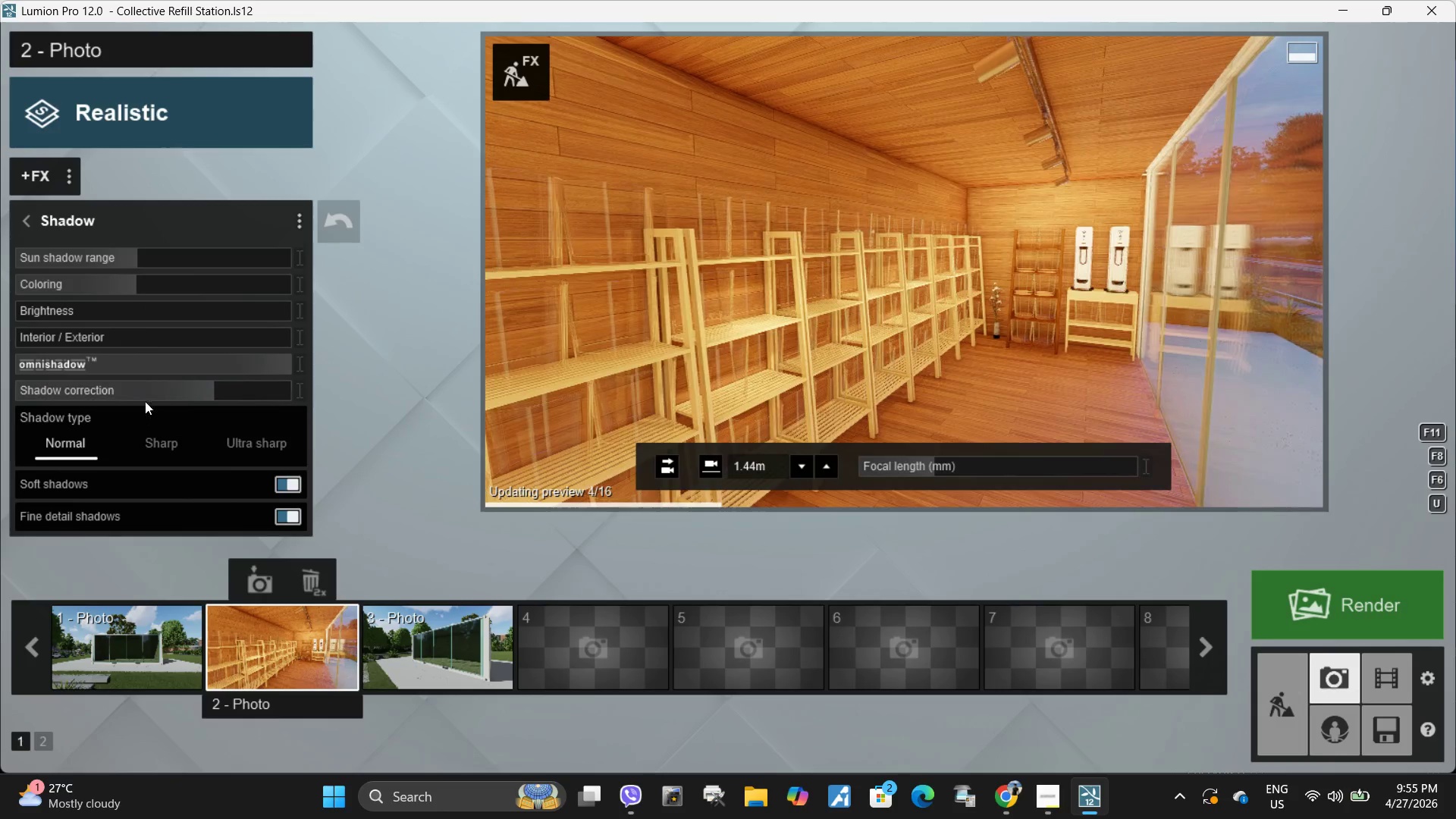 
left_click_drag(start_coordinate=[144, 393], to_coordinate=[93, 392])
 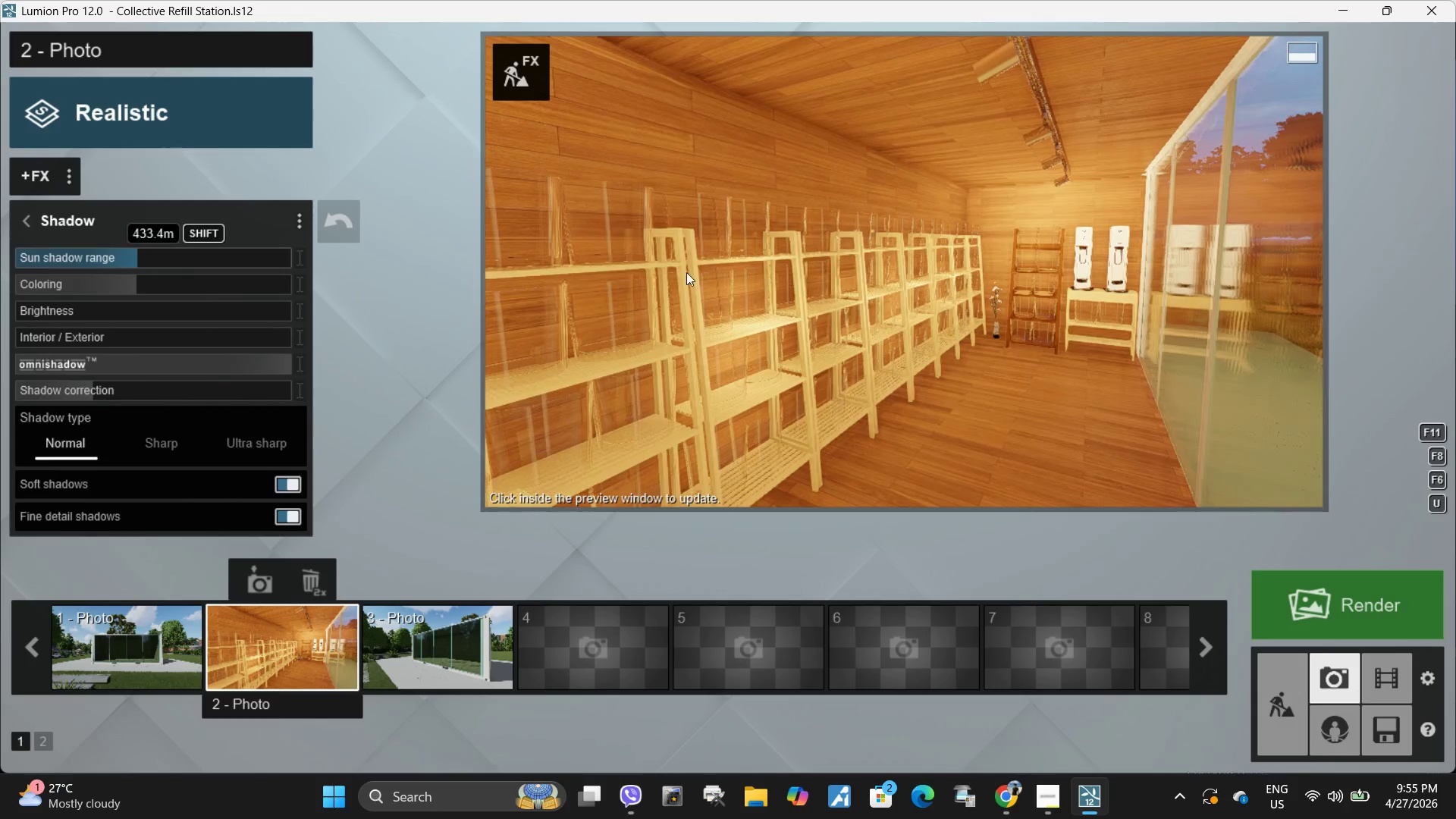 
type(wwqqaewd)
 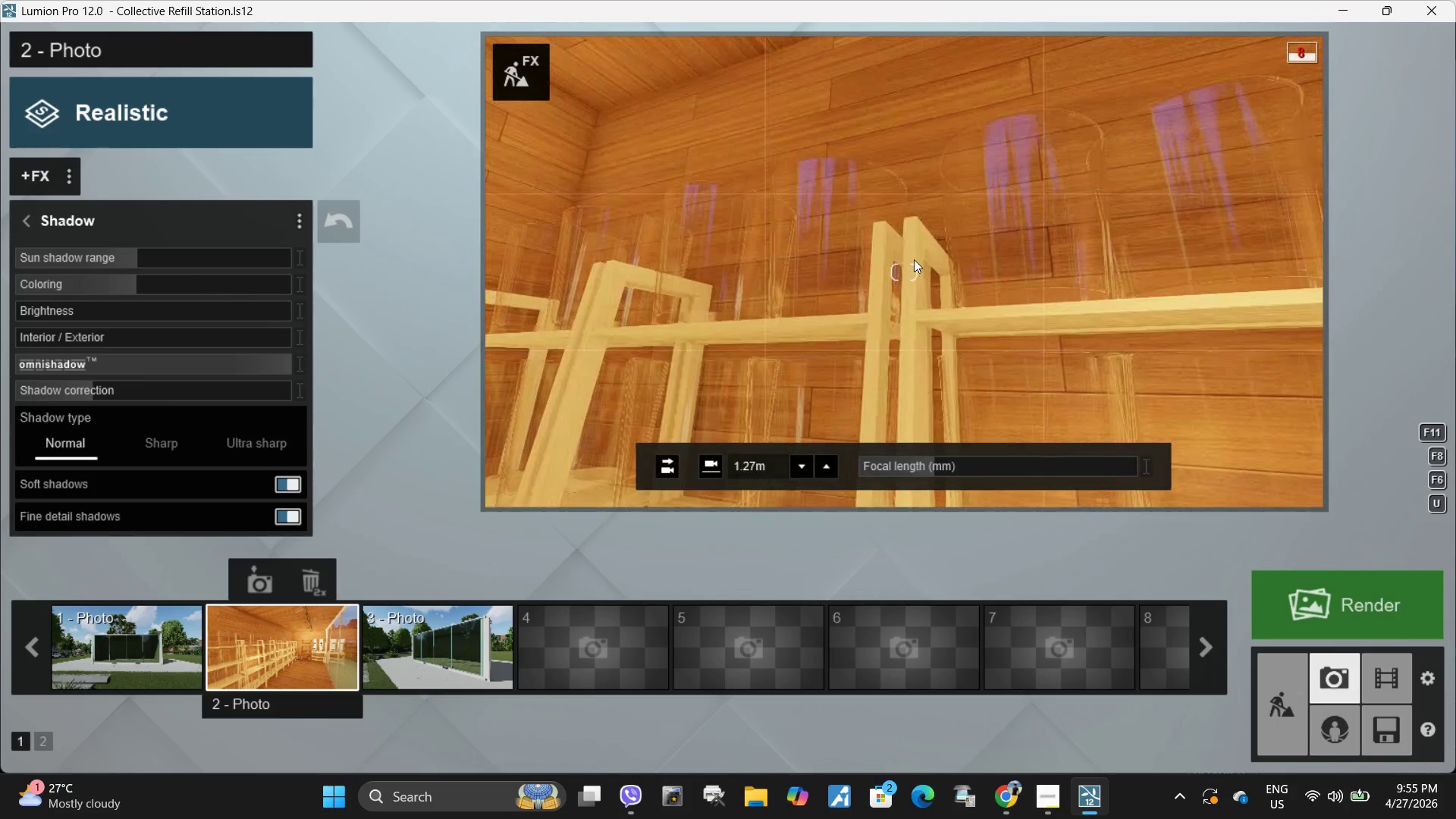 
left_click([324, 639])
 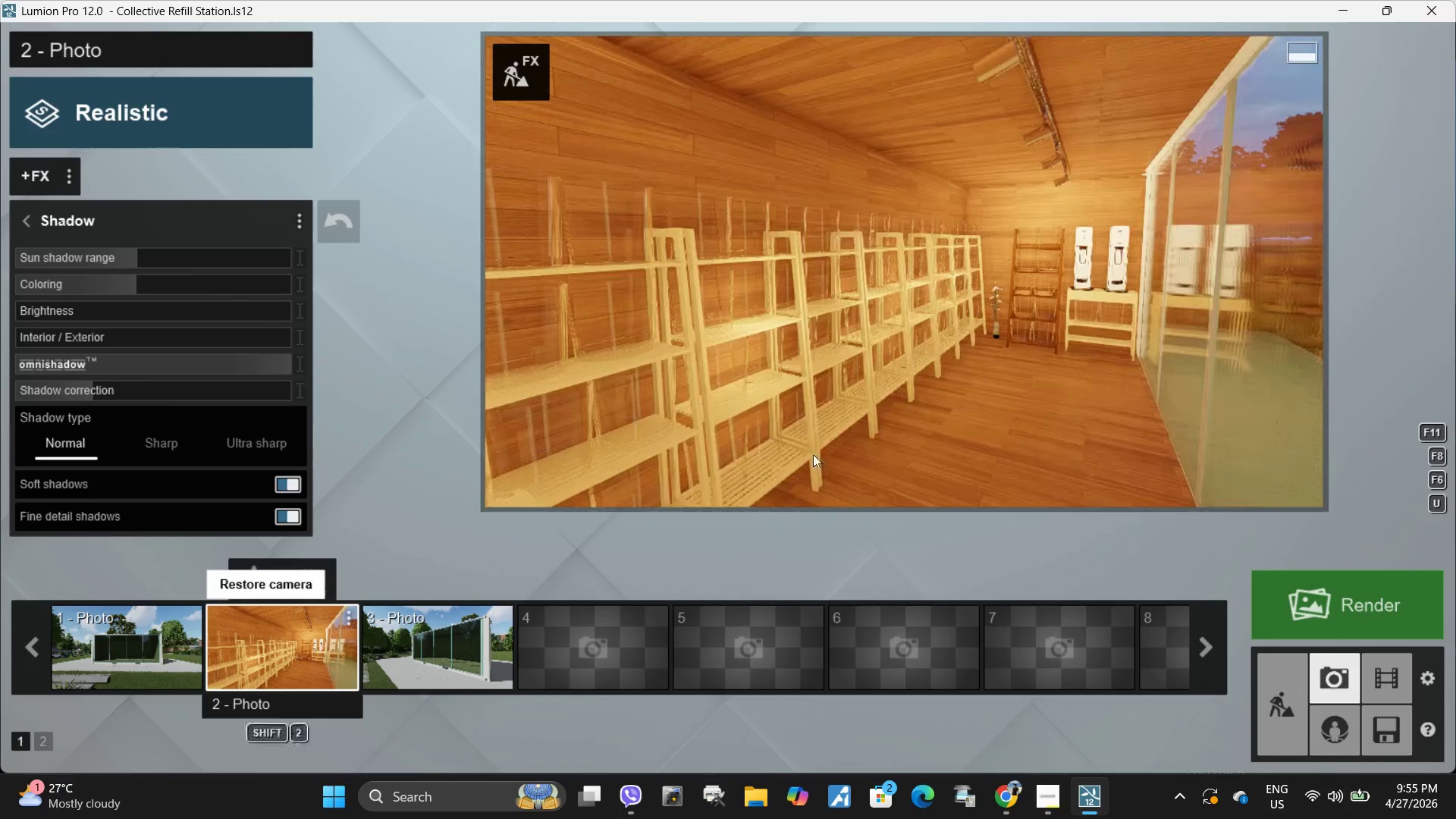 
left_click([1015, 353])
 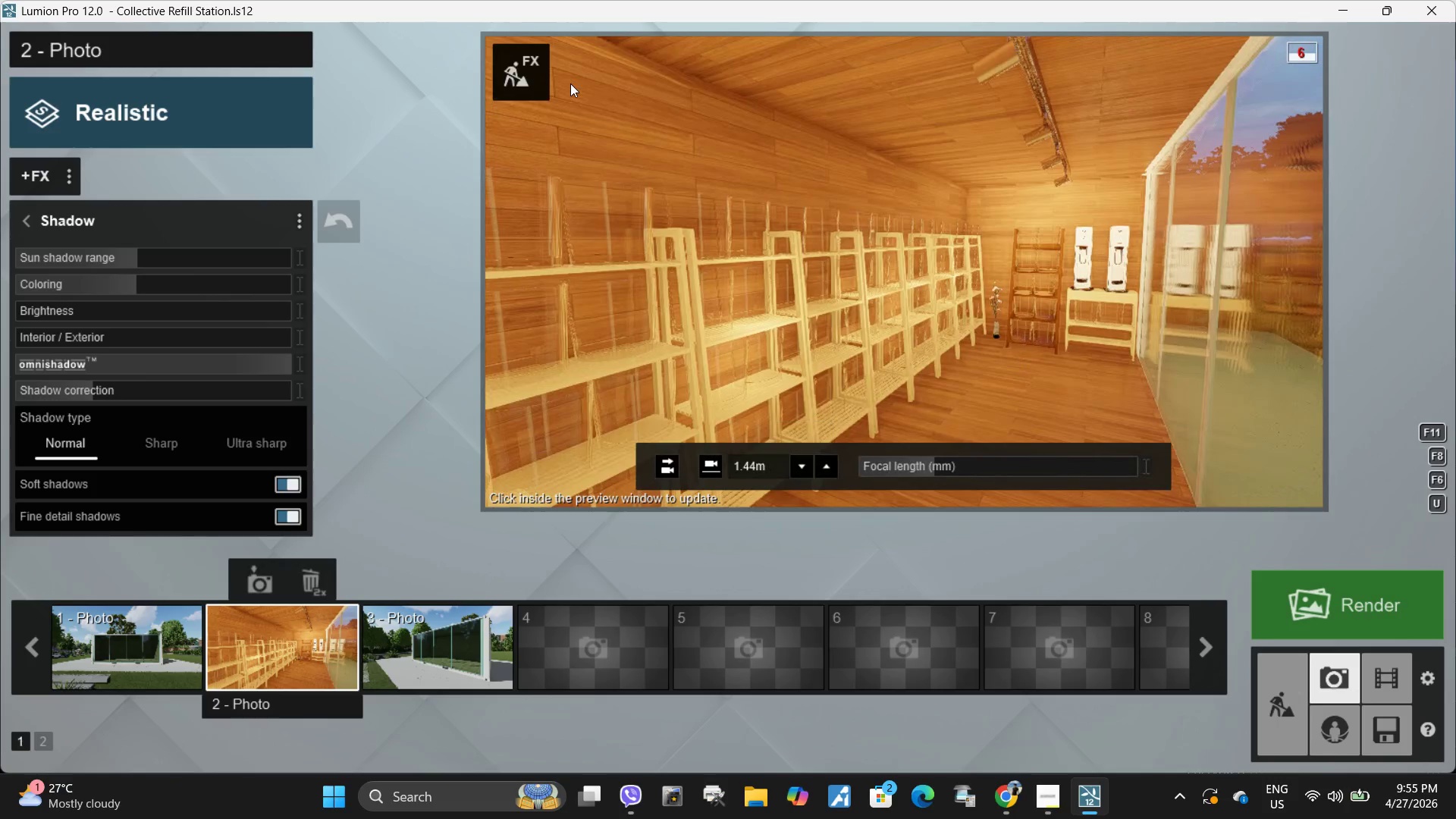 
left_click([533, 83])
 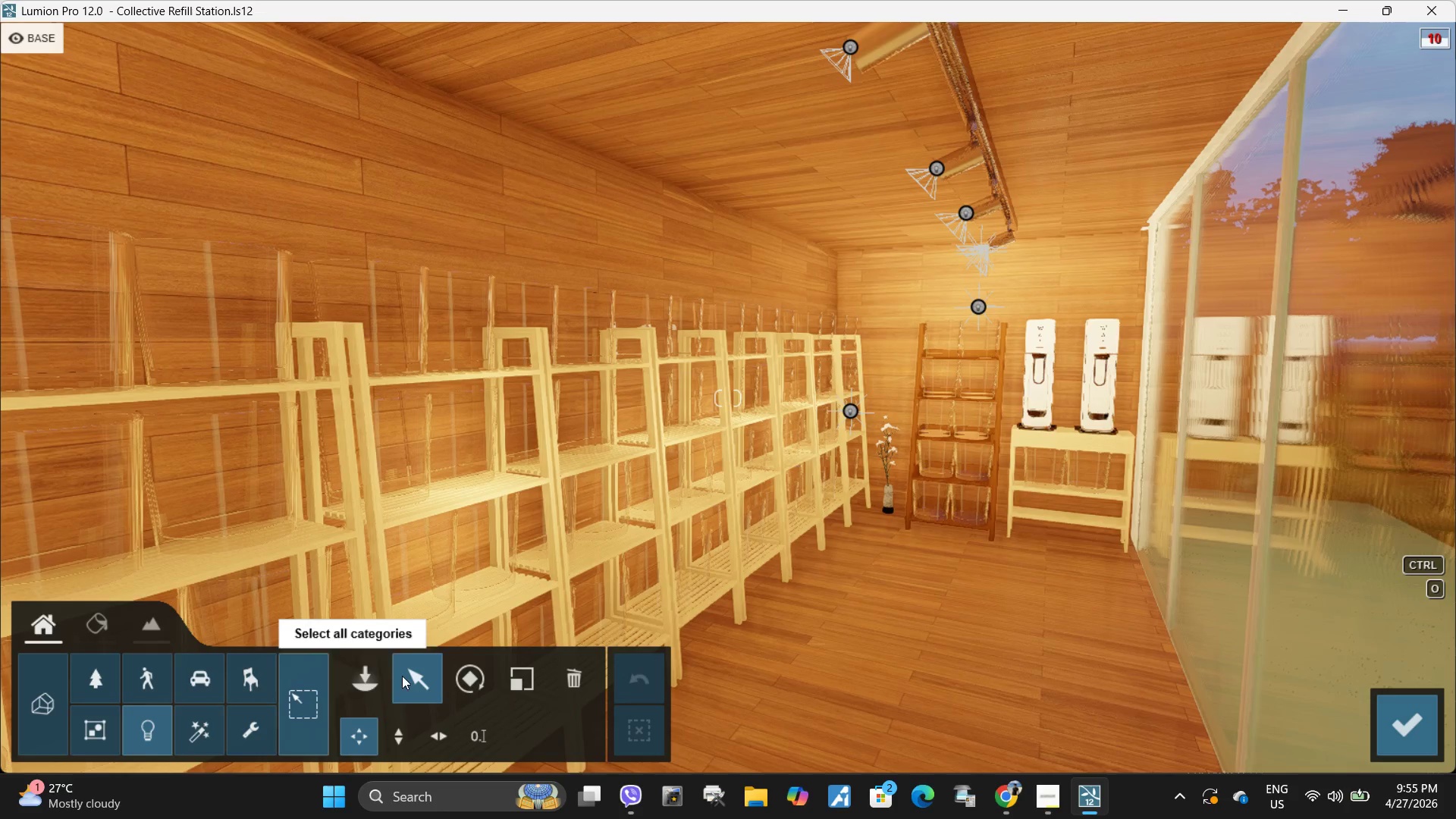 
wait(6.49)
 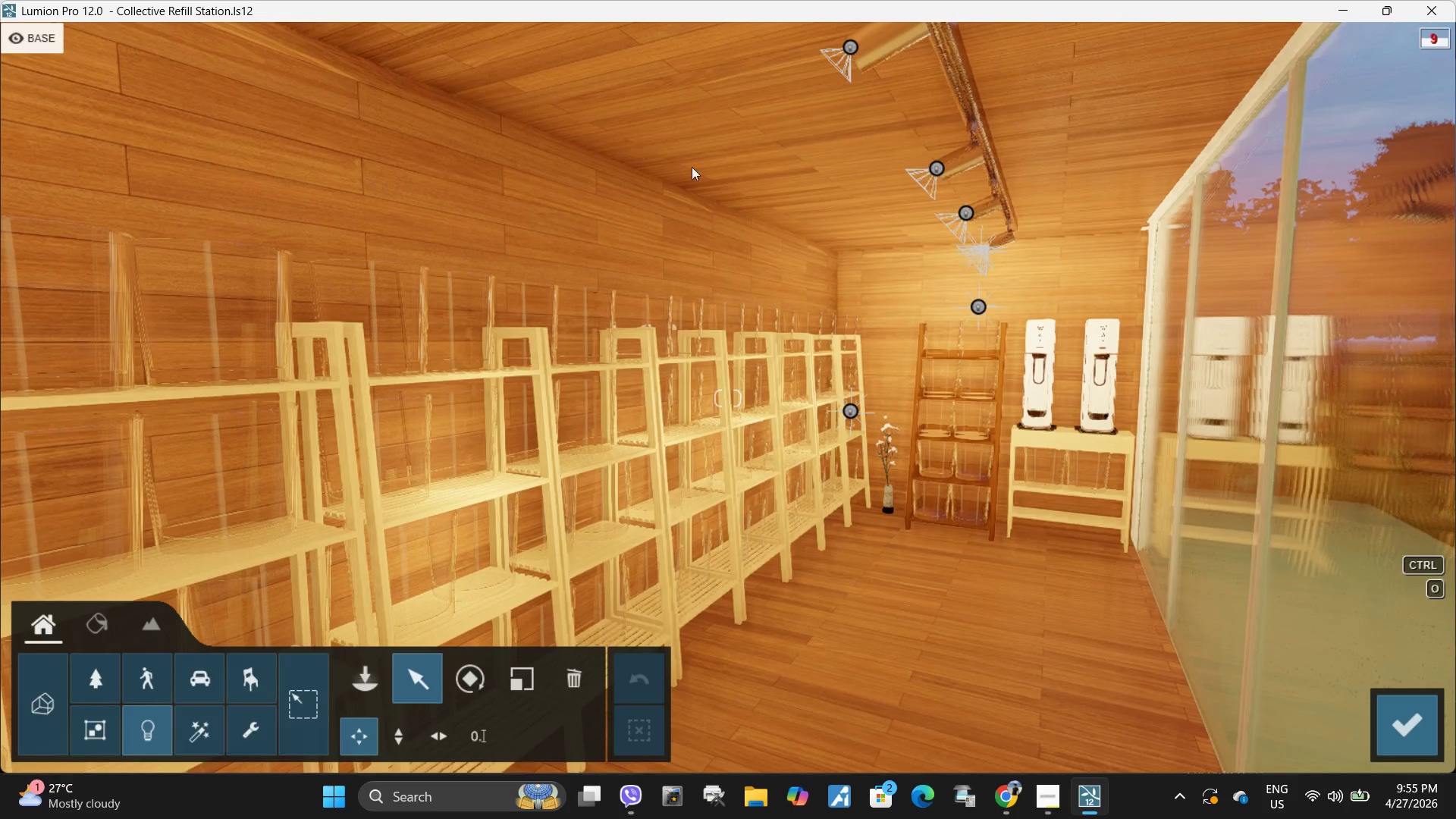 
left_click([939, 167])
 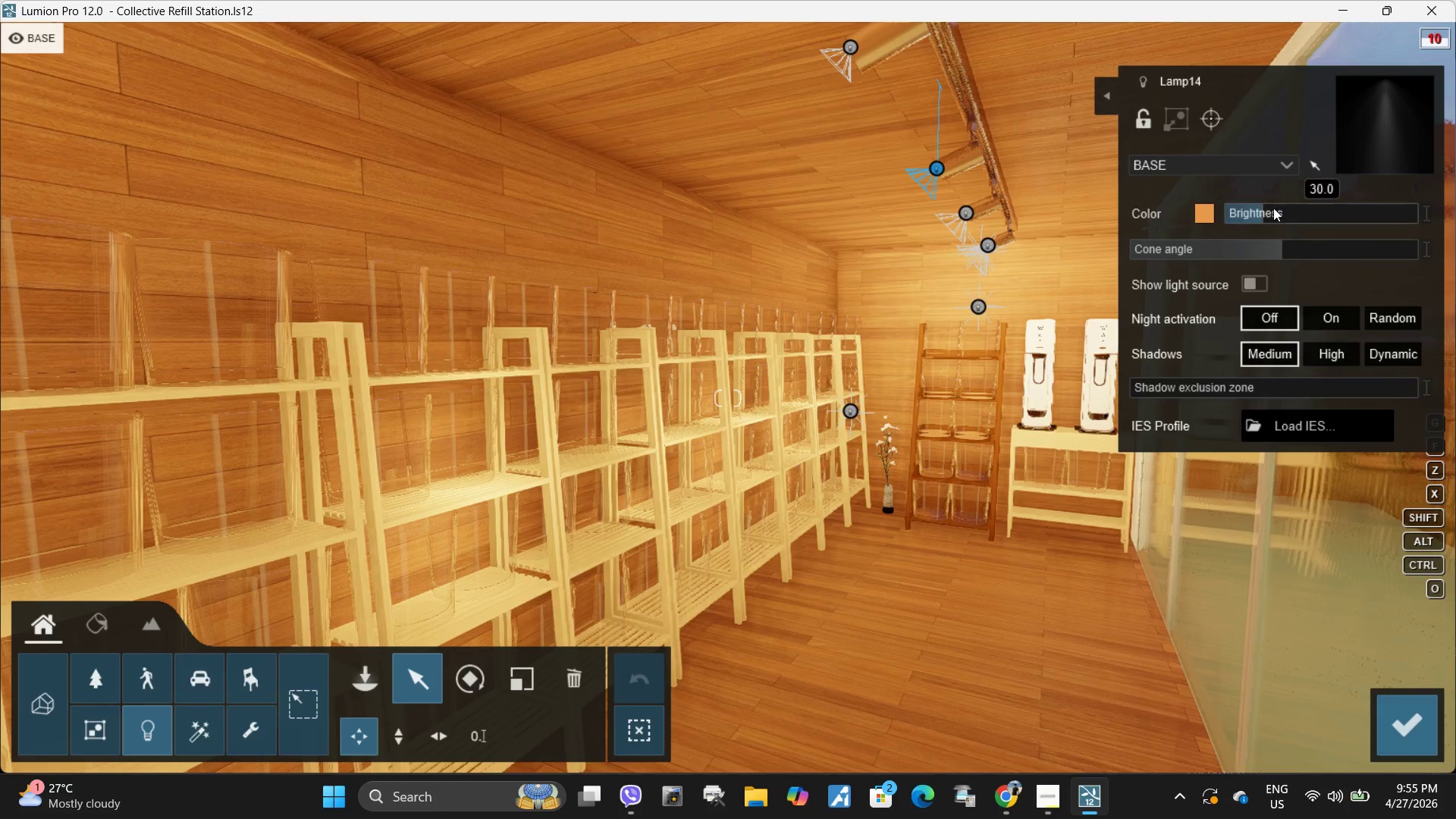 
left_click_drag(start_coordinate=[1273, 212], to_coordinate=[1453, 208])
 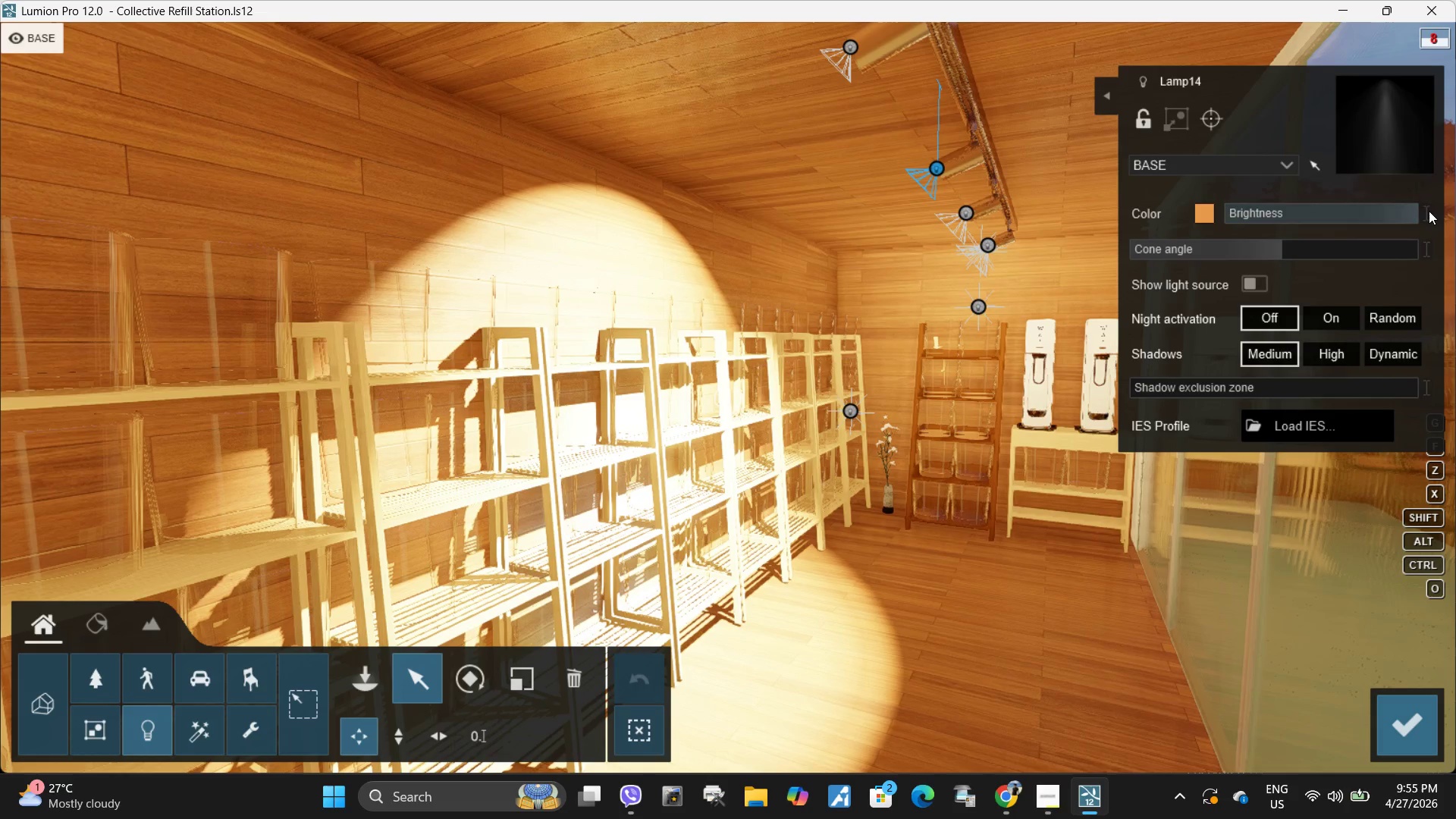 
left_click([1429, 211])
 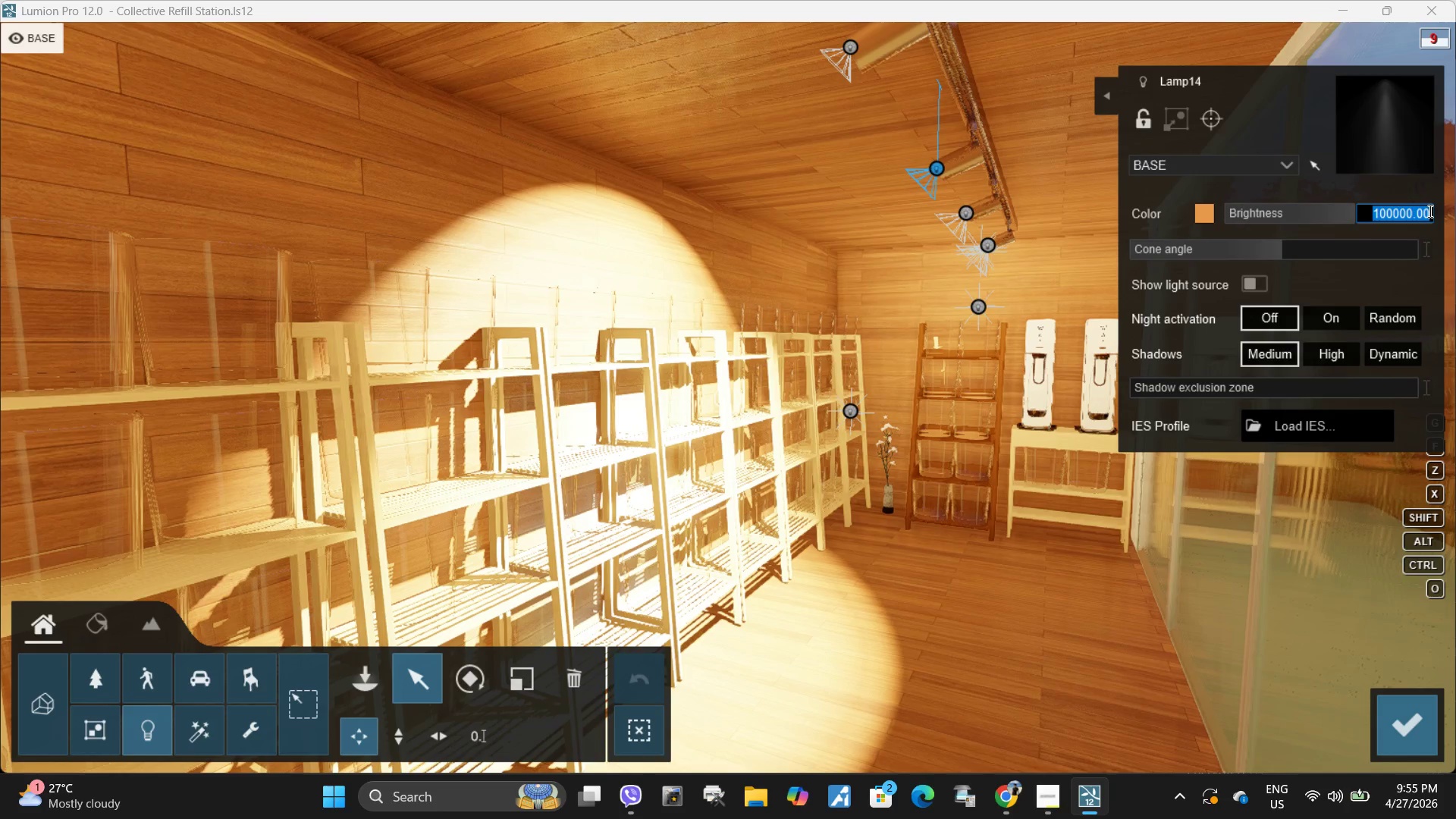 
key(Numpad1)
 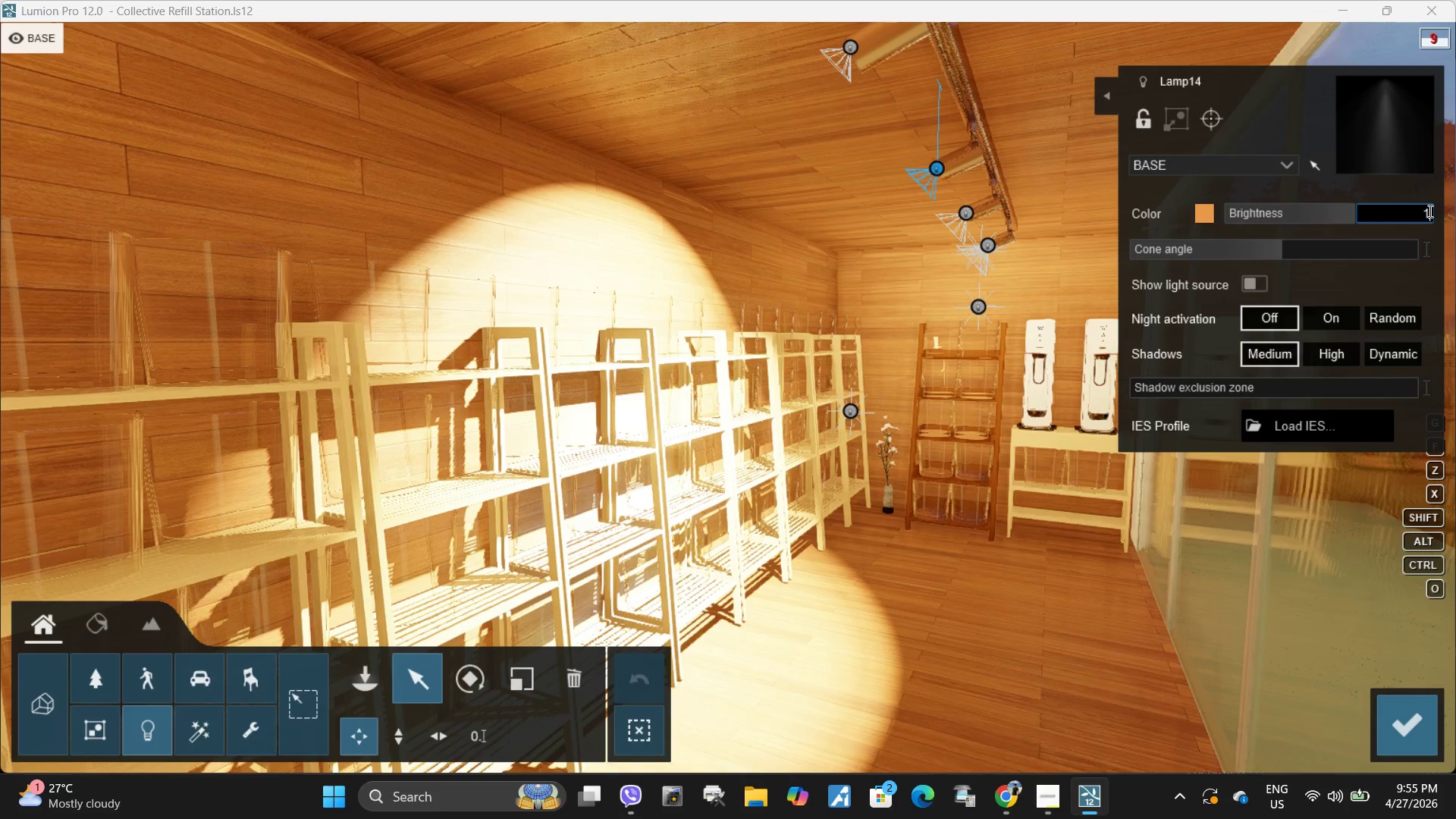 
key(Numpad0)
 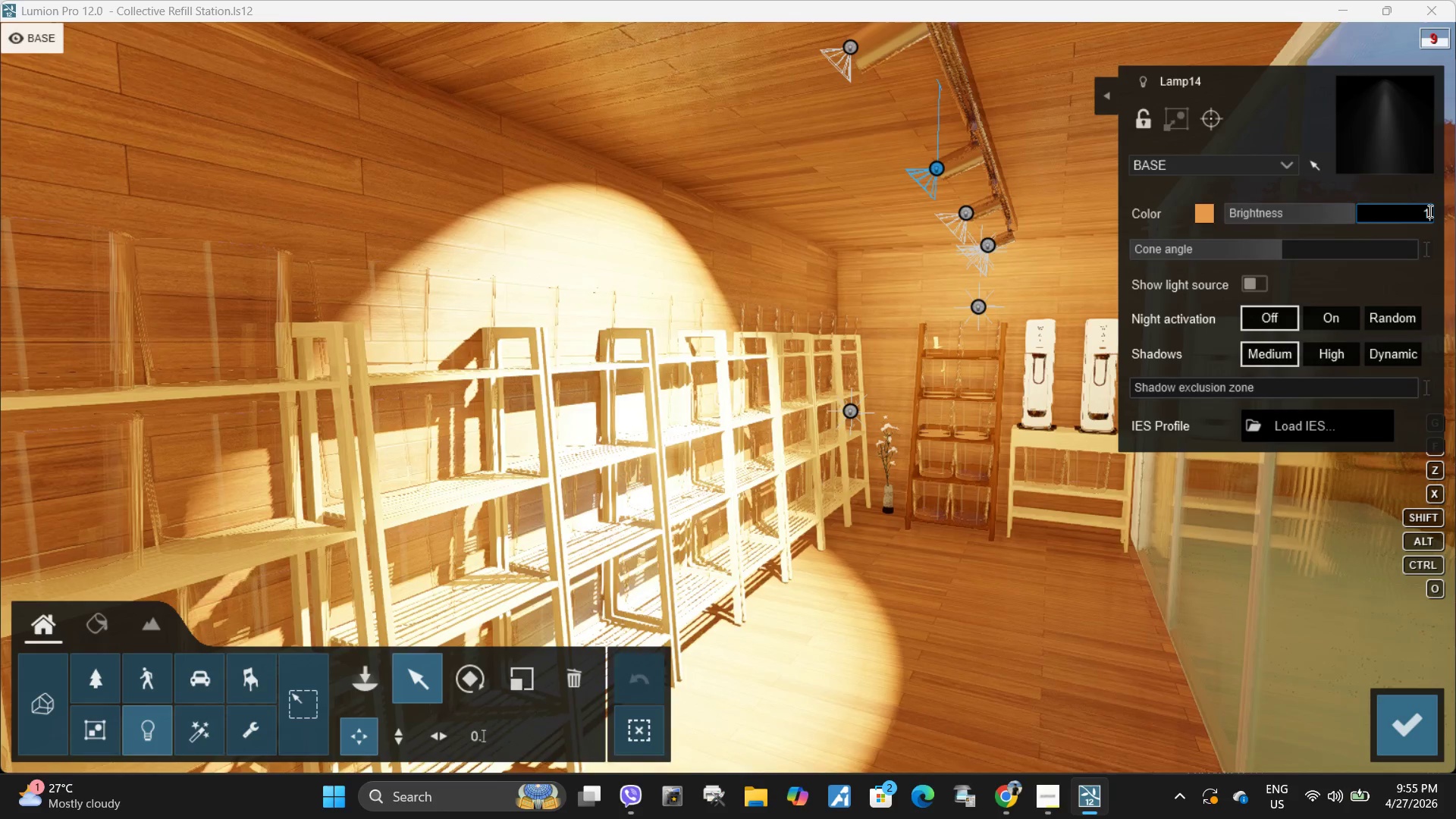 
key(Numpad0)
 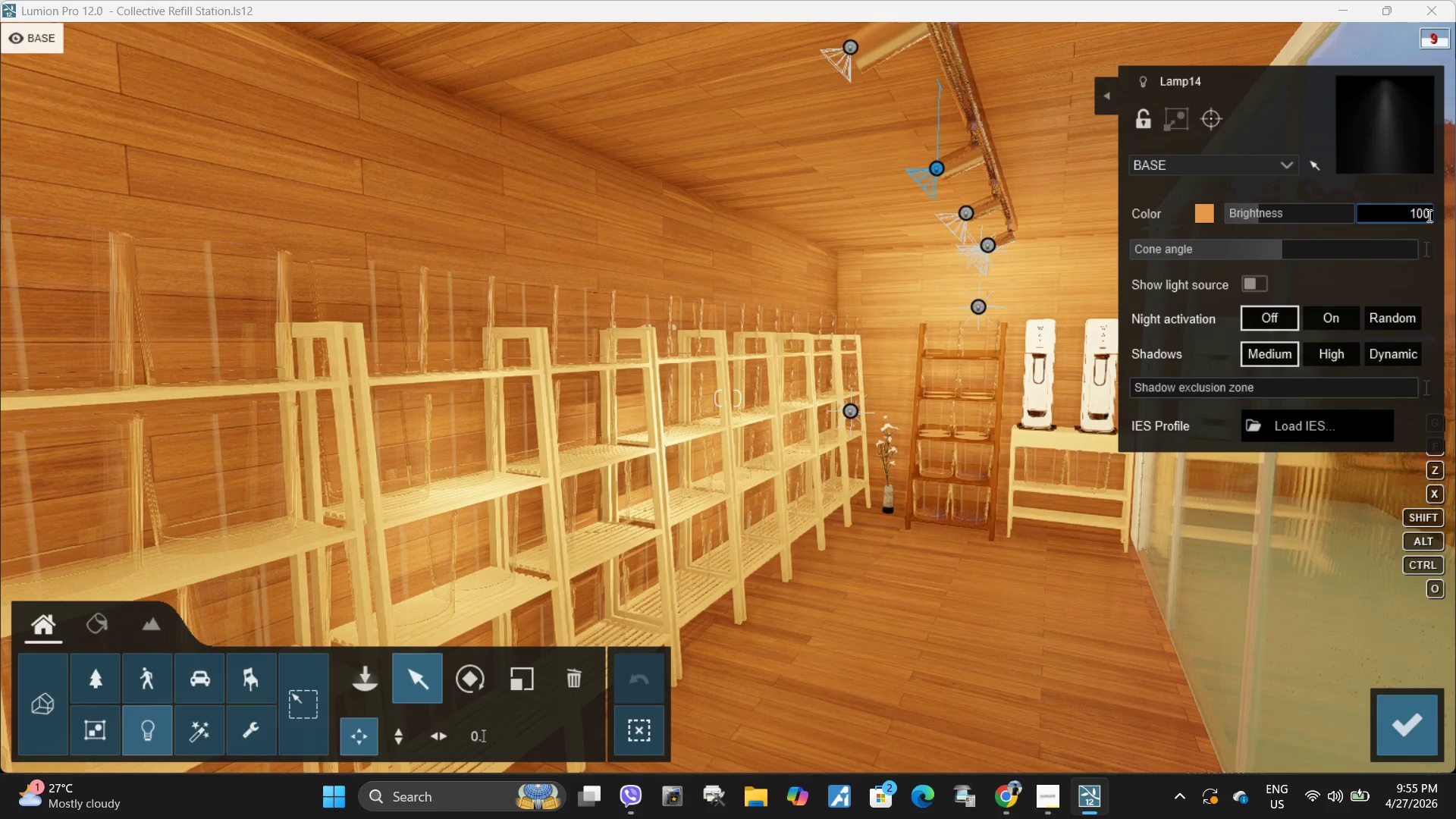 
key(Backspace)
 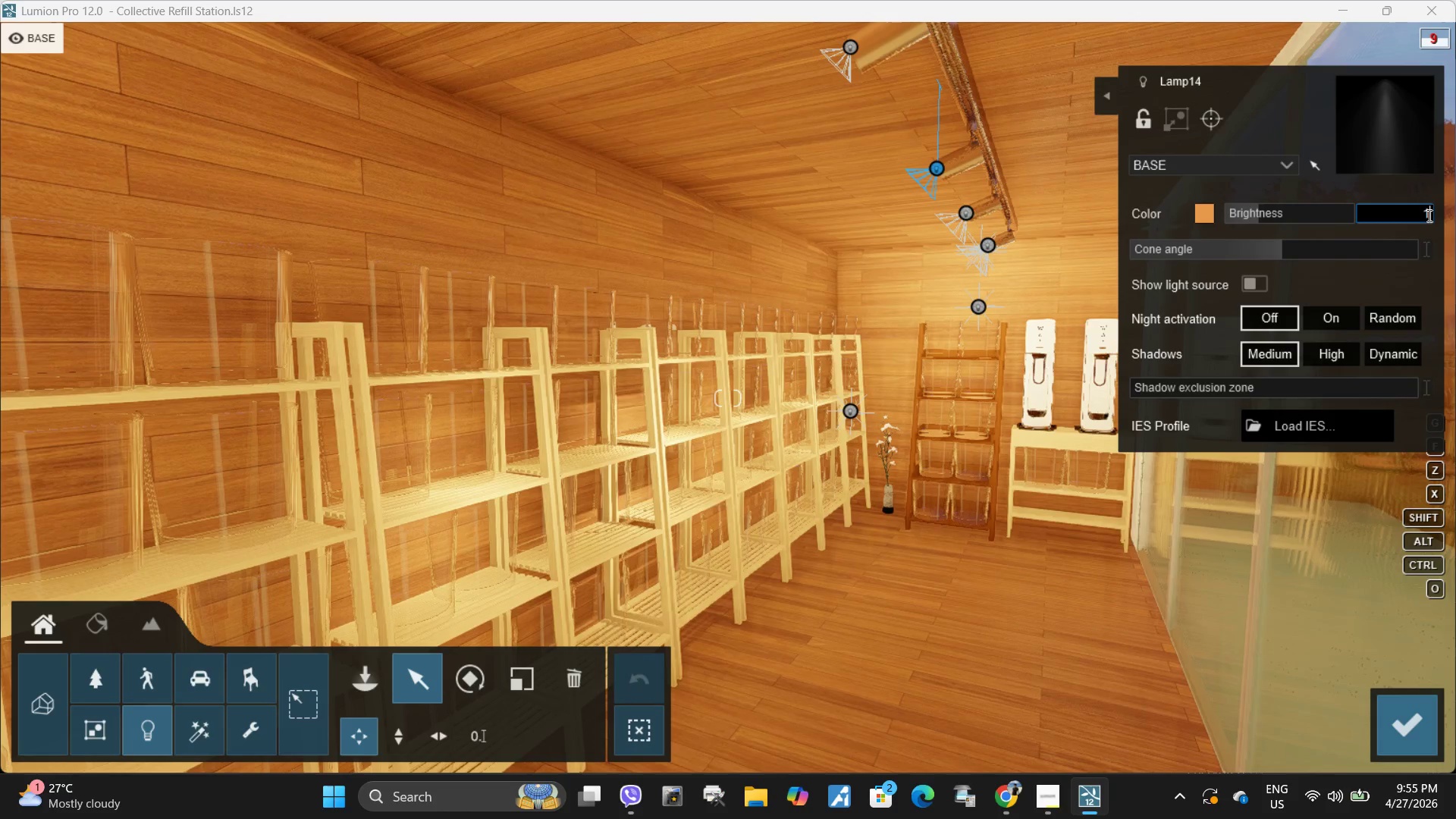 
key(Backspace)
 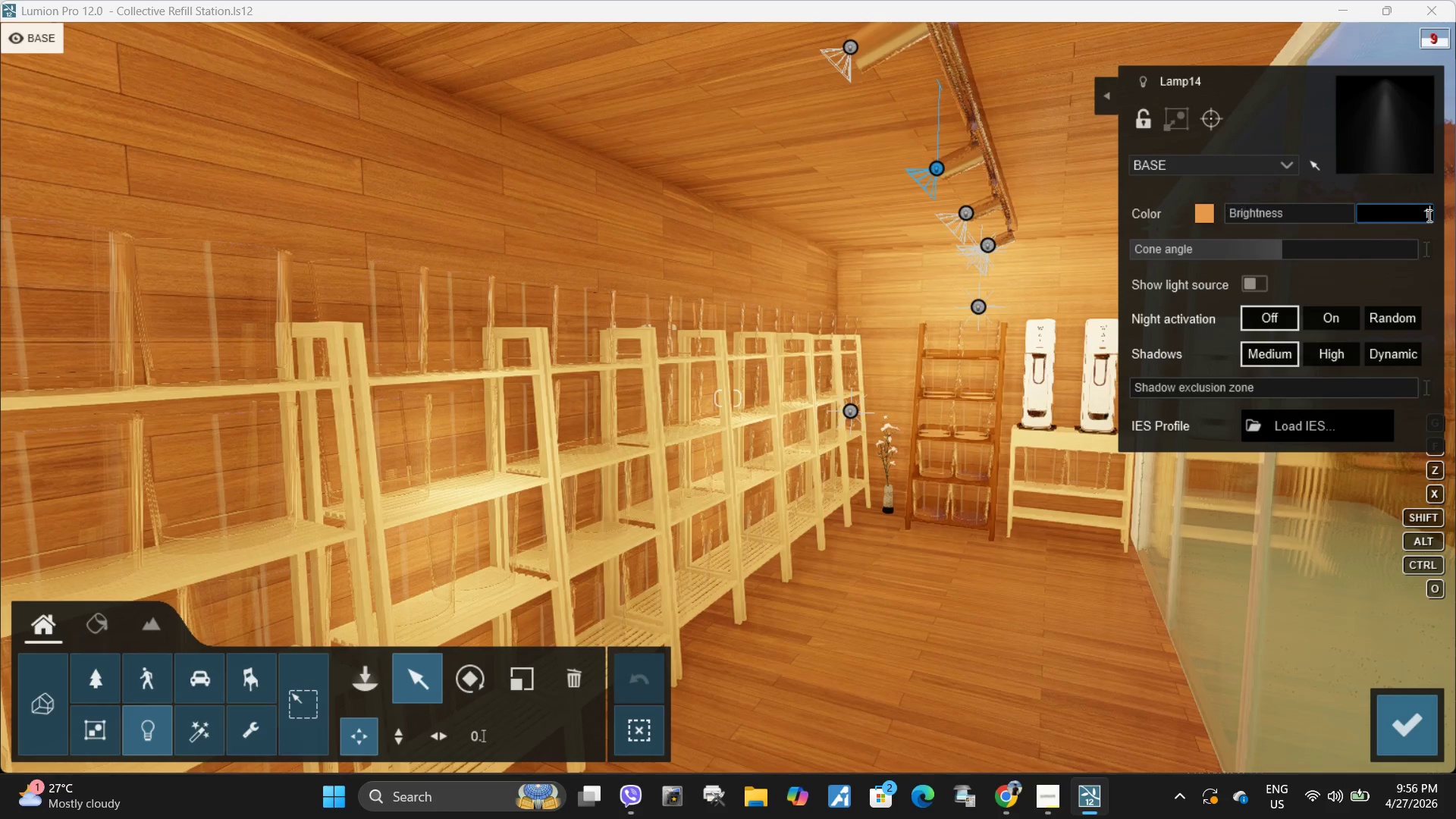 
key(Numpad5)
 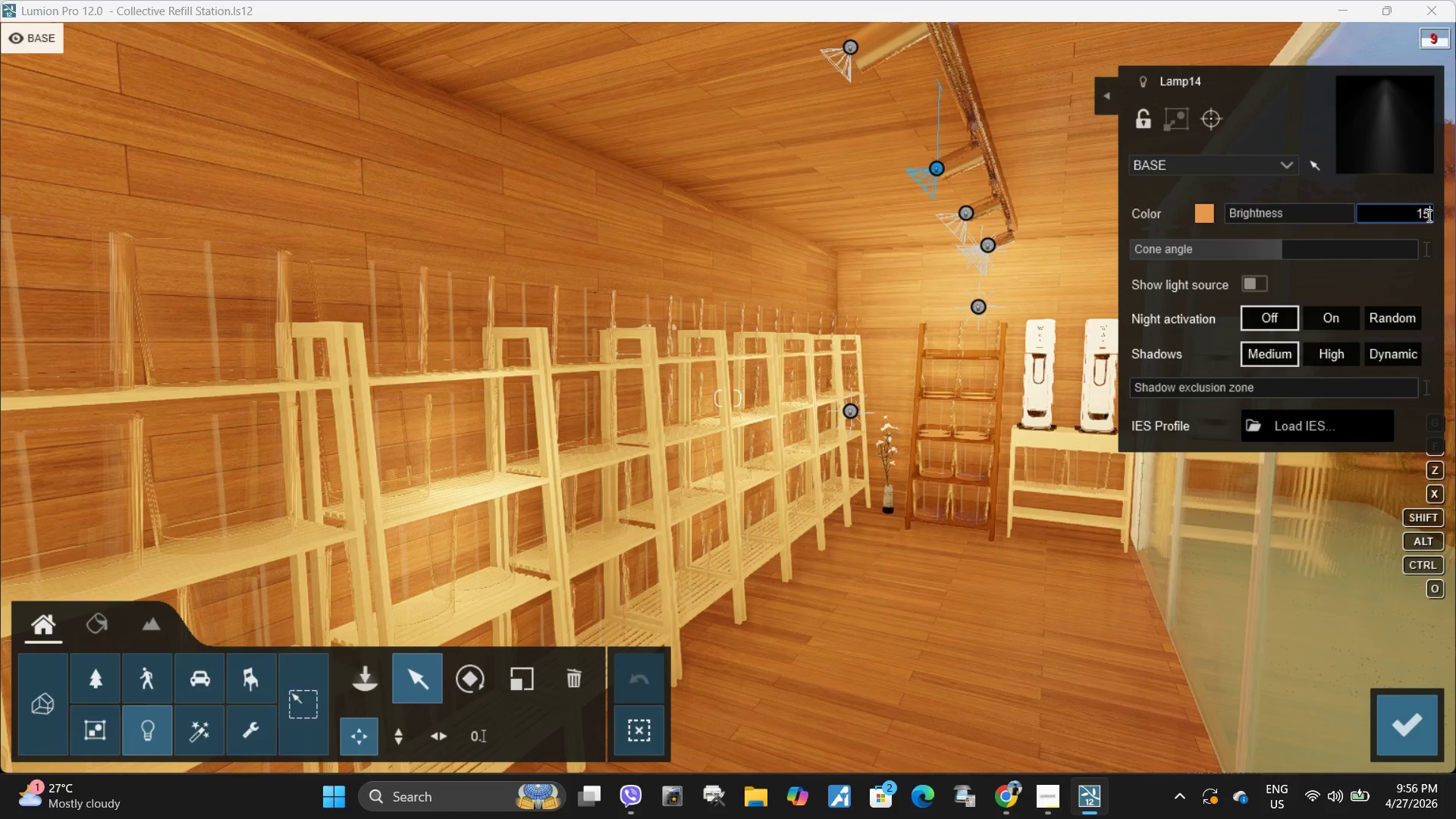 
key(Numpad0)
 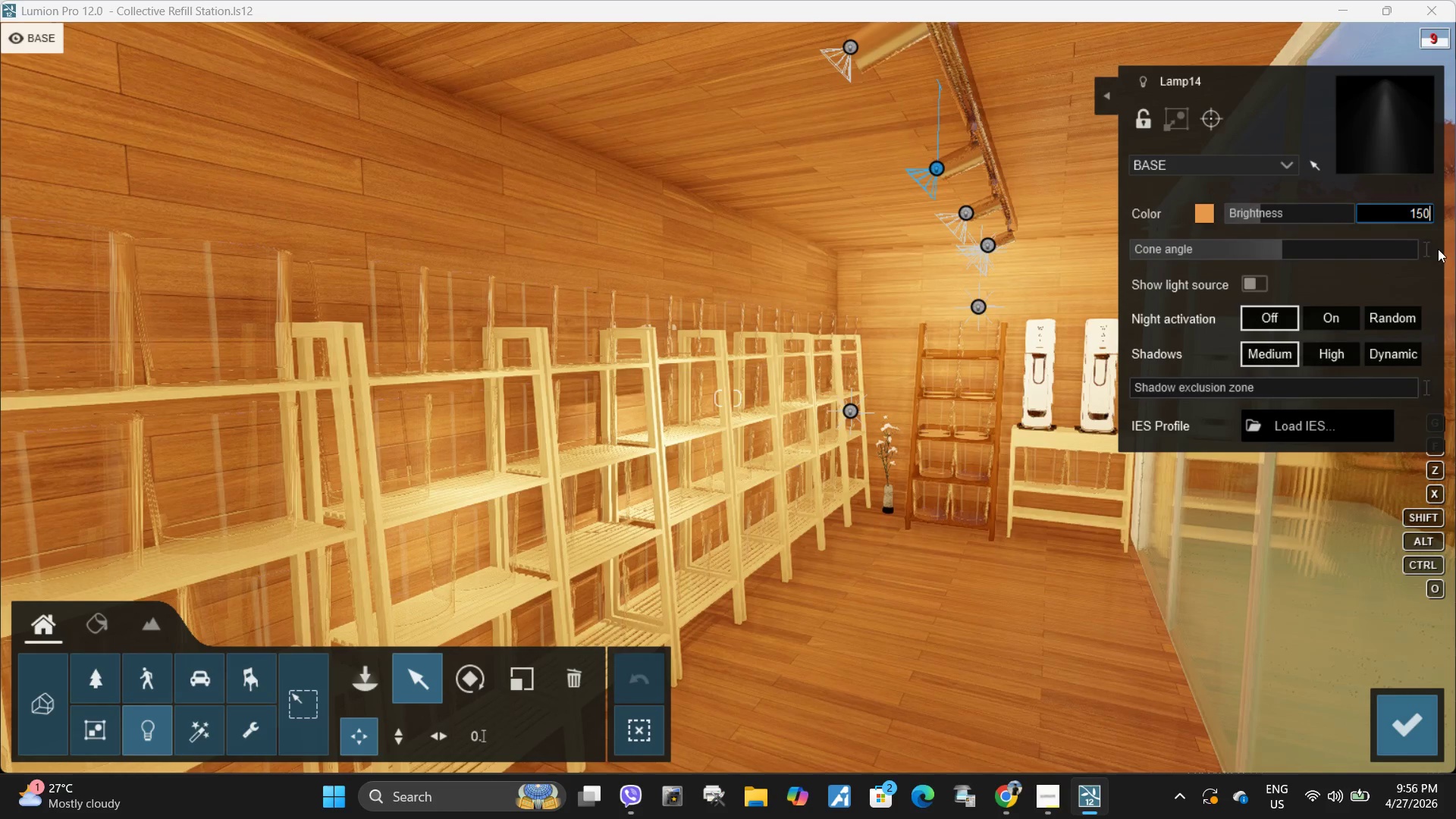 
left_click([1423, 281])
 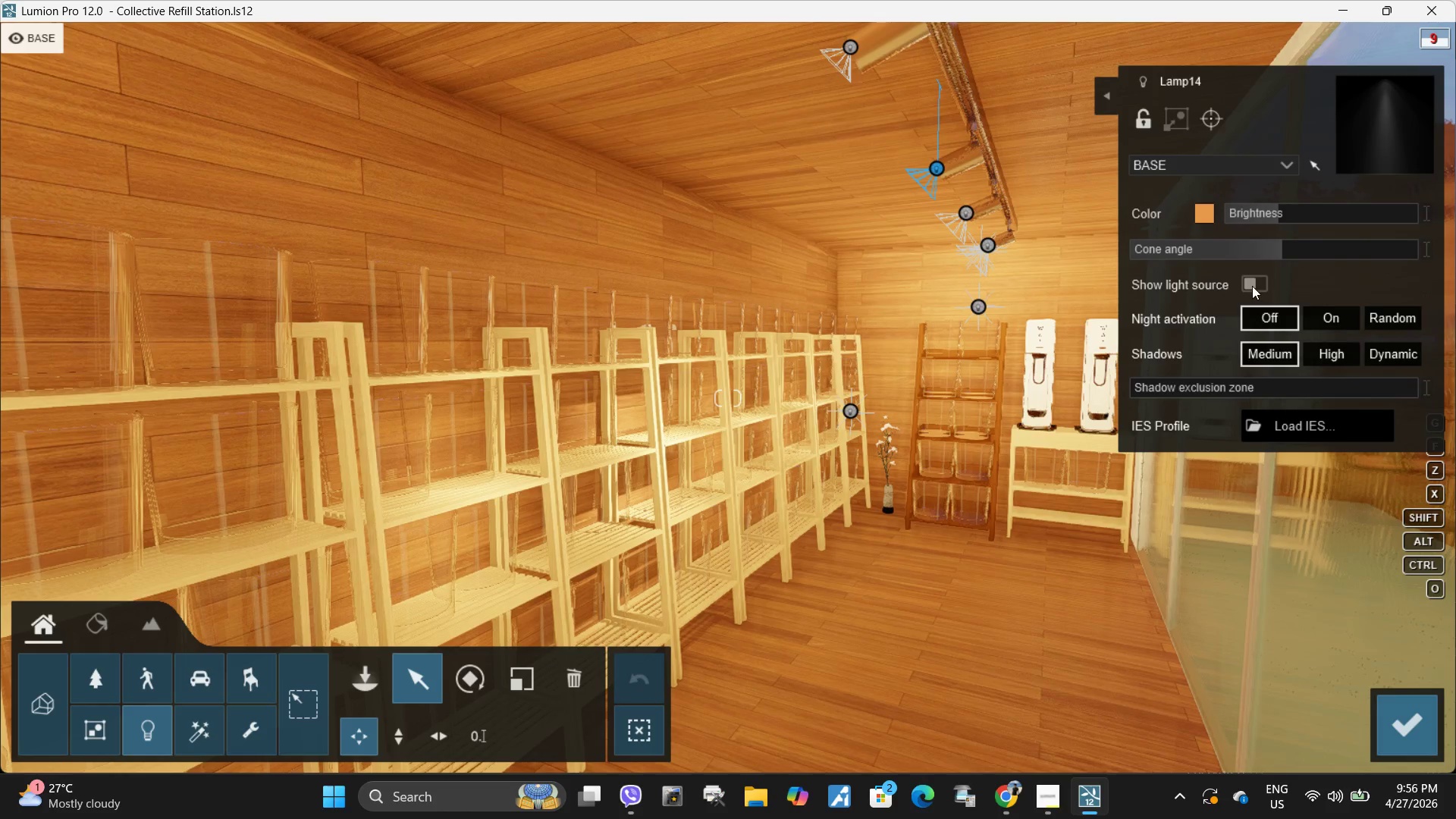 
left_click([1252, 286])
 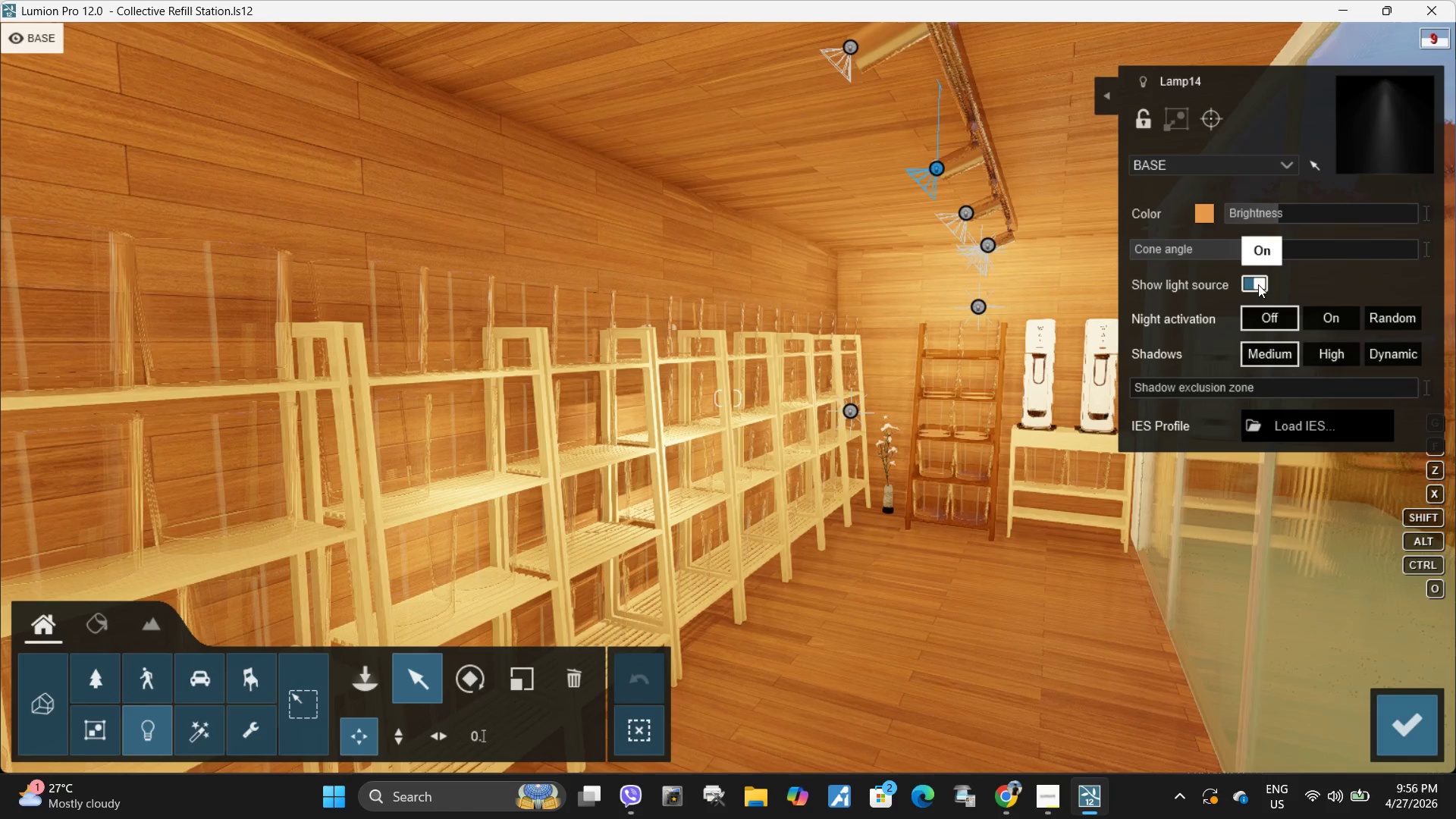 
left_click([1258, 284])
 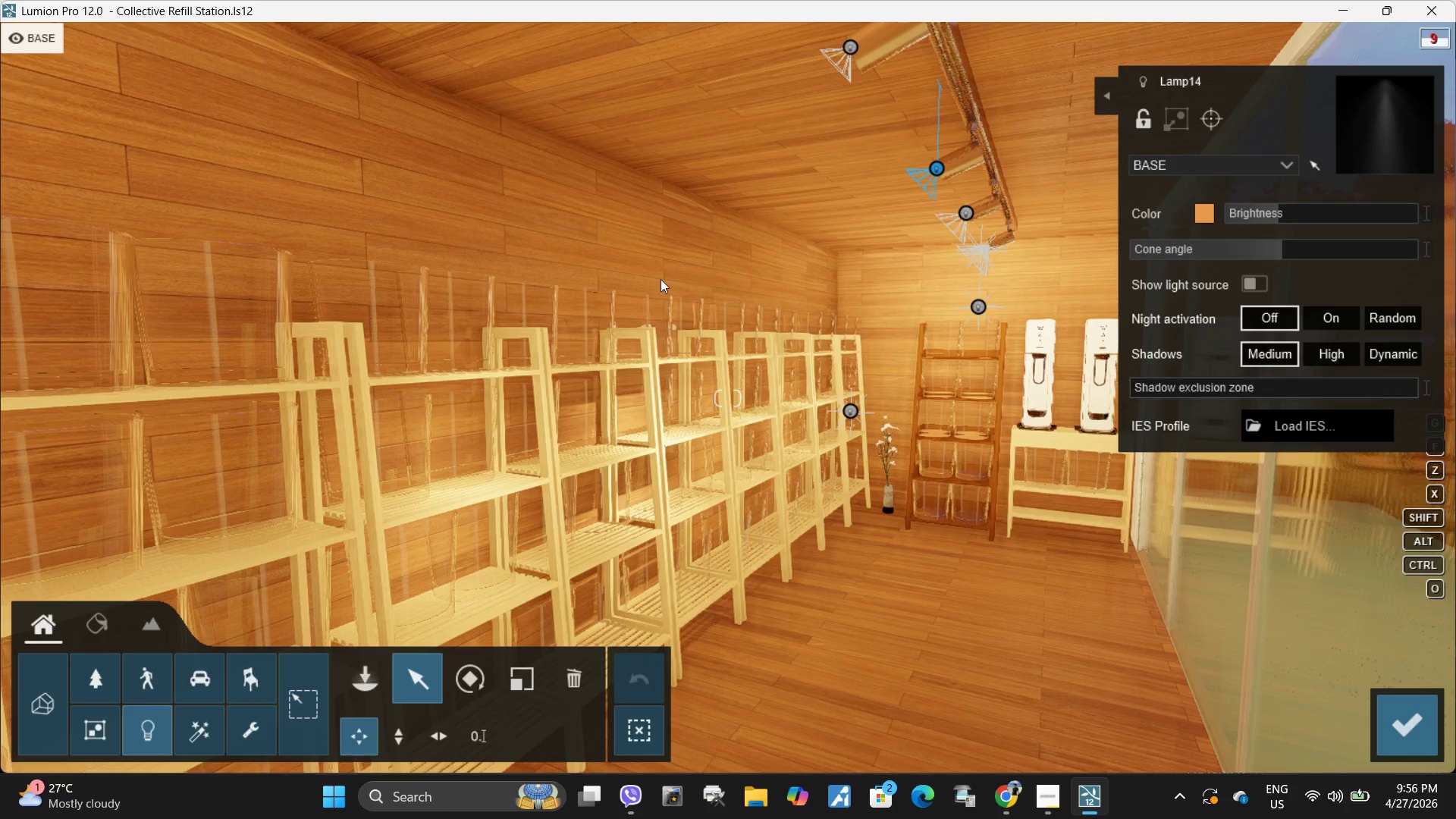 
left_click([692, 328])
 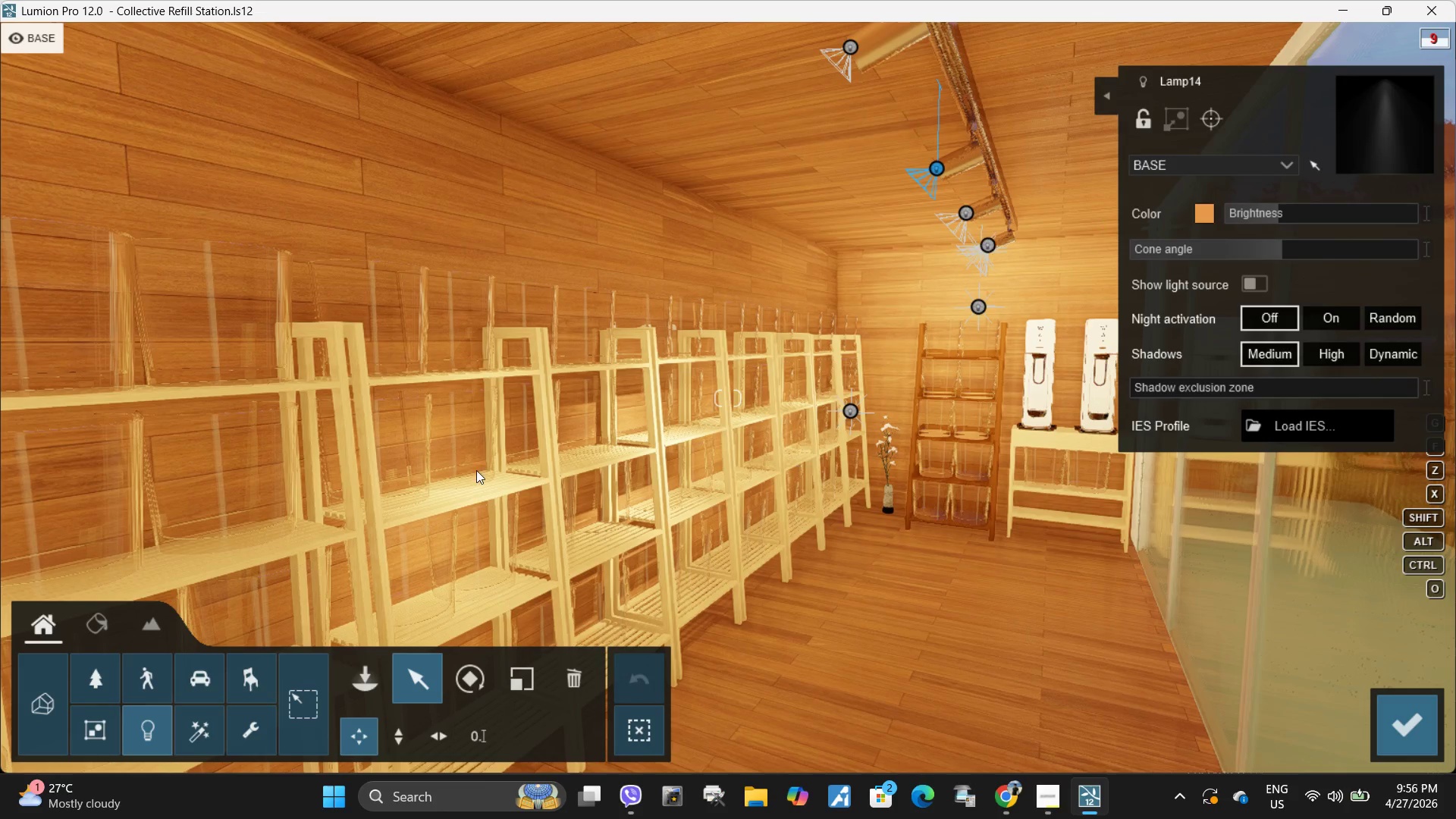 
left_click([96, 616])
 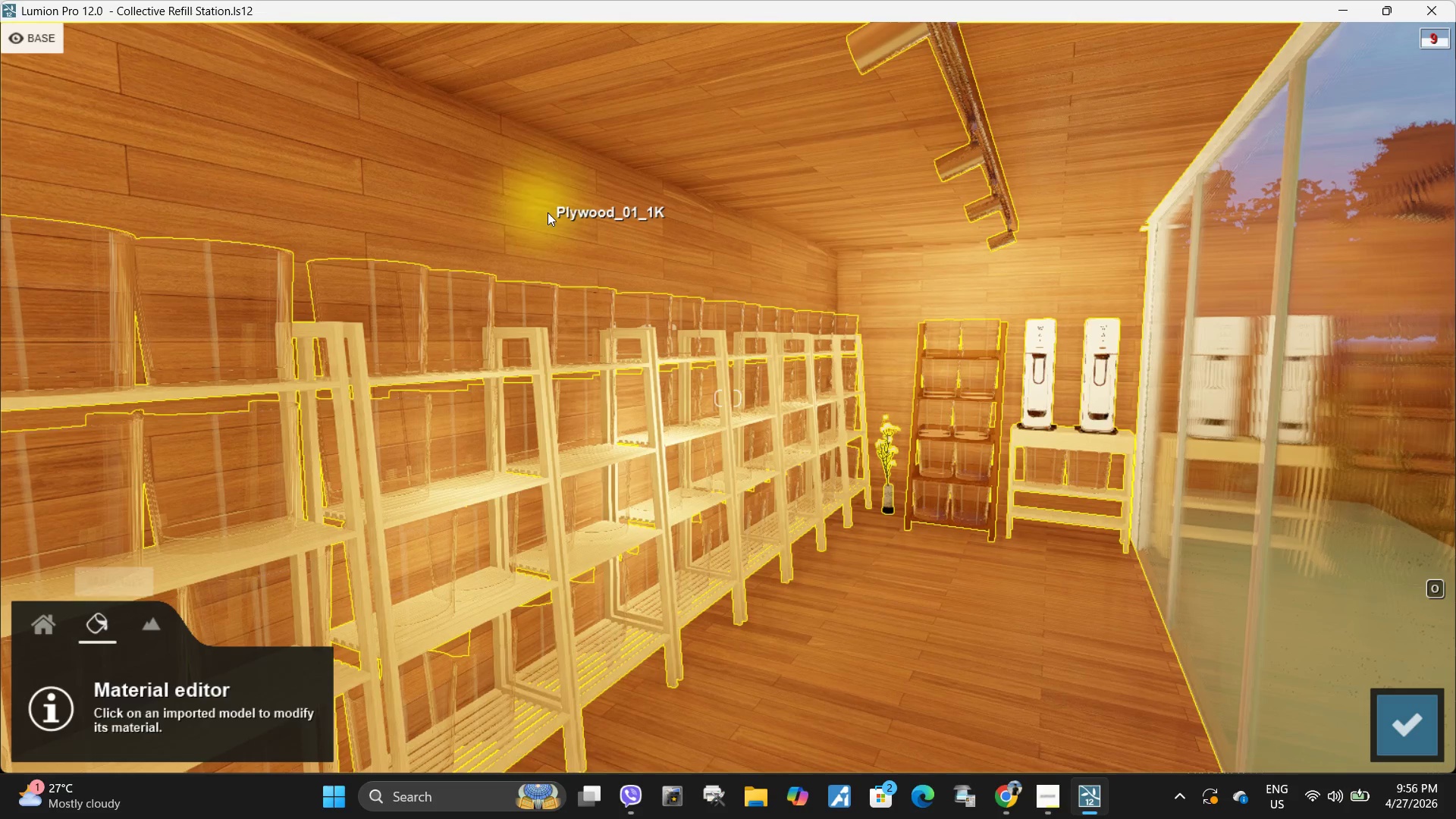 
left_click([550, 221])
 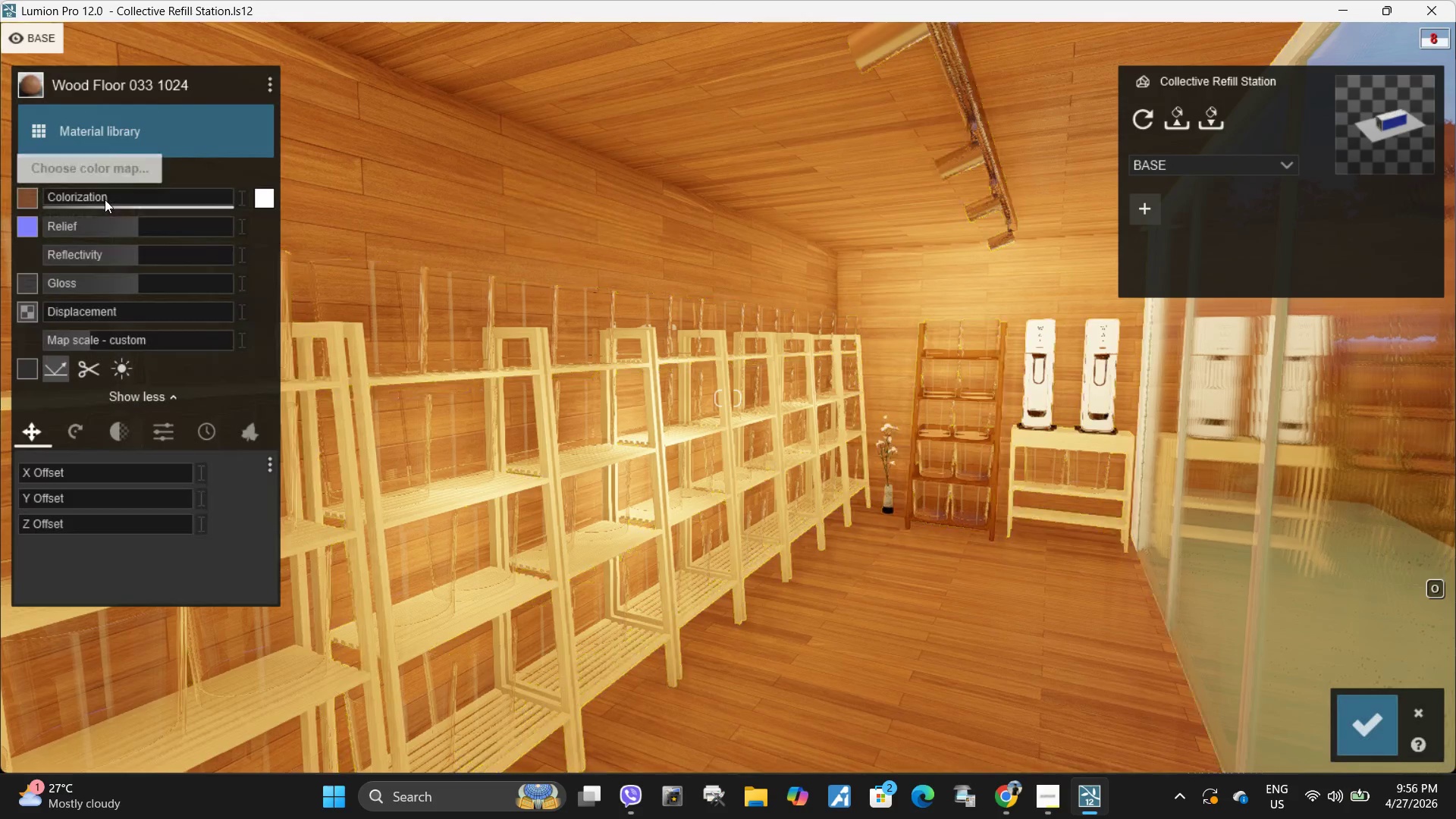 
left_click([153, 130])
 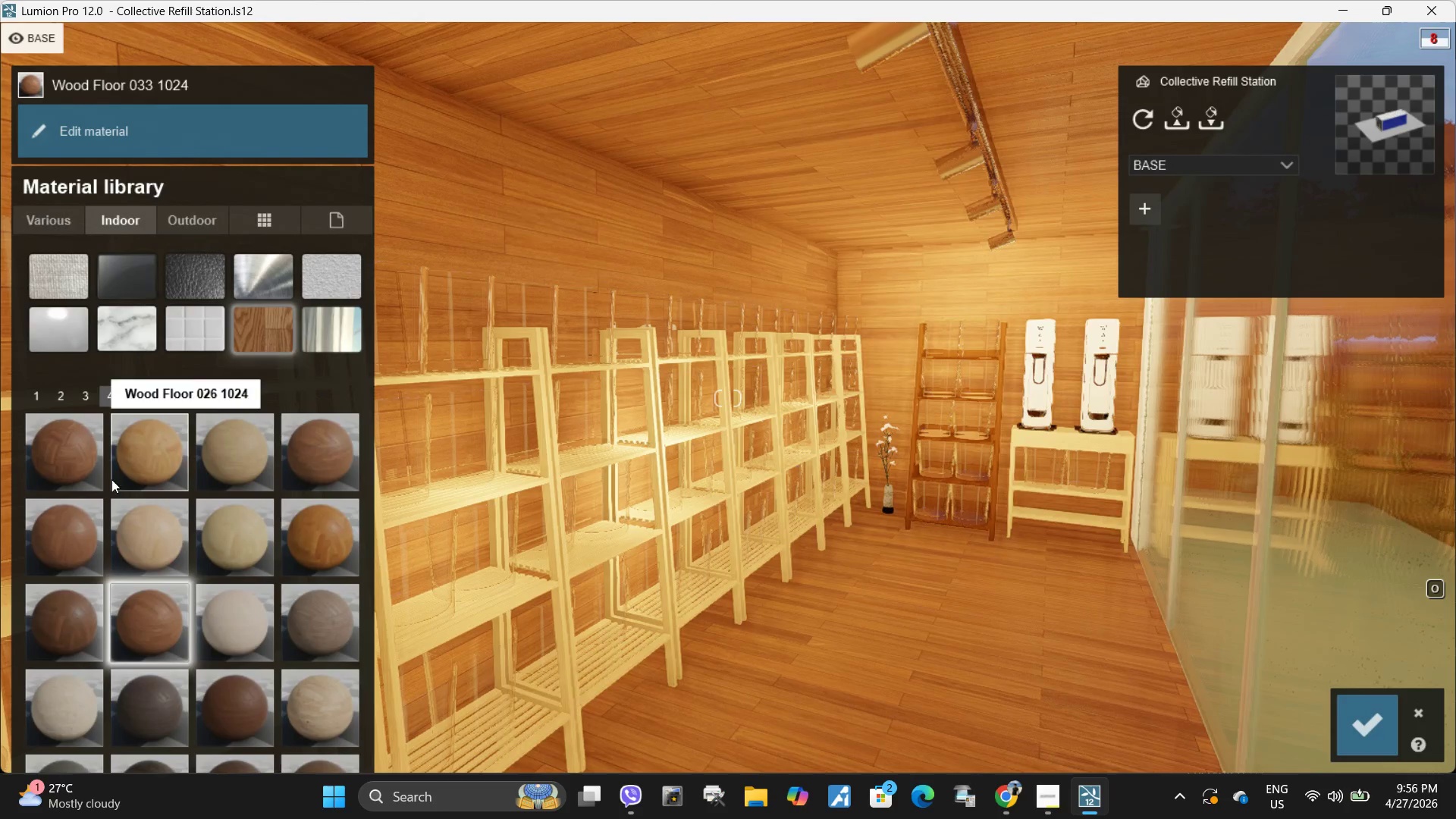 
left_click([66, 529])
 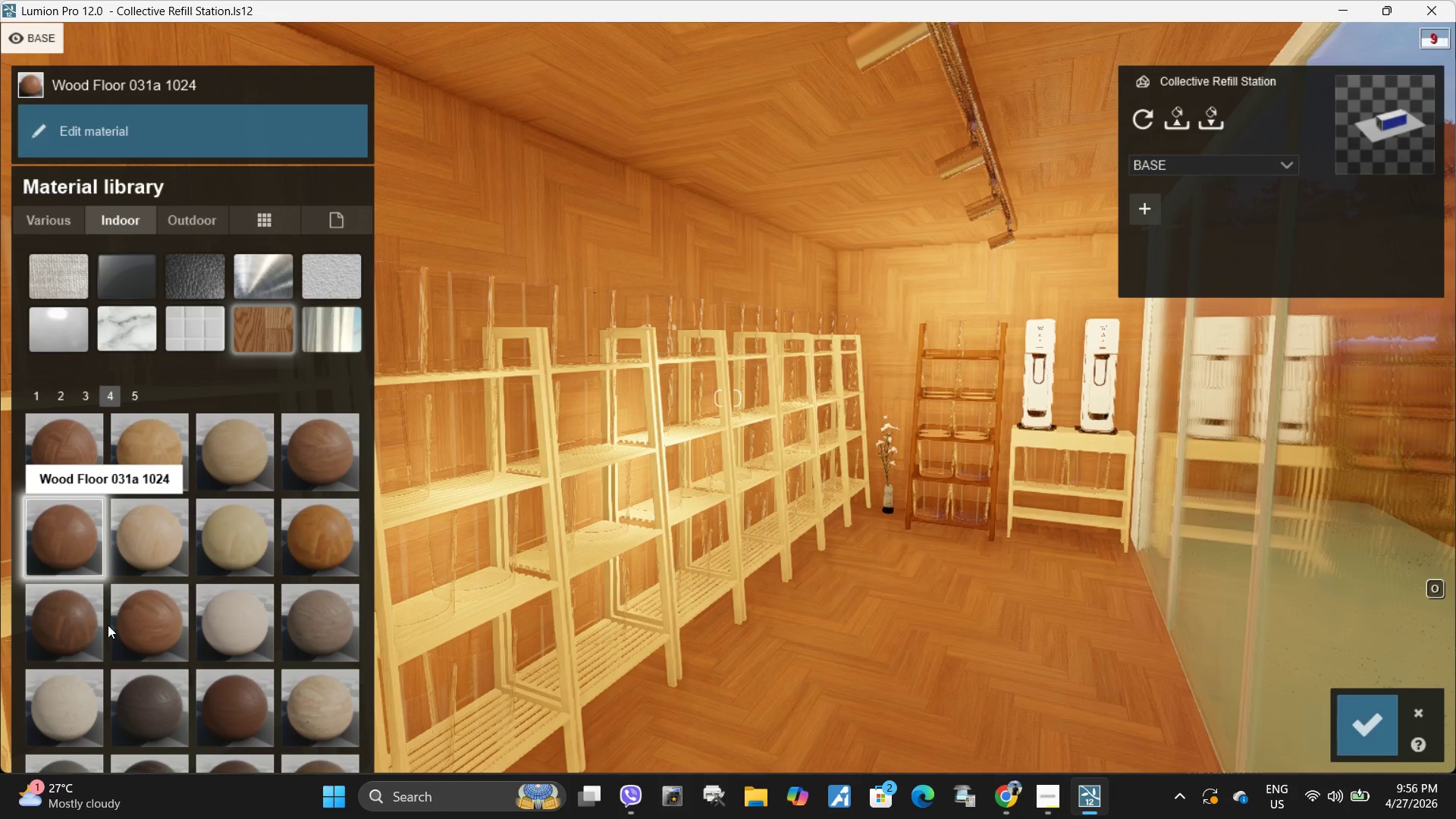 
left_click([83, 618])
 